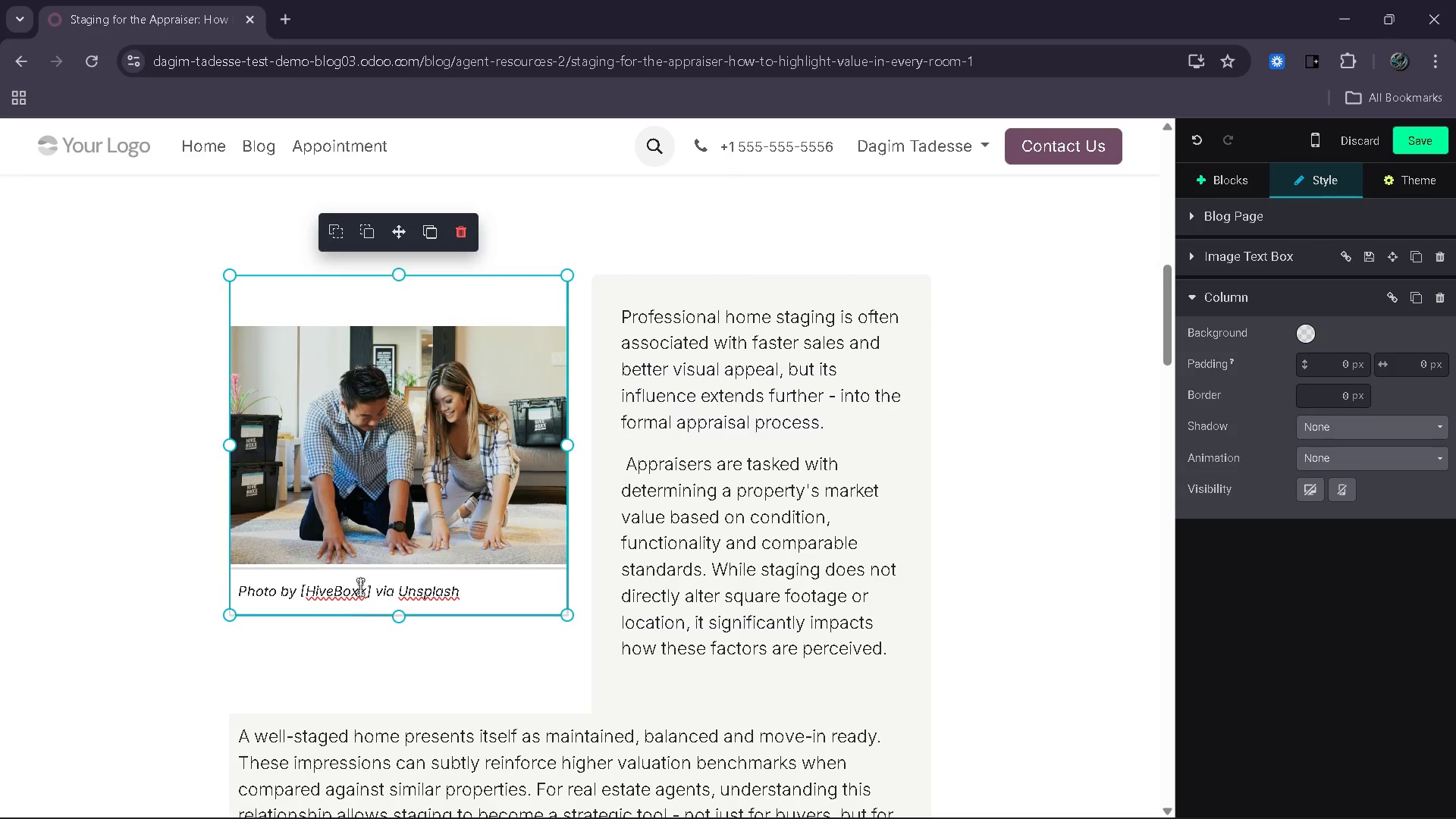 
left_click([363, 587])
 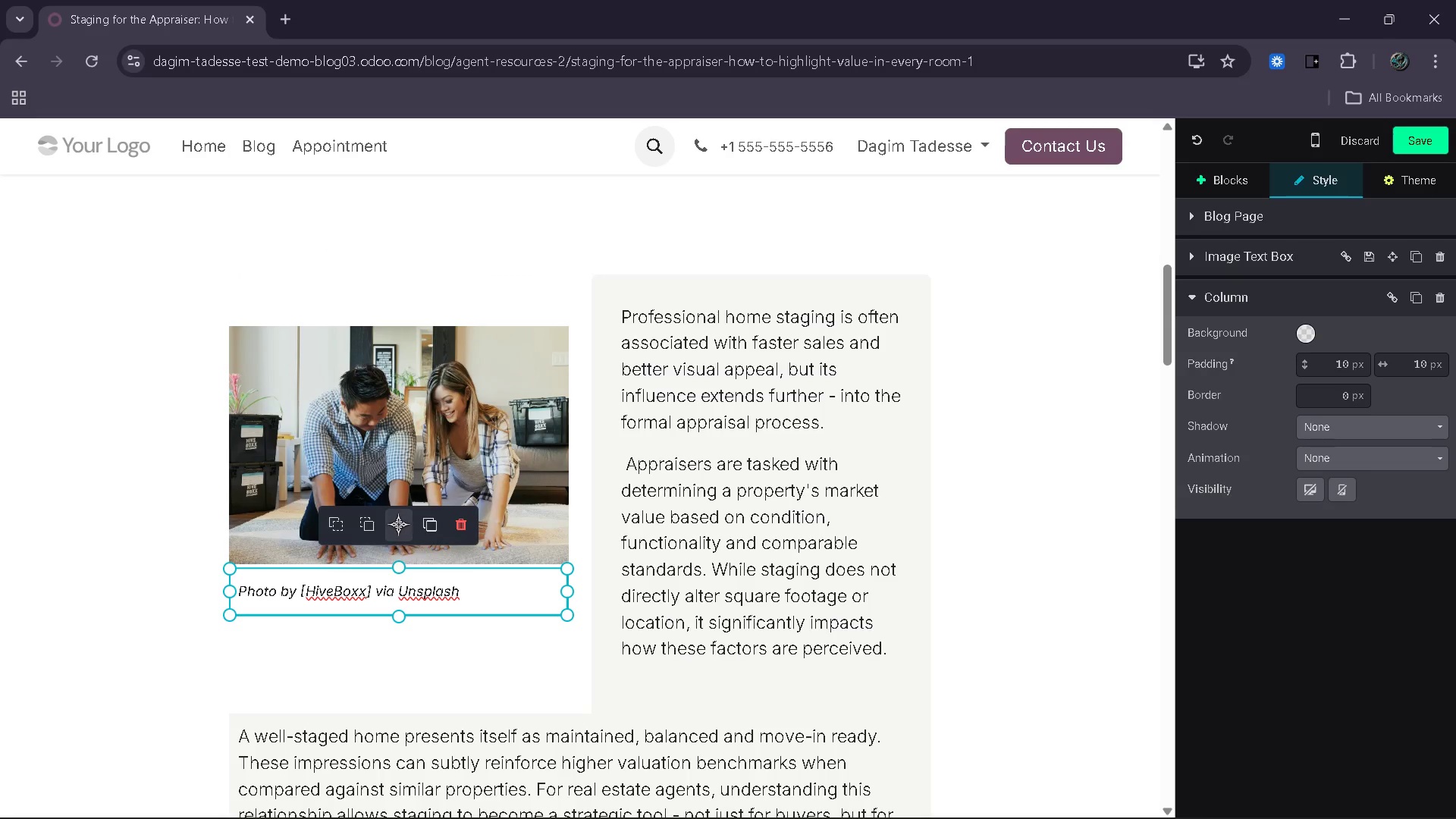 
left_click_drag(start_coordinate=[400, 523], to_coordinate=[393, 631])
 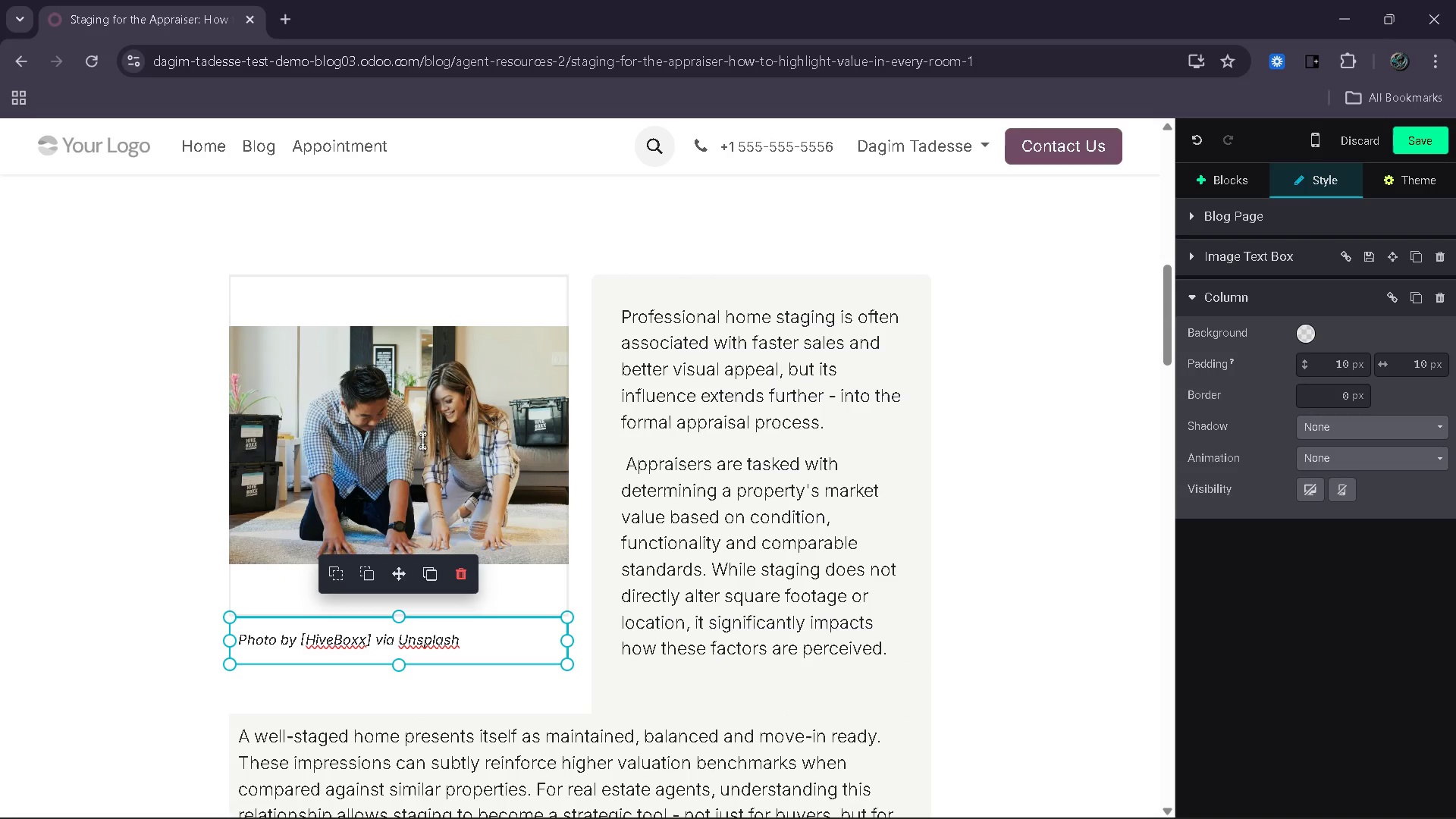 
left_click([422, 440])
 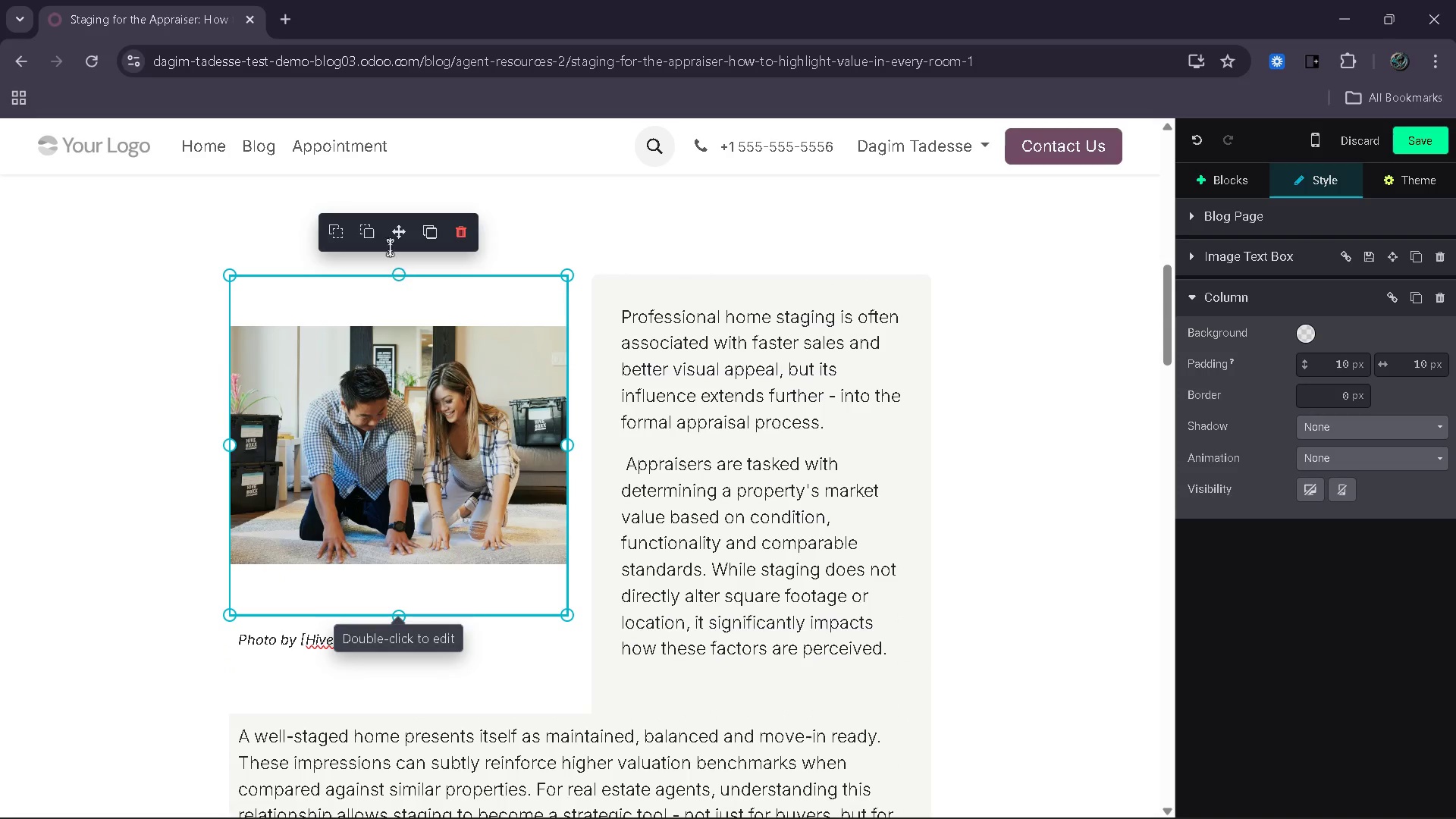 
left_click_drag(start_coordinate=[389, 239], to_coordinate=[382, 334])
 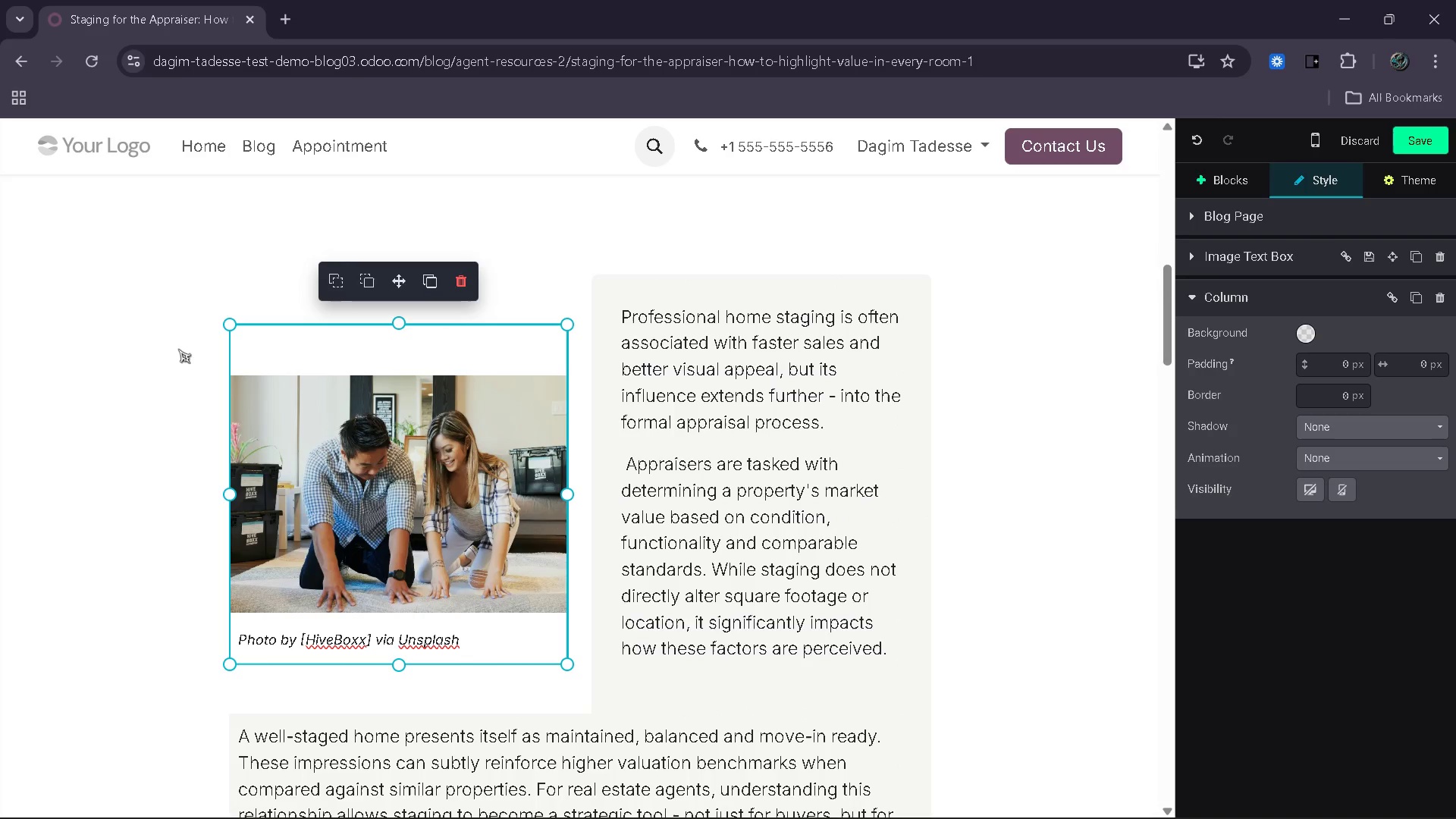 
left_click([178, 349])
 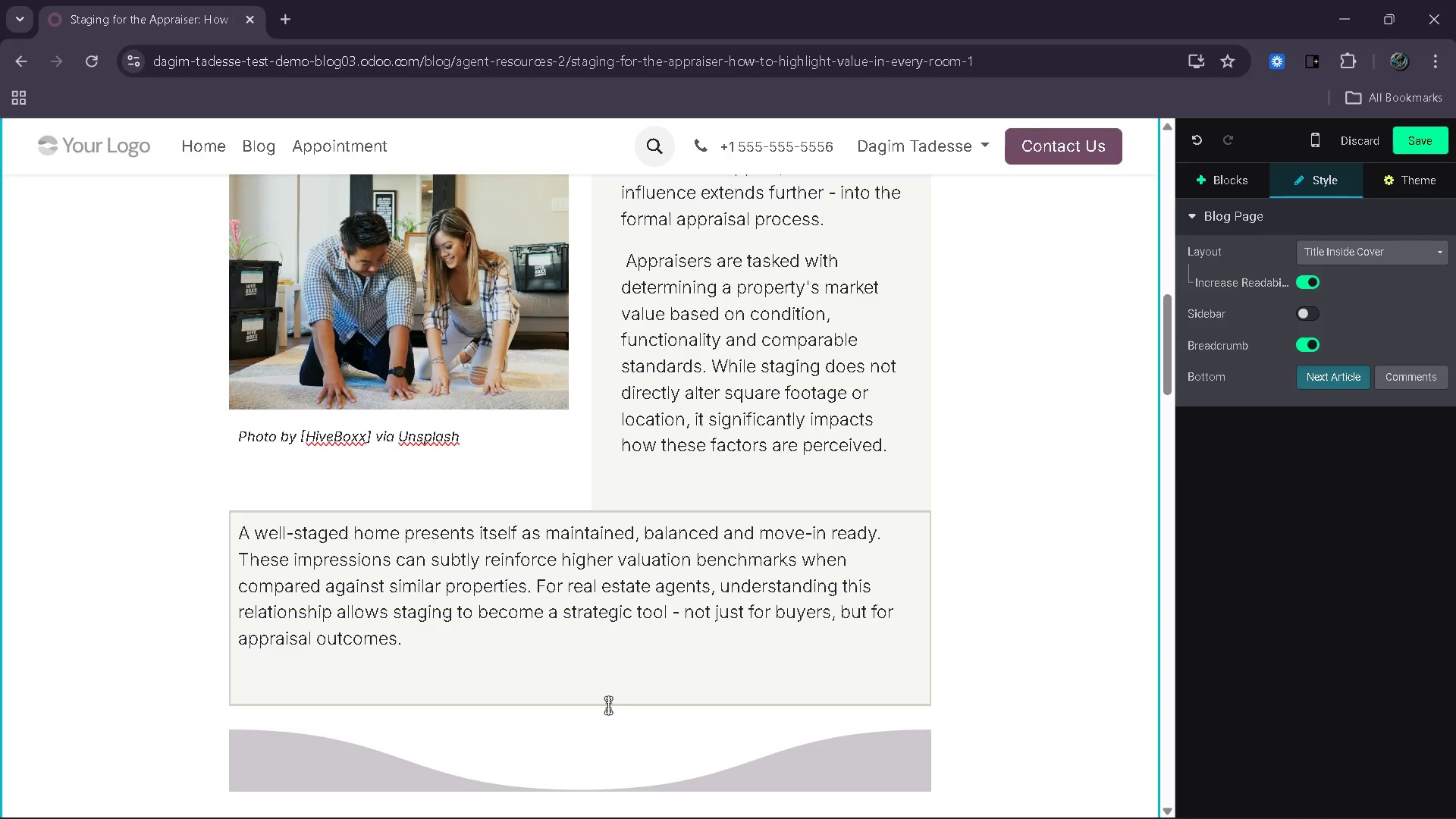 
wait(6.08)
 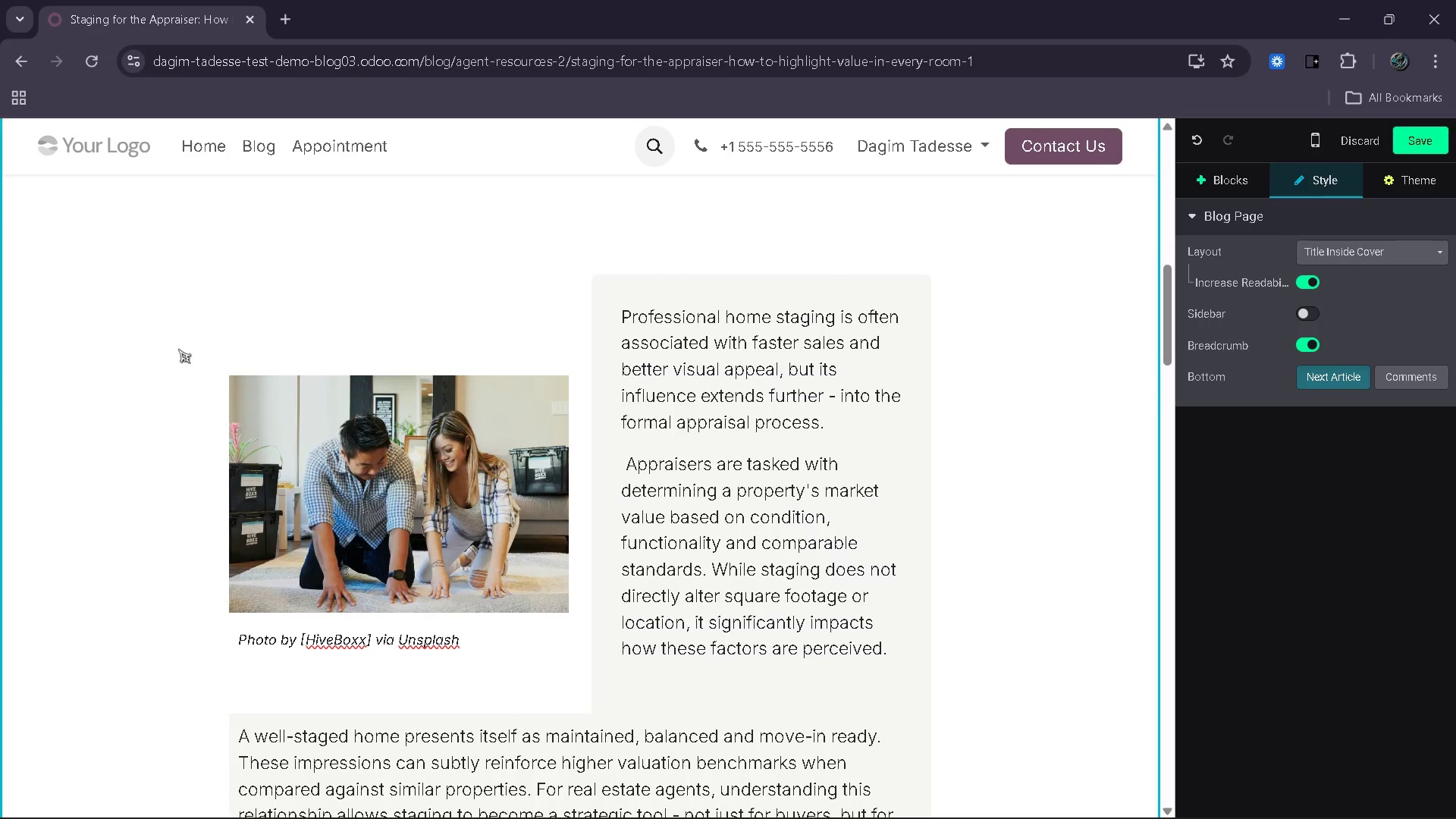 
left_click([237, 532])
 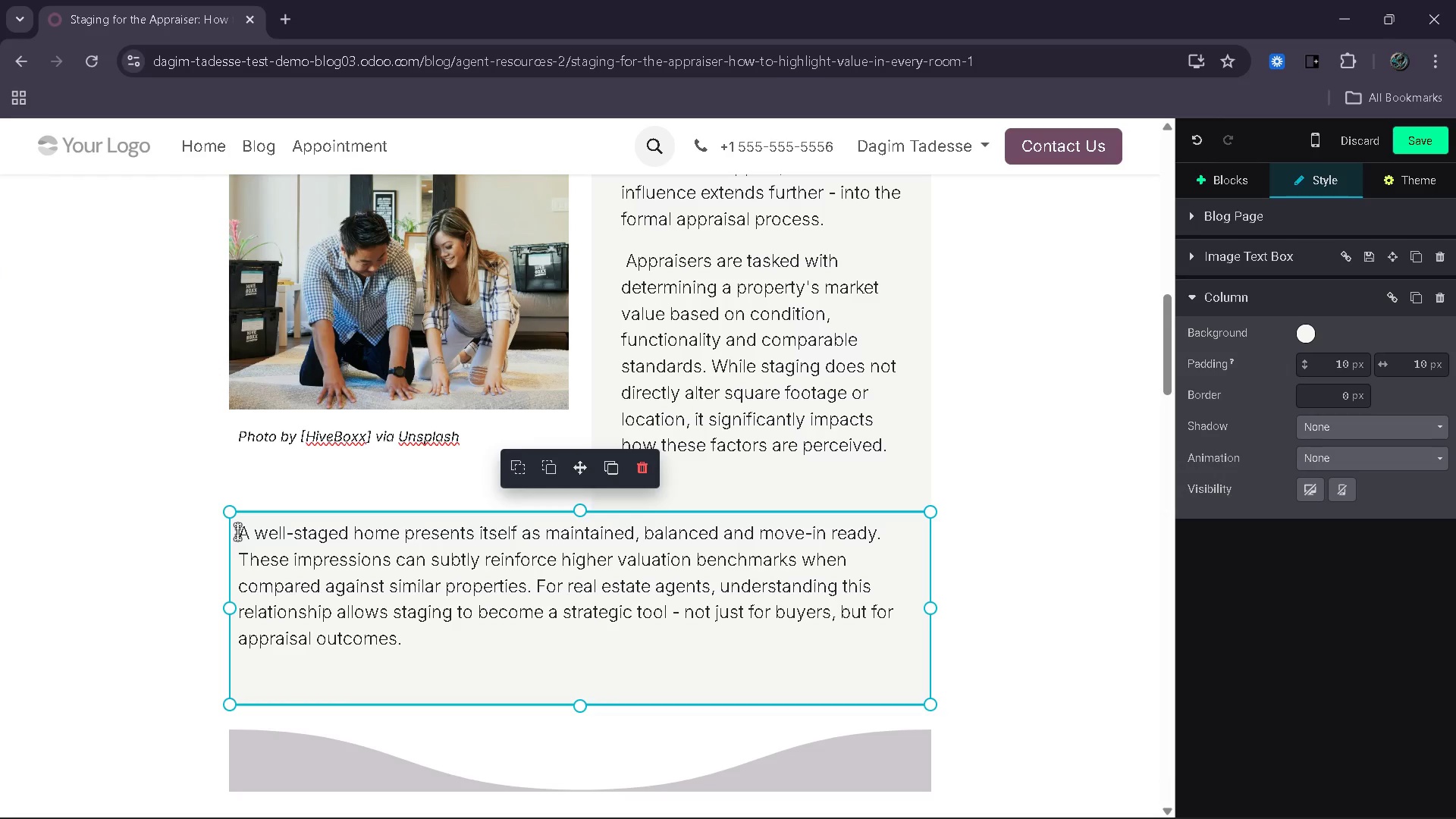 
key(Enter)
 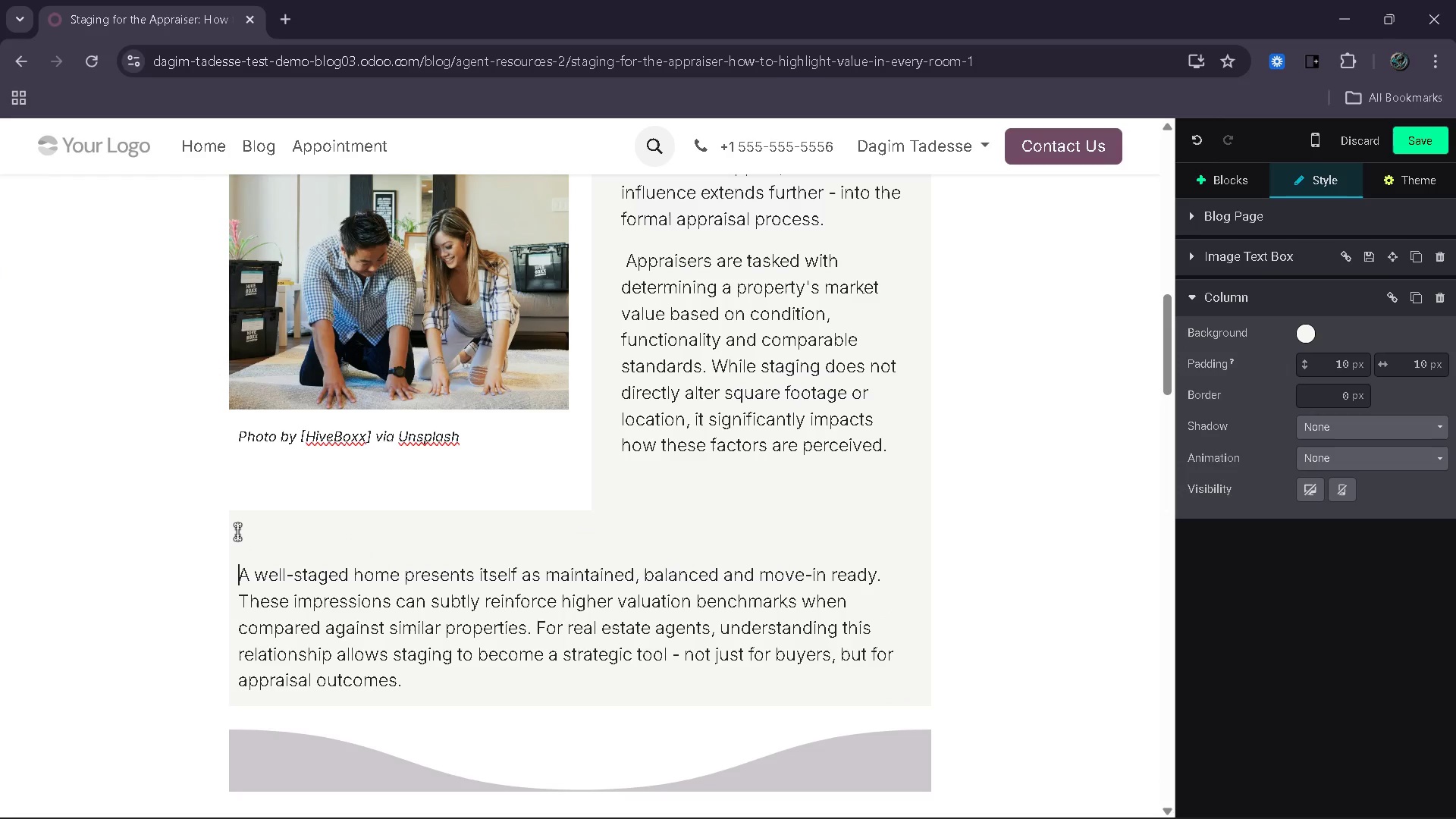 
key(Backspace)
 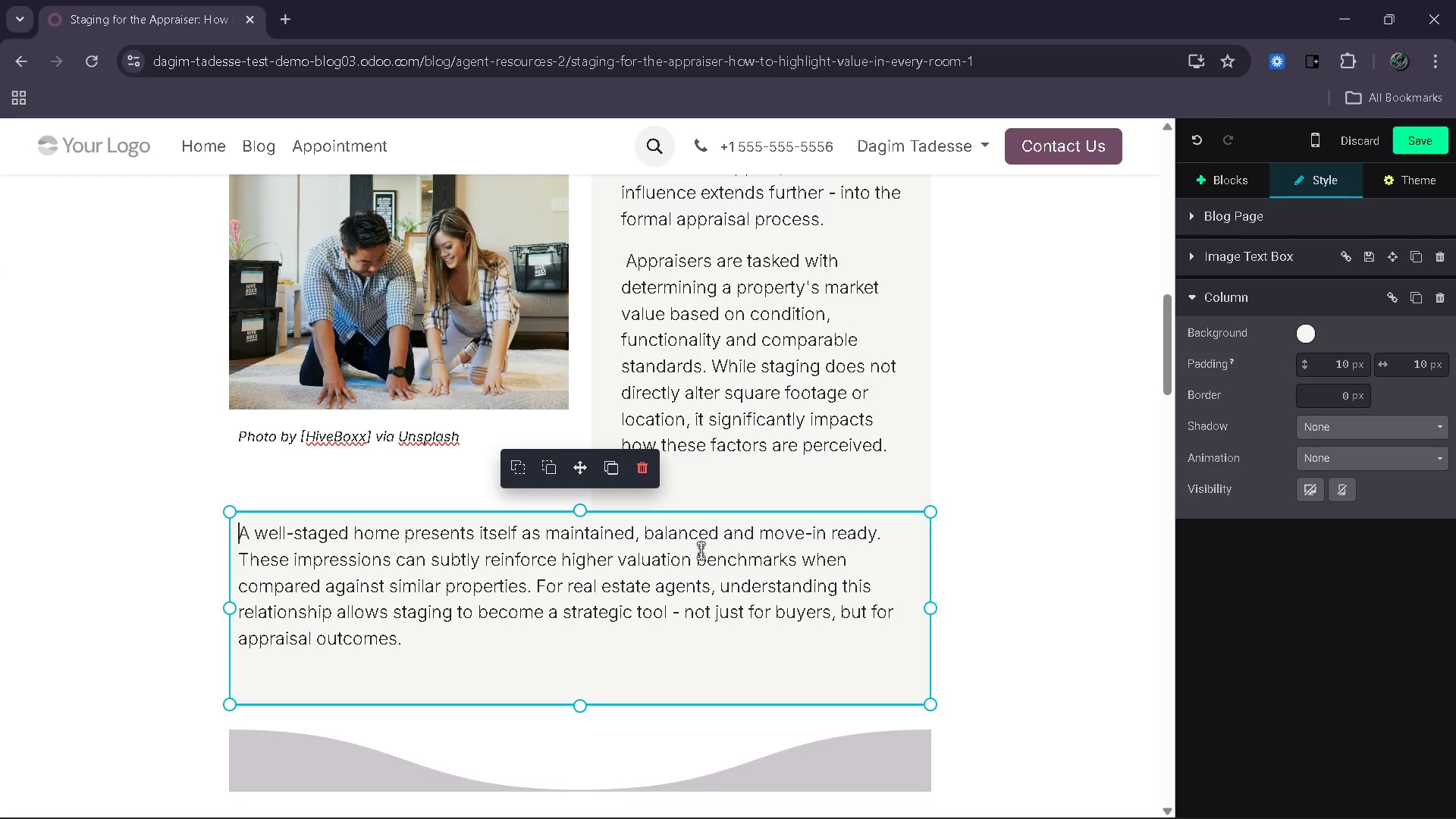 
left_click([974, 553])
 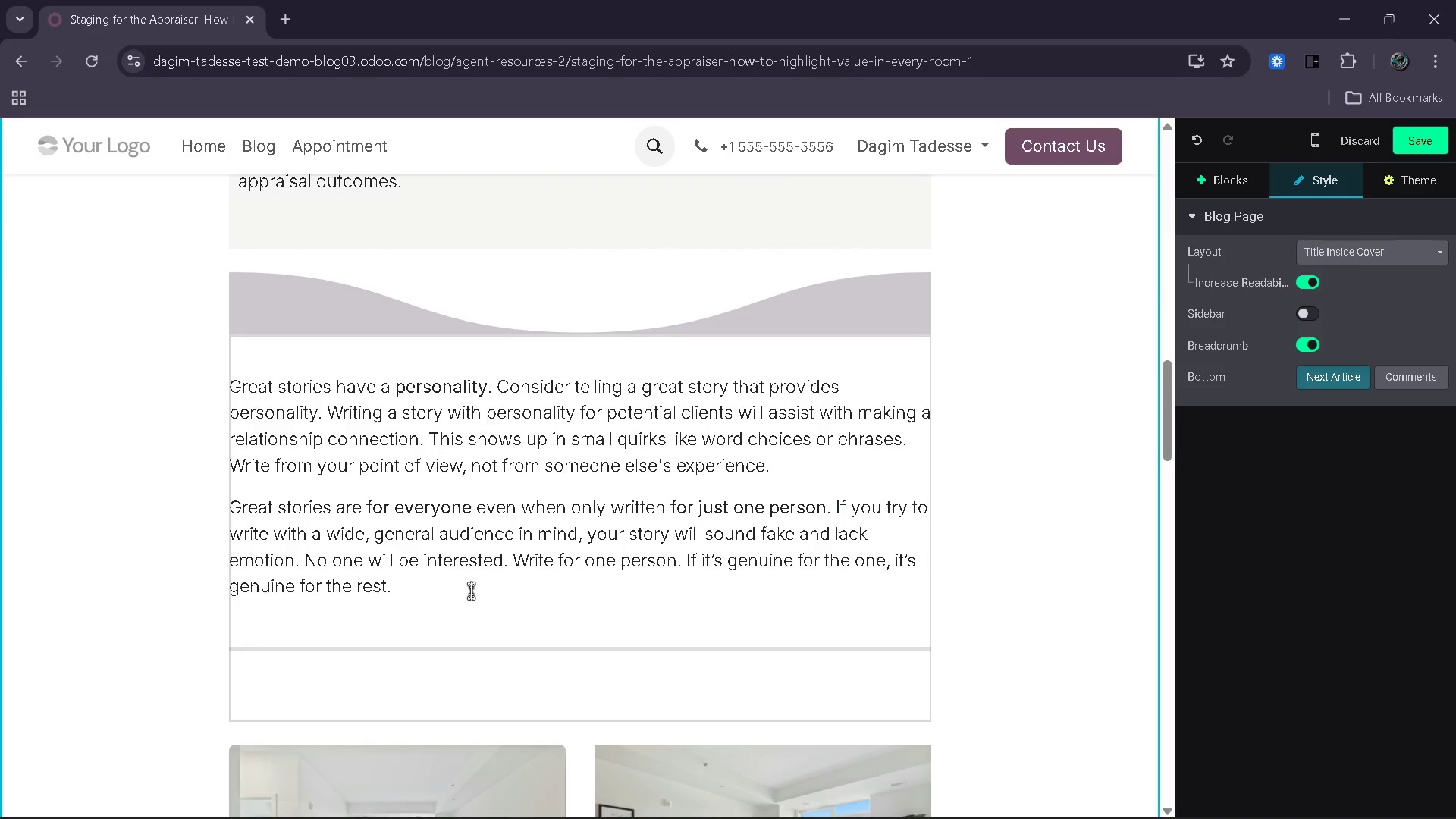 
wait(21.59)
 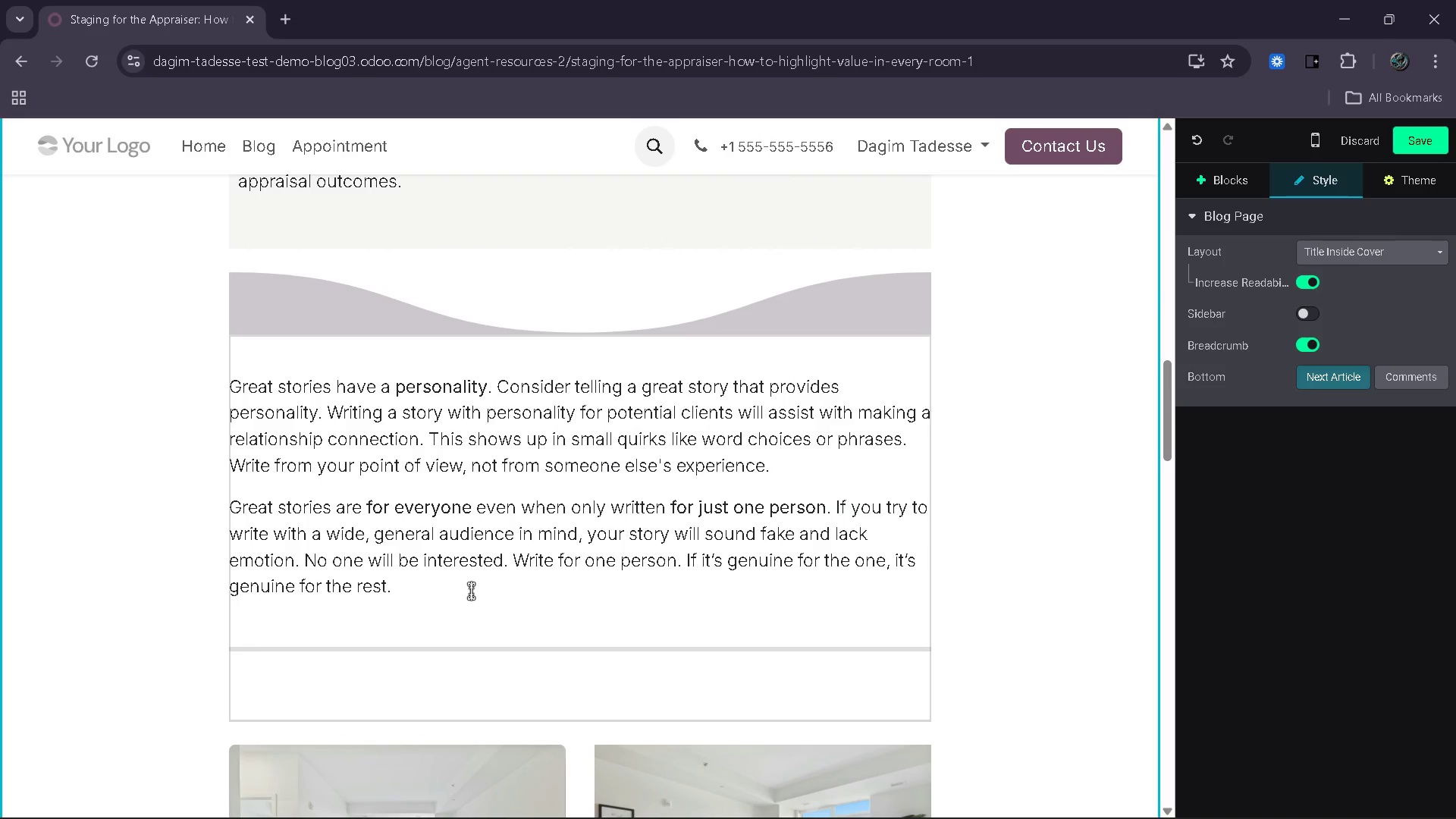 
left_click_drag(start_coordinate=[416, 576], to_coordinate=[231, 386])
 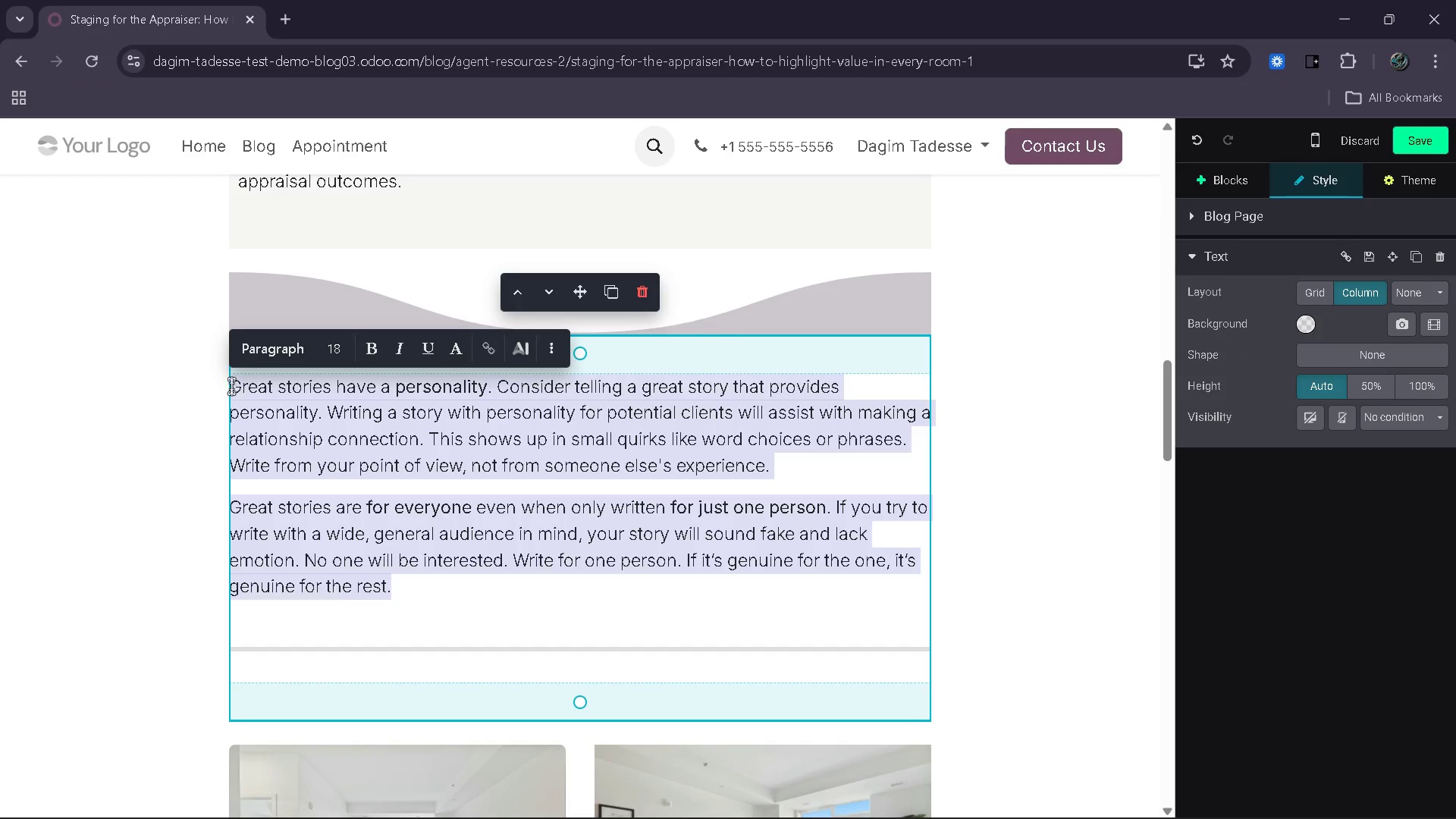 
type(Creating Visual Consistency Across Spaces)
 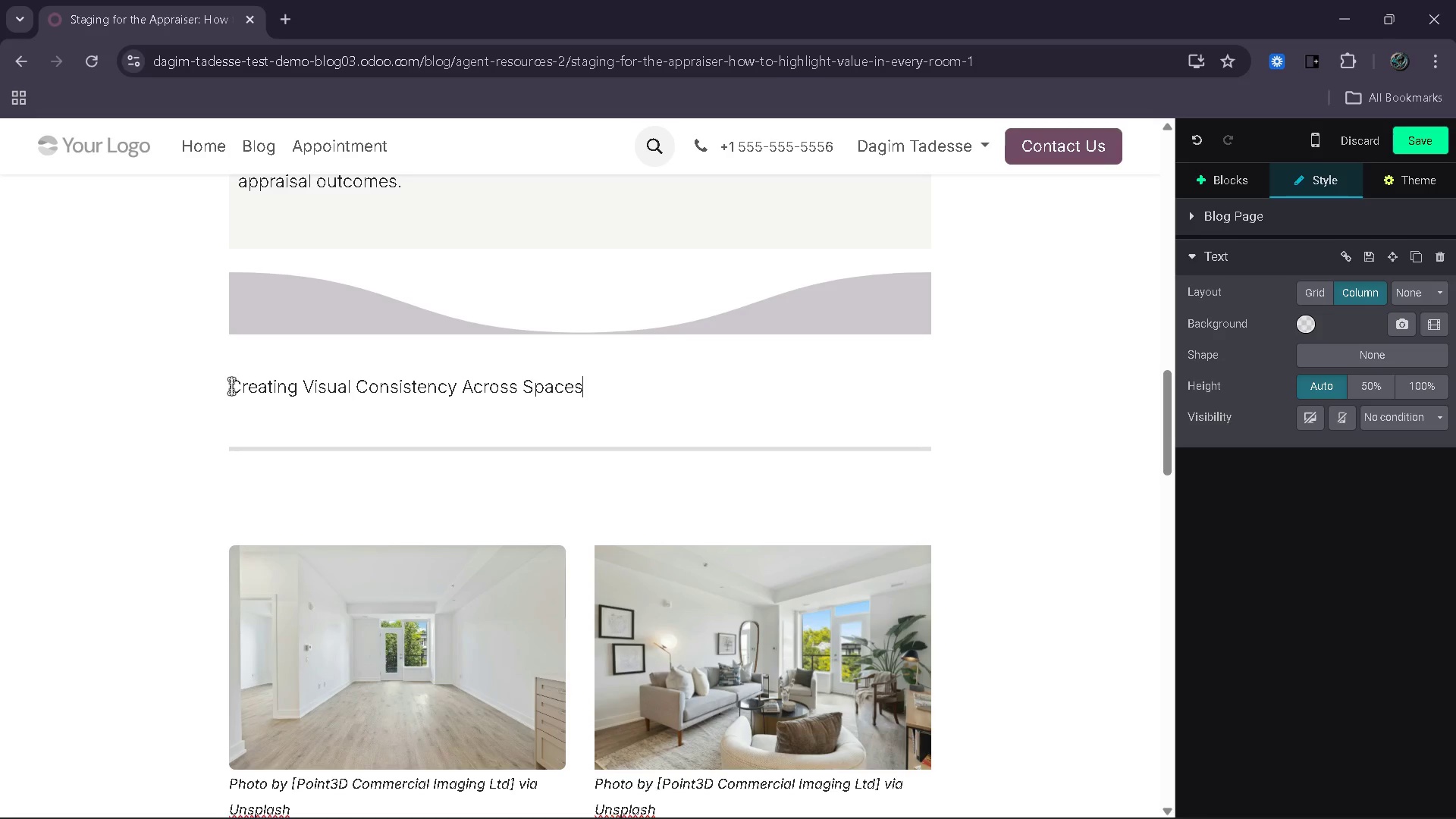 
left_click_drag(start_coordinate=[592, 395], to_coordinate=[234, 384])
 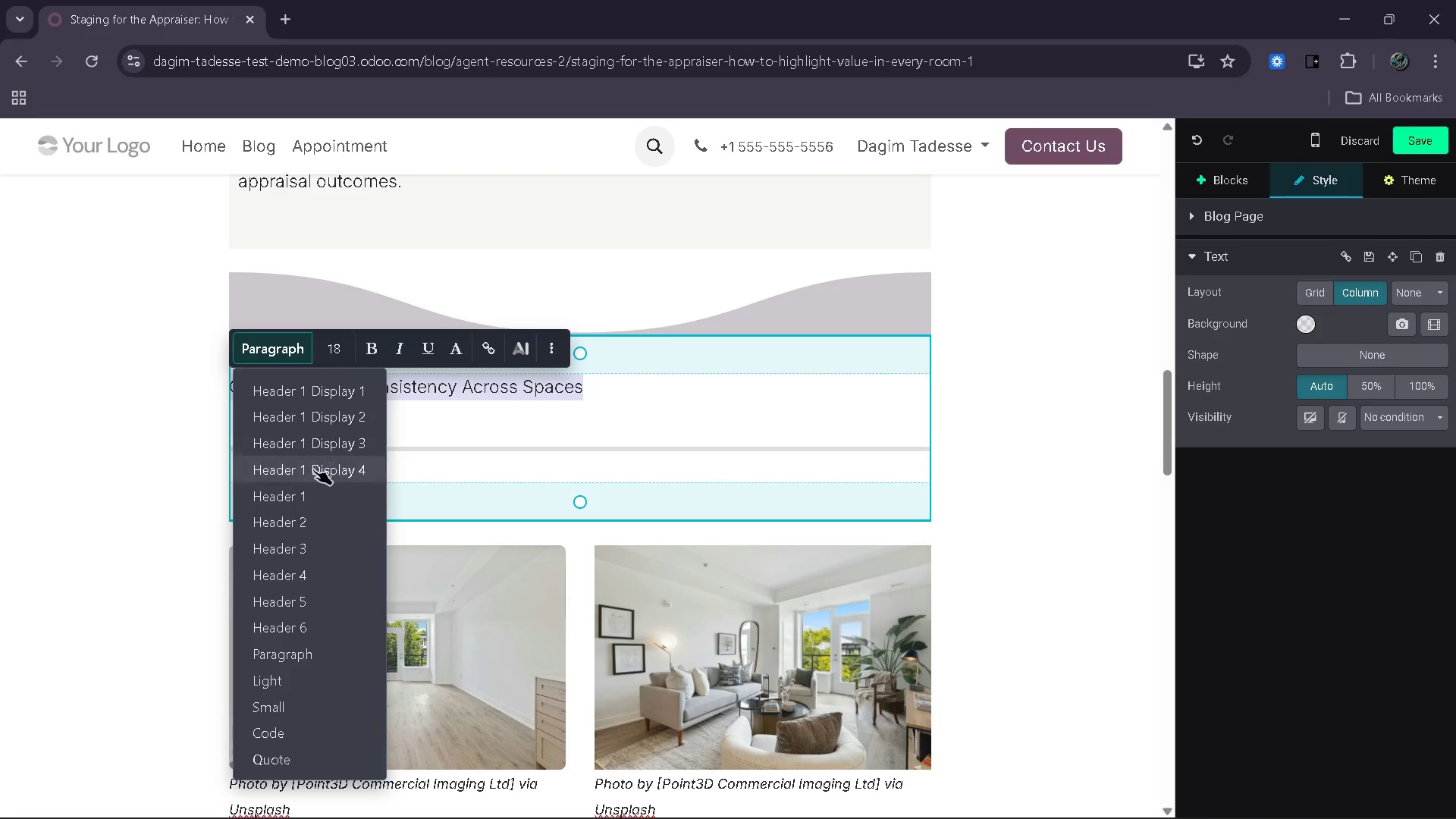 
left_click([313, 519])
 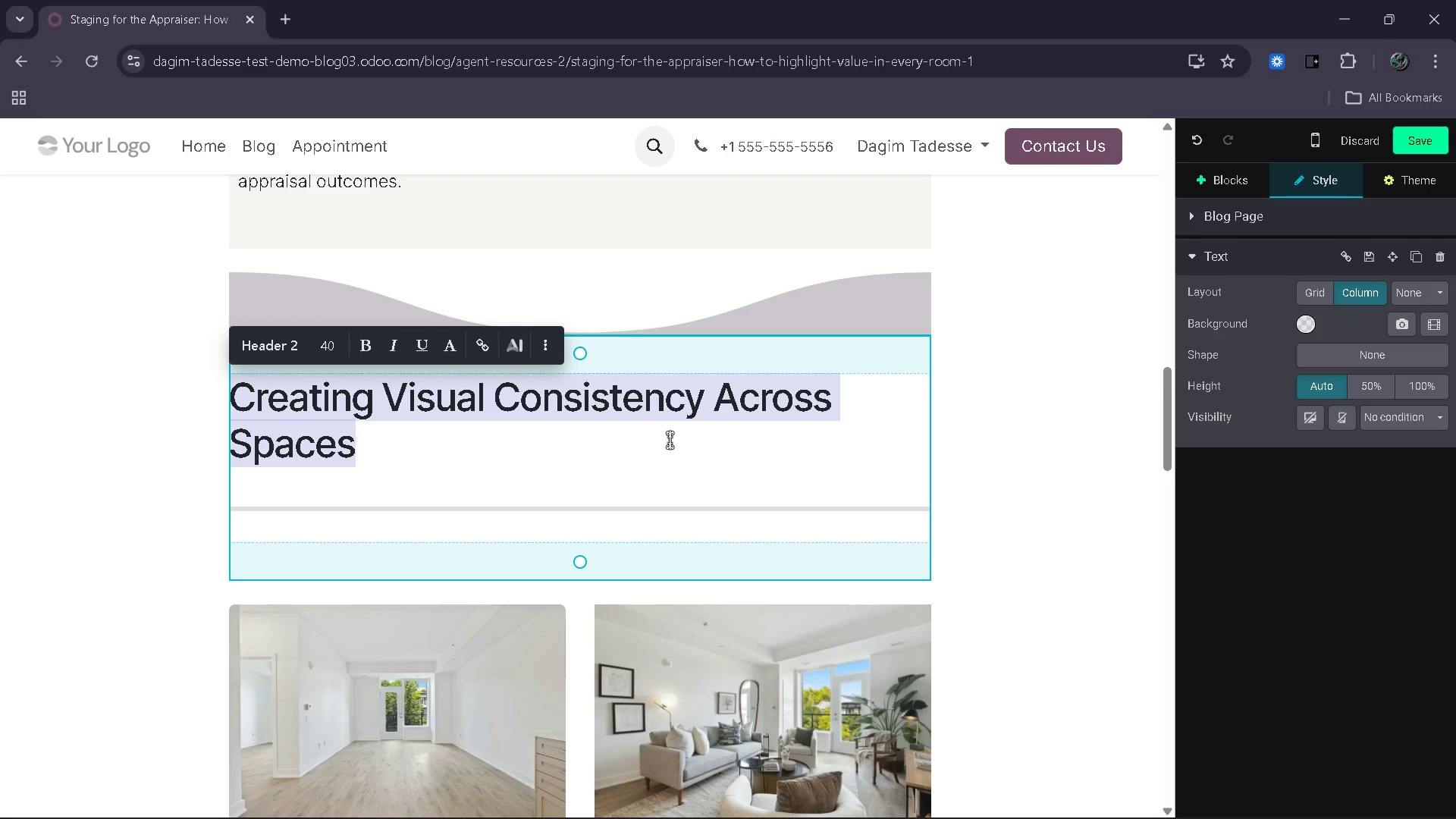 
left_click([661, 444])
 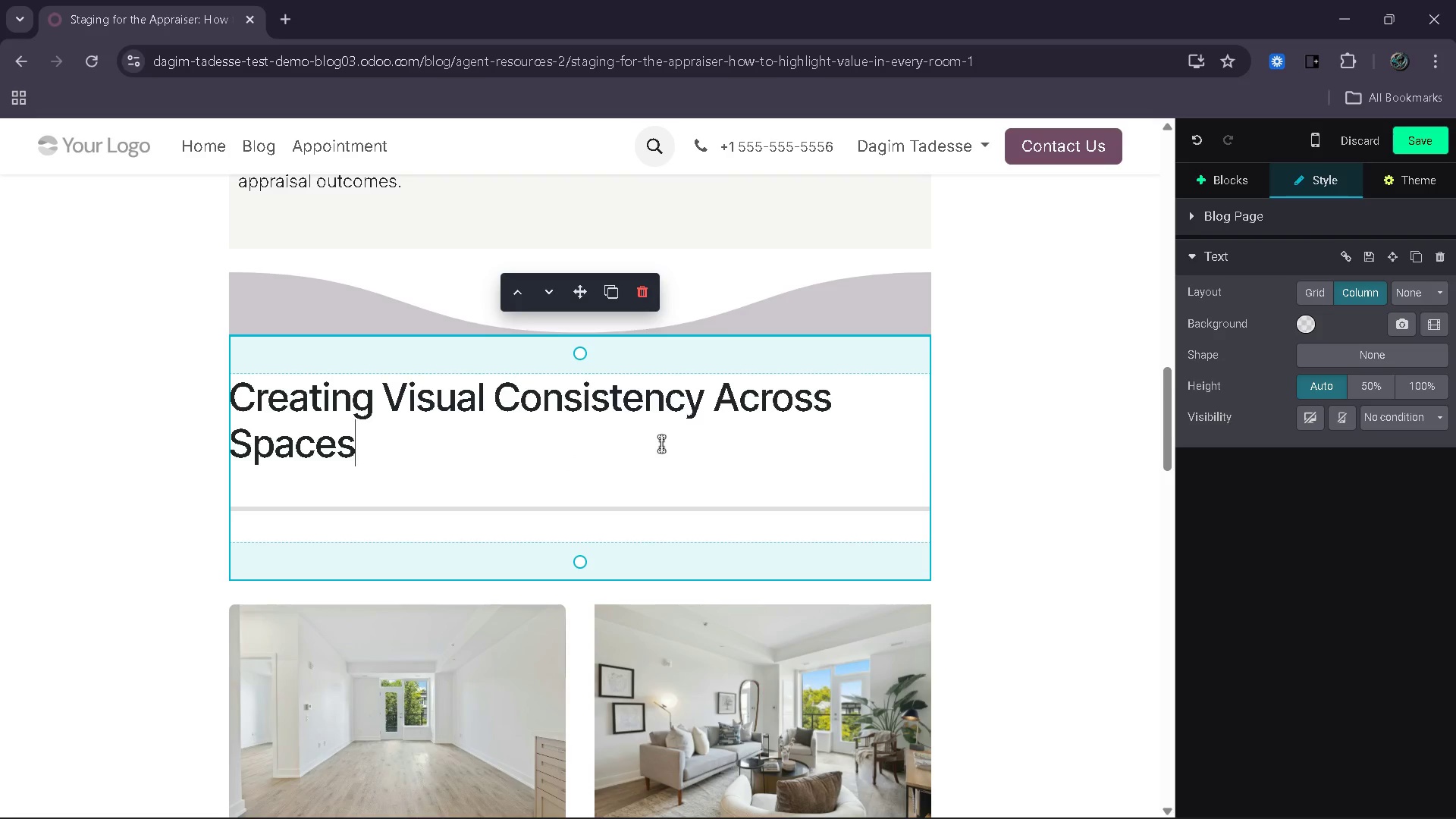 
key(Enter)
 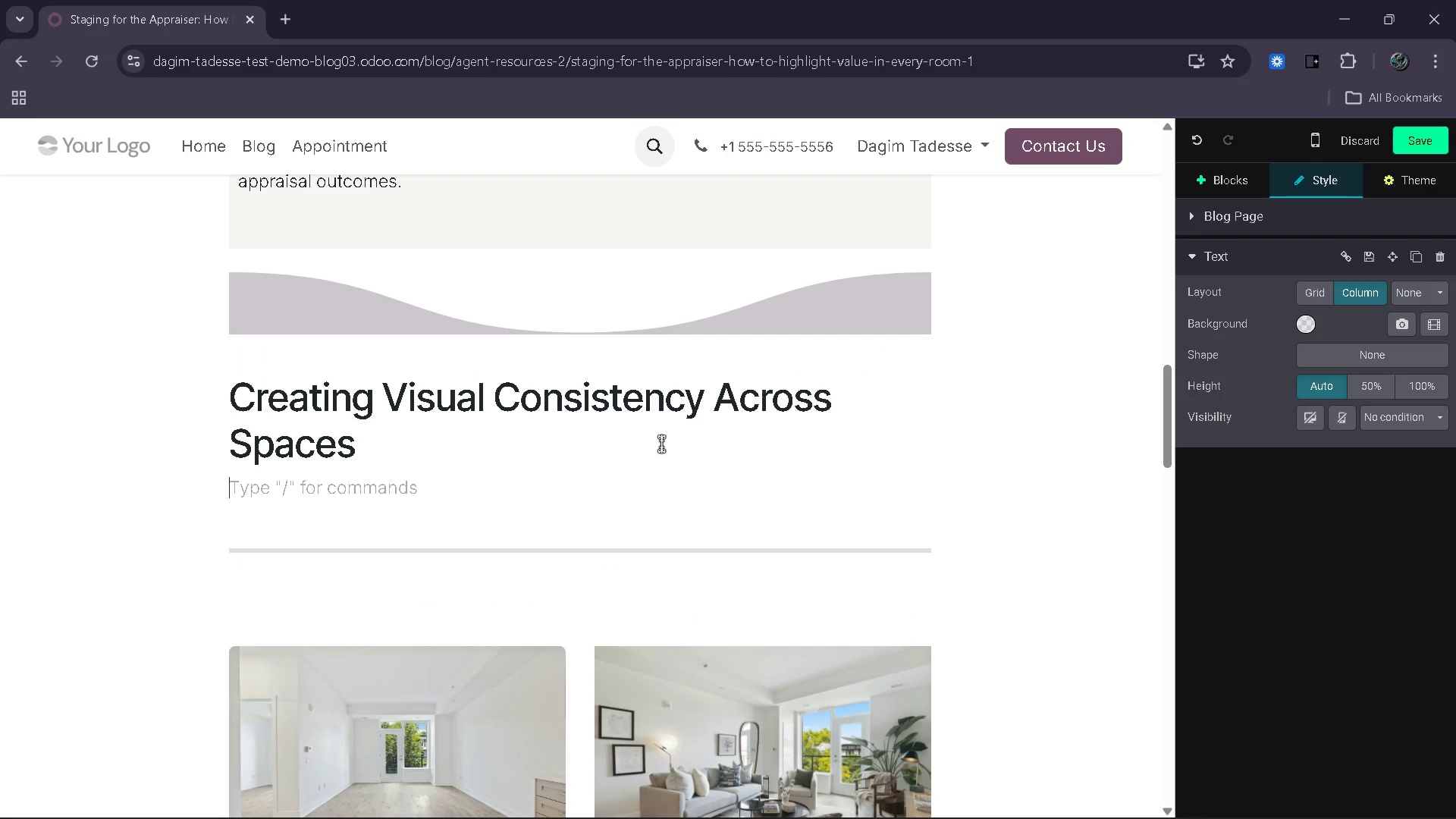 
type(Appraisers evaluate properties holista)
key(Backspace)
type(ically,  meaning inconsistencies between rooms can reduce perceived value. A home where one room feels complete while another appears neglected a)
key(Backspace)
type(creates a a)
key(Backspace)
type(disconnect that may influence overall assessment.)
 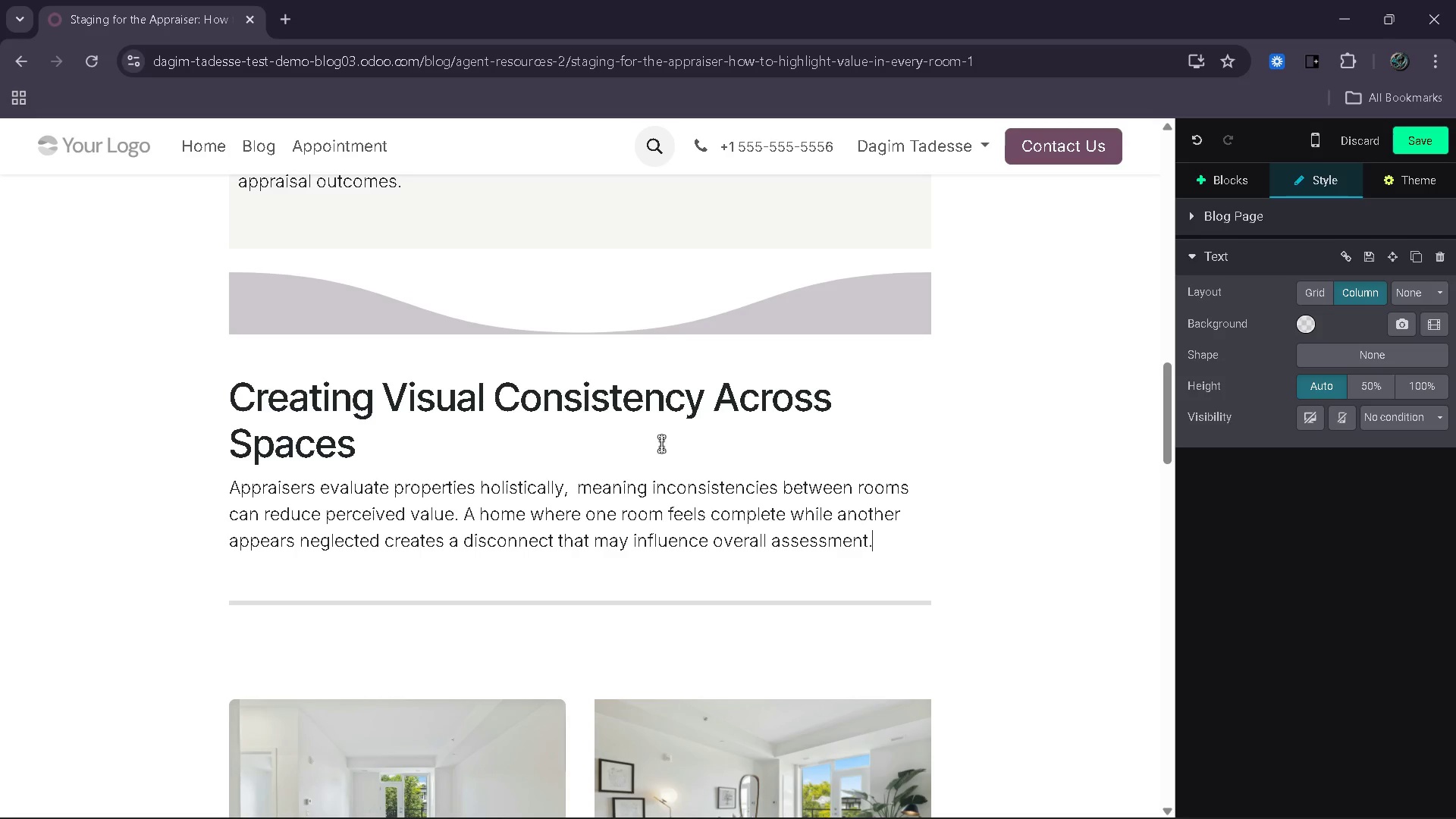 
key(Enter)
 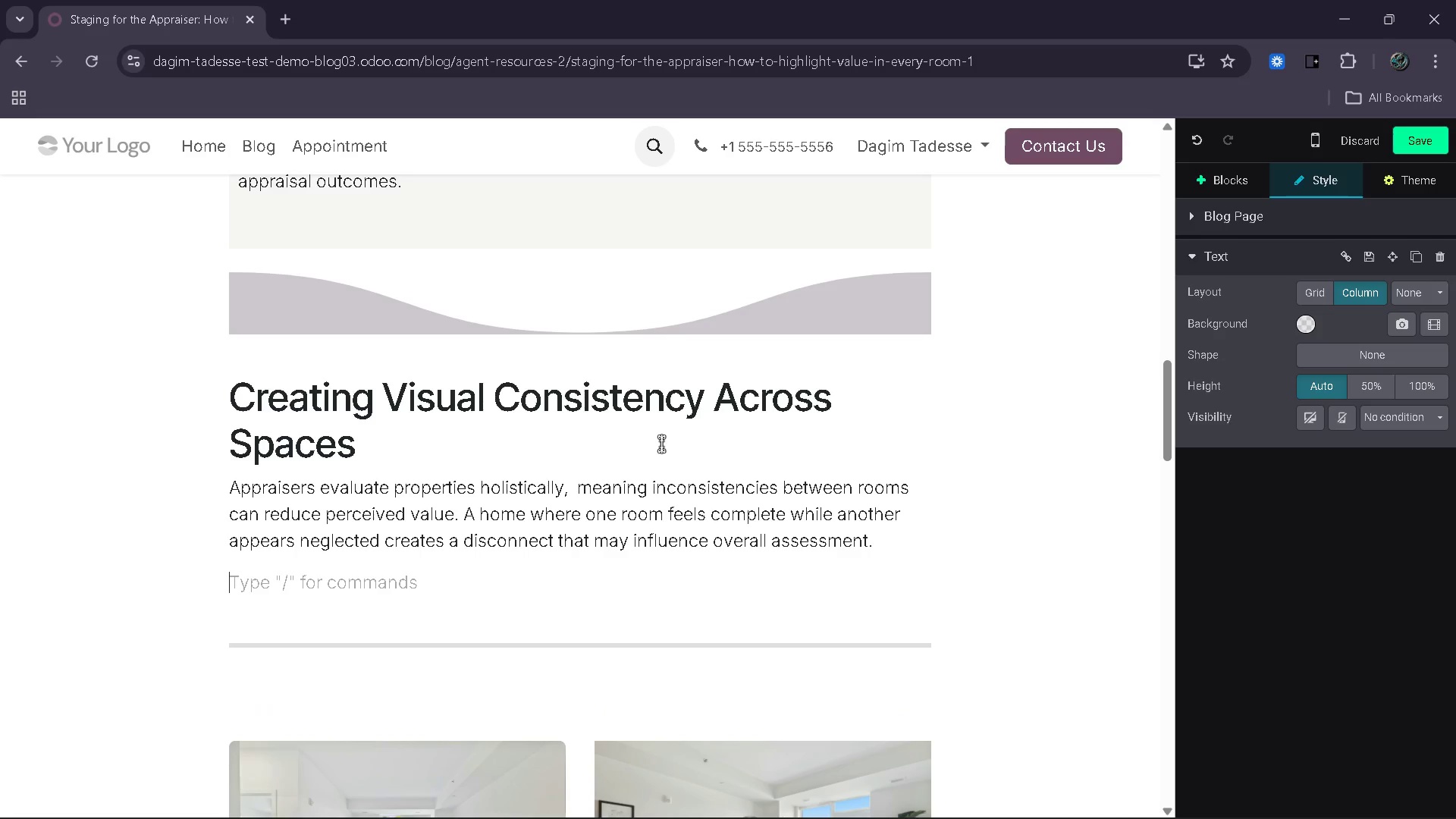 
type(Staging ensures that each space contributes equal)
key(Backspace)
type(lly to the property;s)
key(Backspace)
key(Backspace)
type('s narrative. Cor)
key(Backspace)
type(ordnated furniture )
key(Backspace)
type(, consisn)
key(Backspace)
type(tent color palettes and ine)
key(Backspace)
type(tentional layoi)
key(Backspace)
type(t)
key(Backspace)
type(ut )
key(Backspace)
type(s signal that the home has been thoughtfully maintained. This reduces uncertainty and helps appraisers confidently align the property ith==)
key(Backspace)
key(Backspace)
key(Backspace)
key(Backspace)
key(Backspace)
type(with higher-value comparables.)
 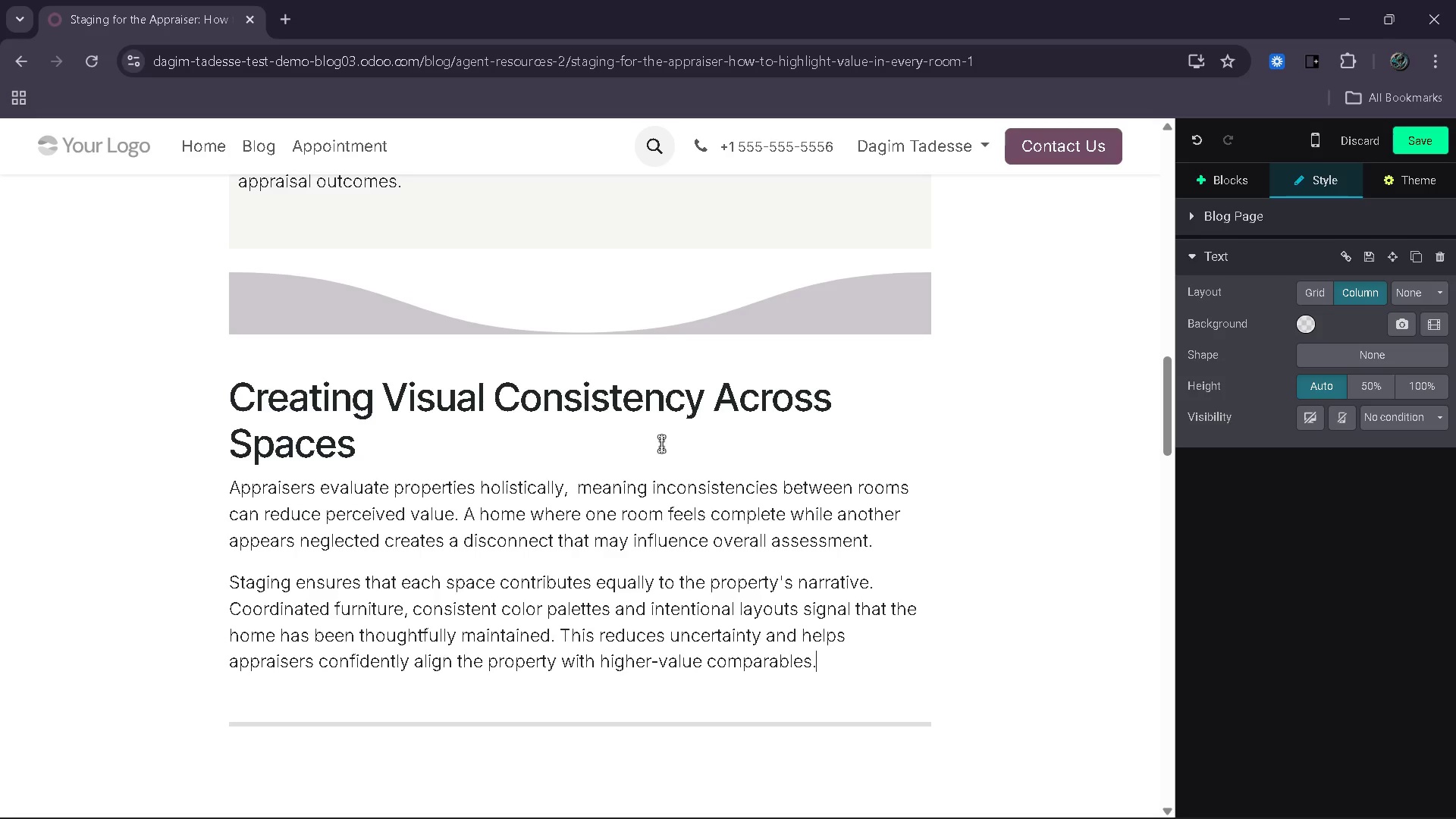 
wait(8.23)
 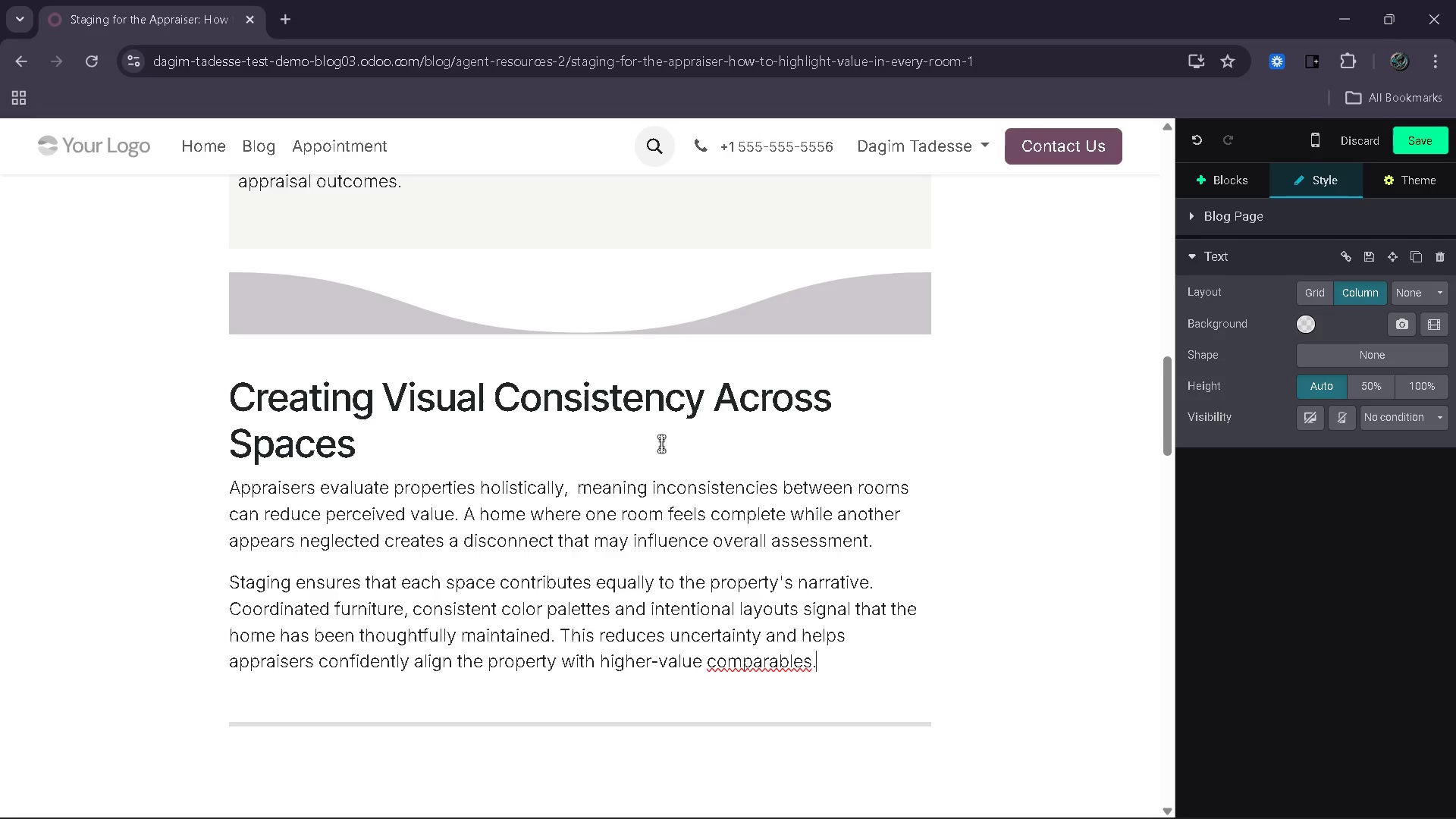 
key(ArrowLeft)
 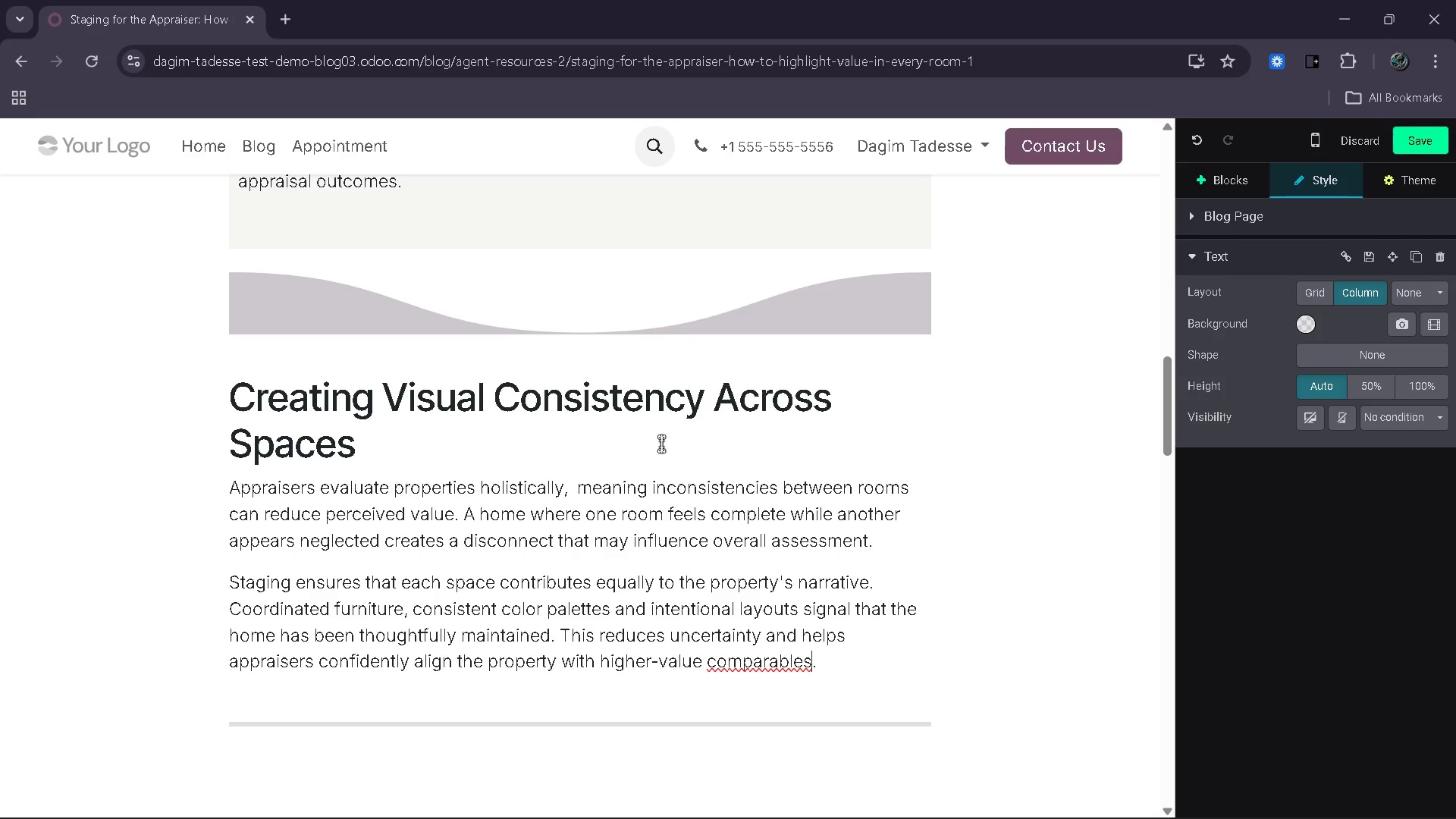 
key(Backspace)
 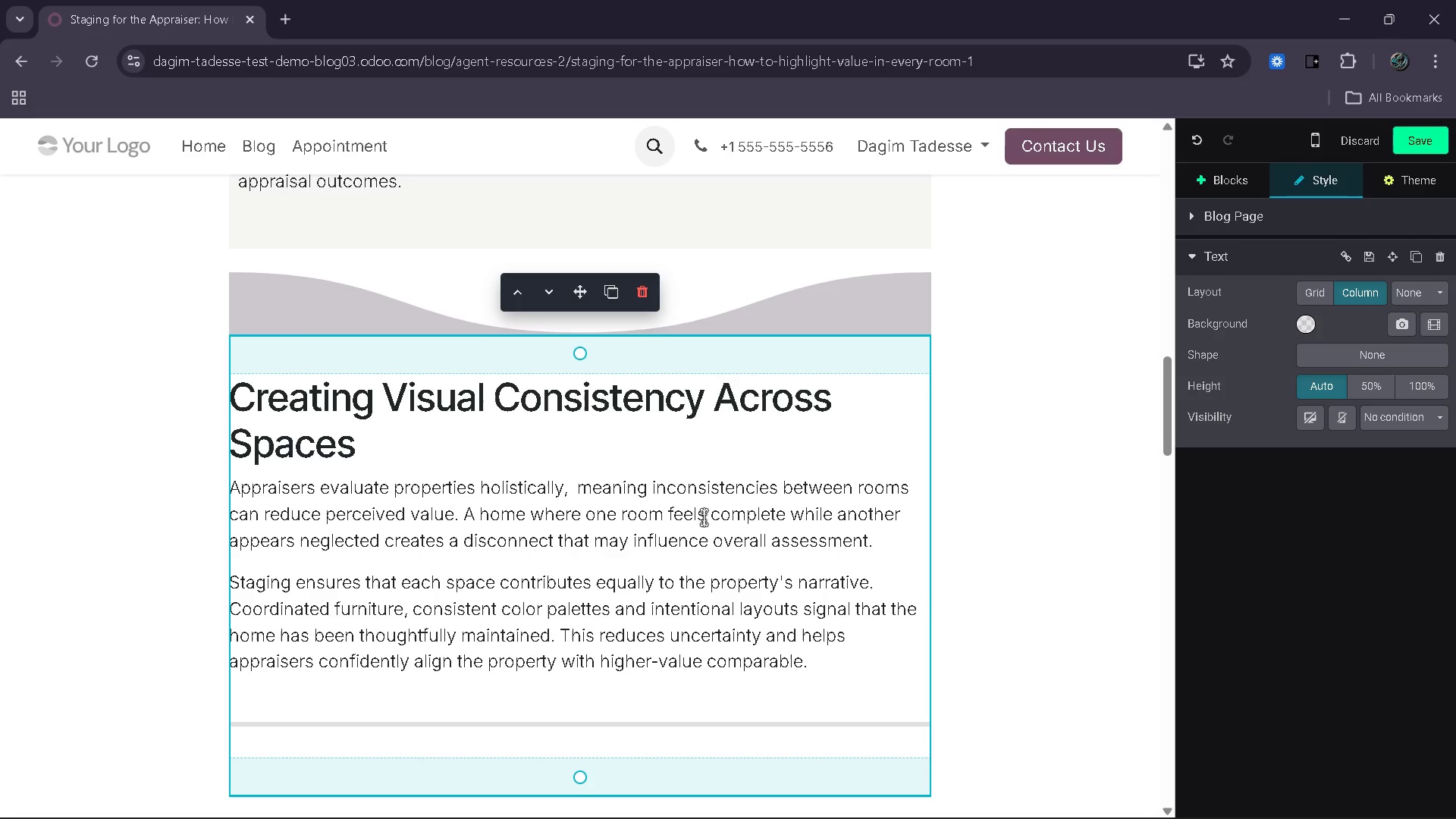 
wait(10.23)
 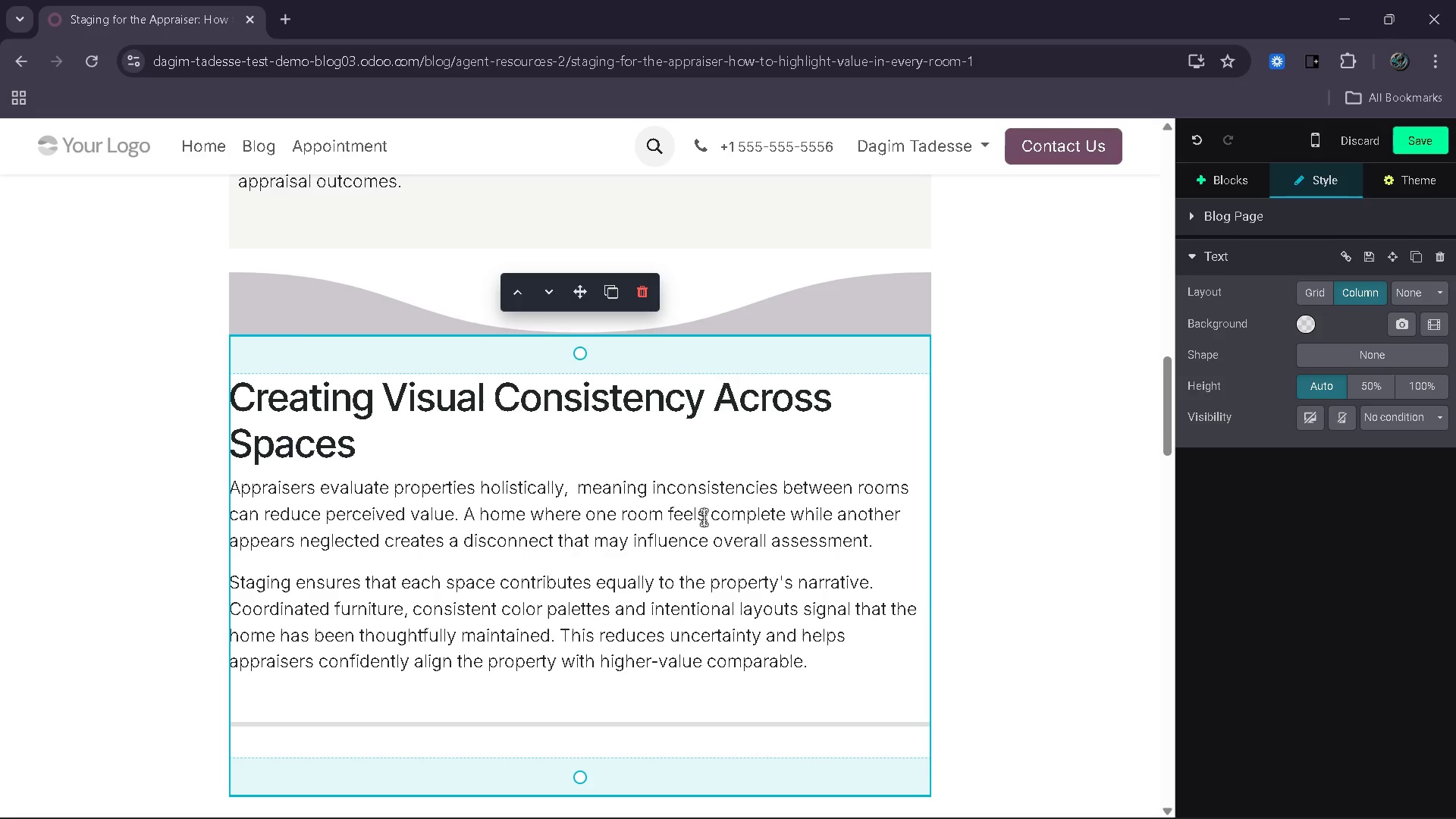 
key(S)
 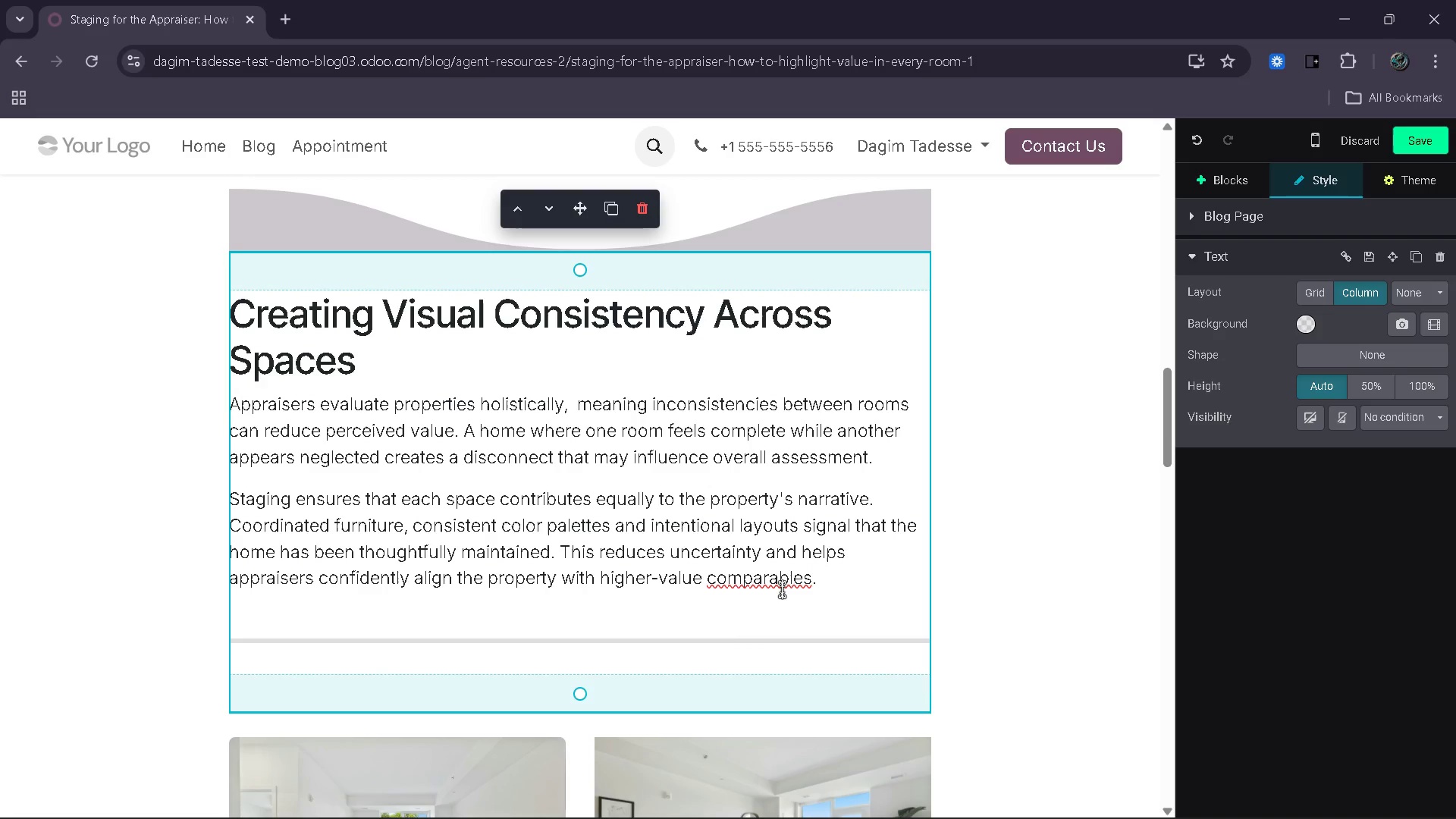 
key(Backspace)
 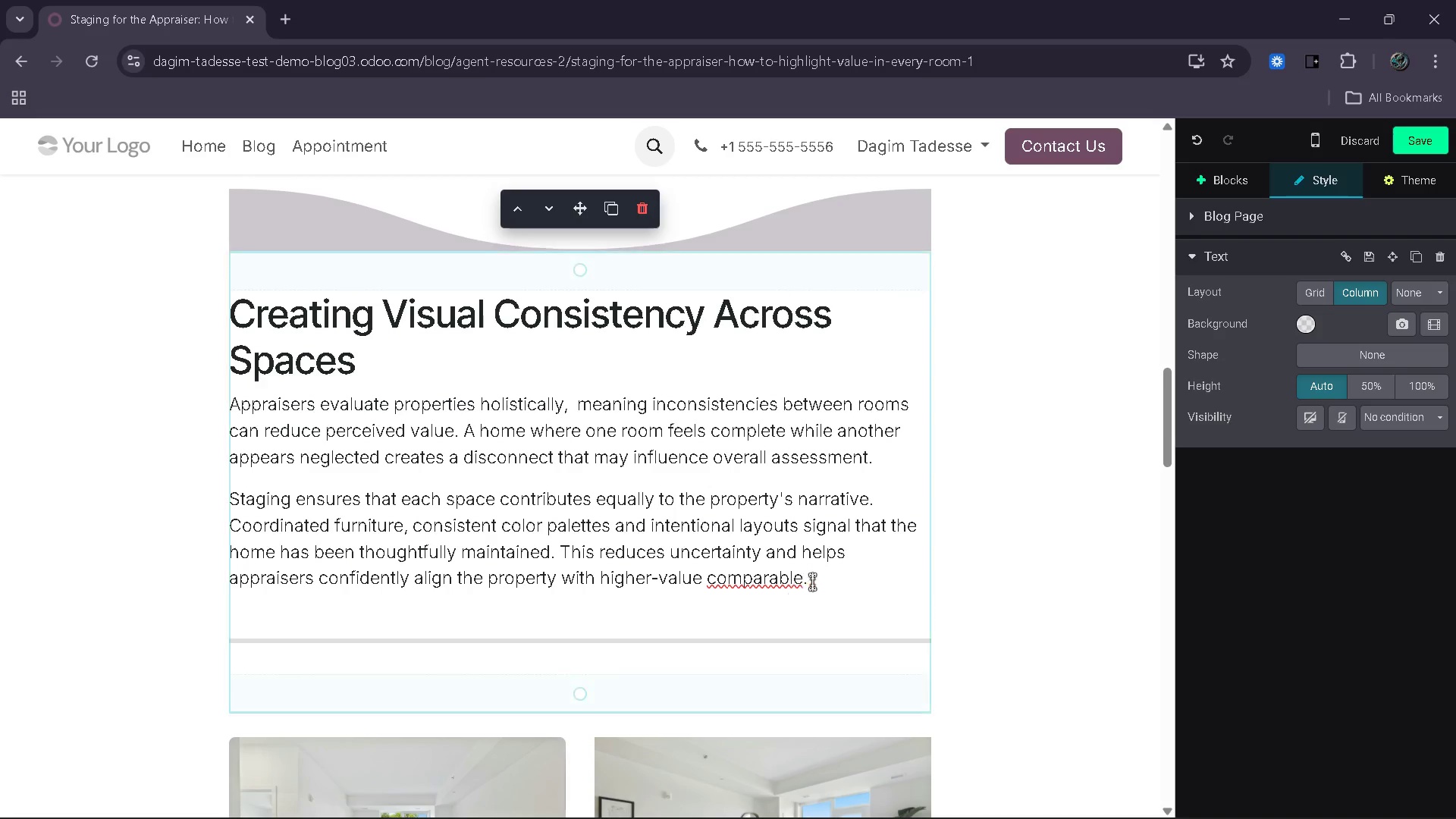 
left_click([812, 582])
 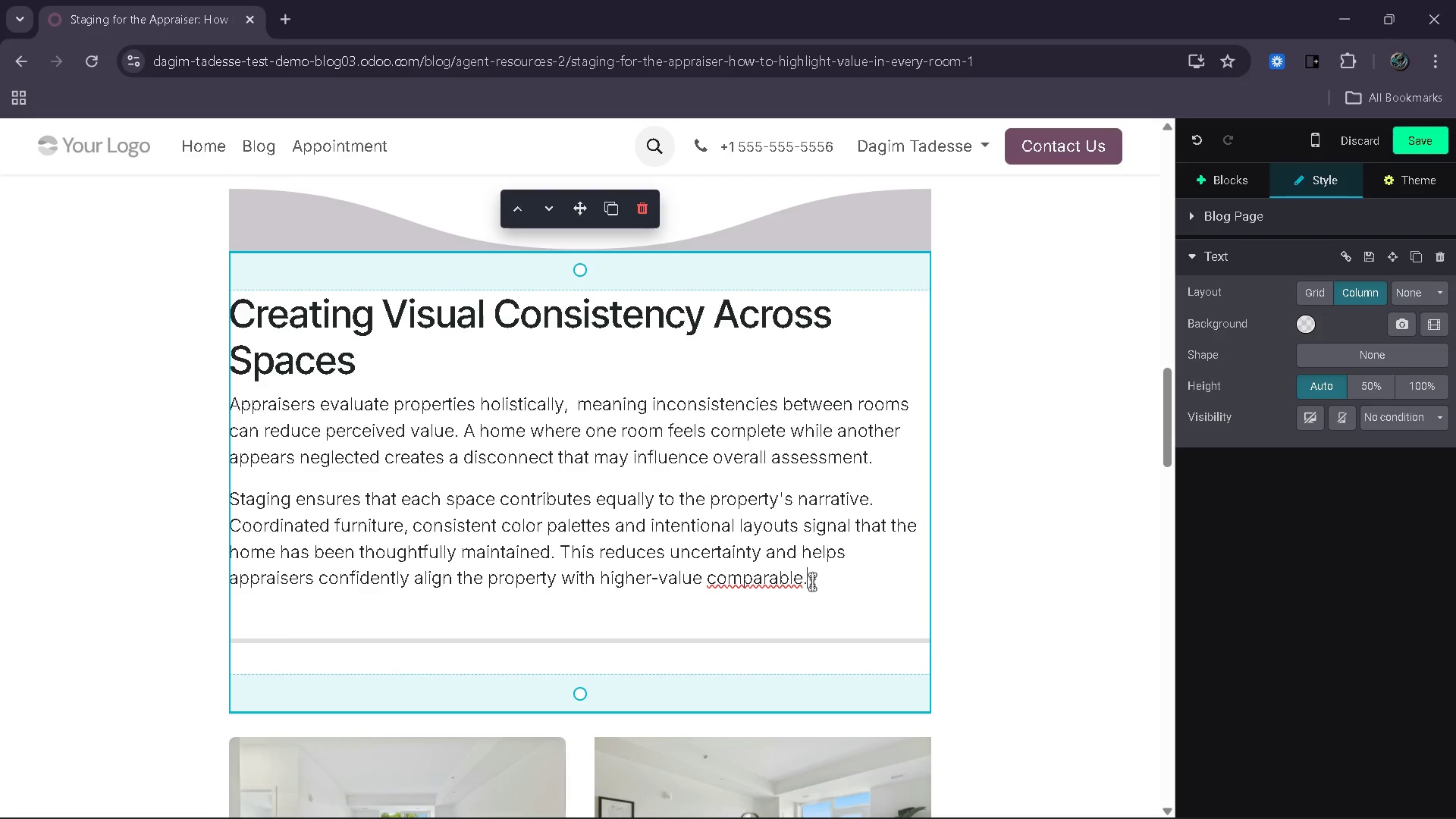 
key(Enter)
 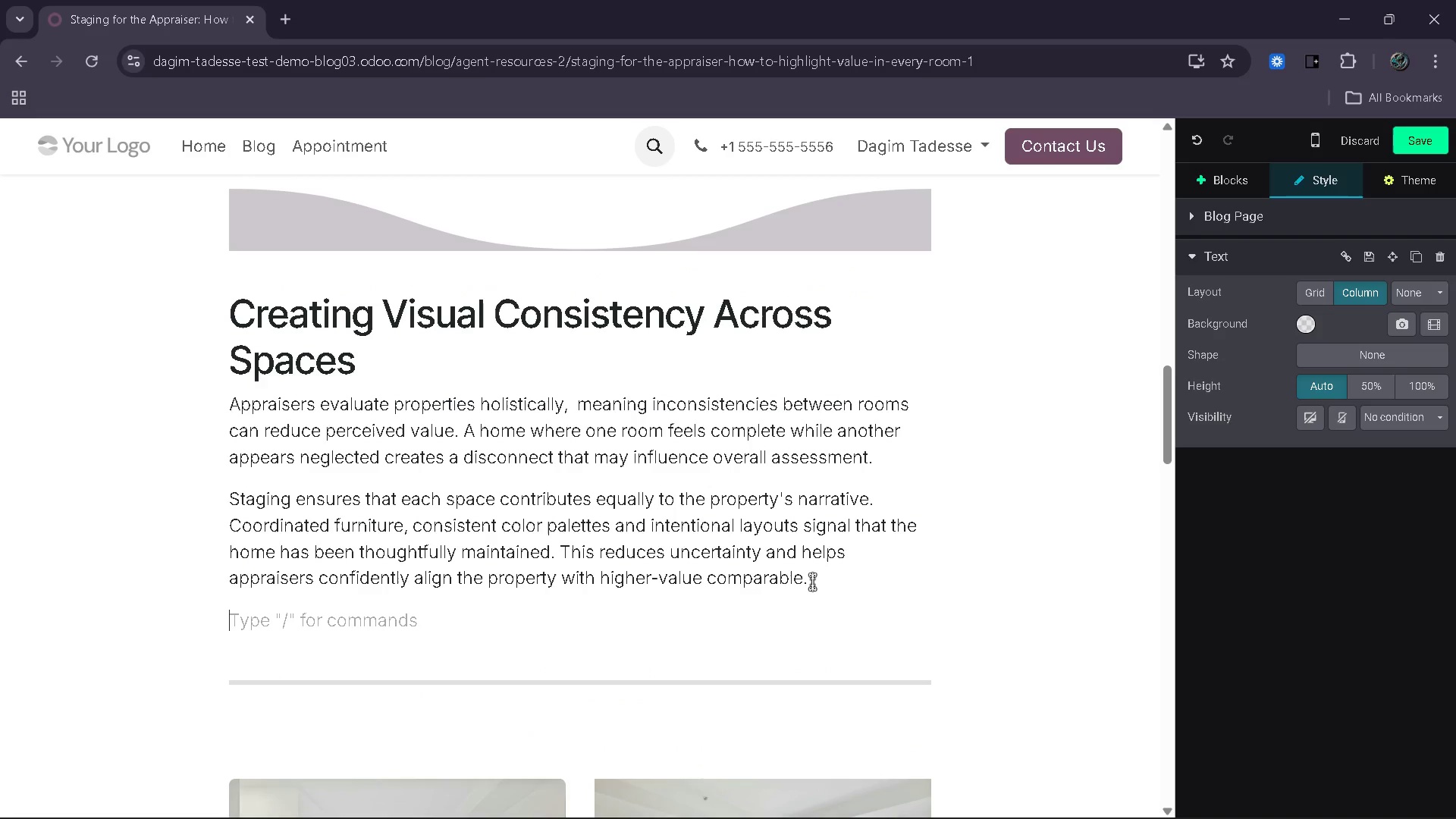 
type(Adi)
key(Backspace)
type(ditionalt)
key(Backspace)
type(y, )
 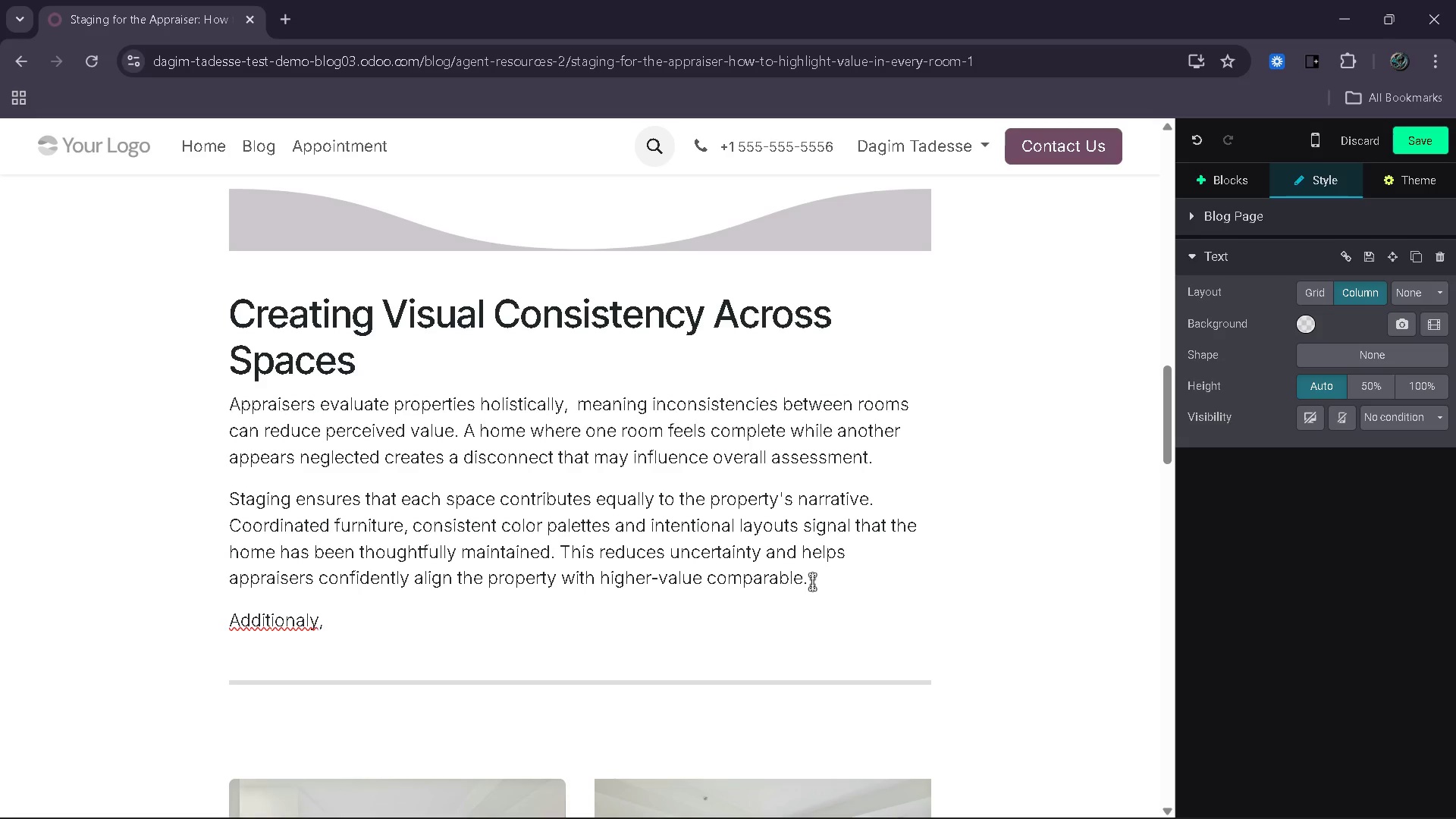 
key(ArrowLeft)
 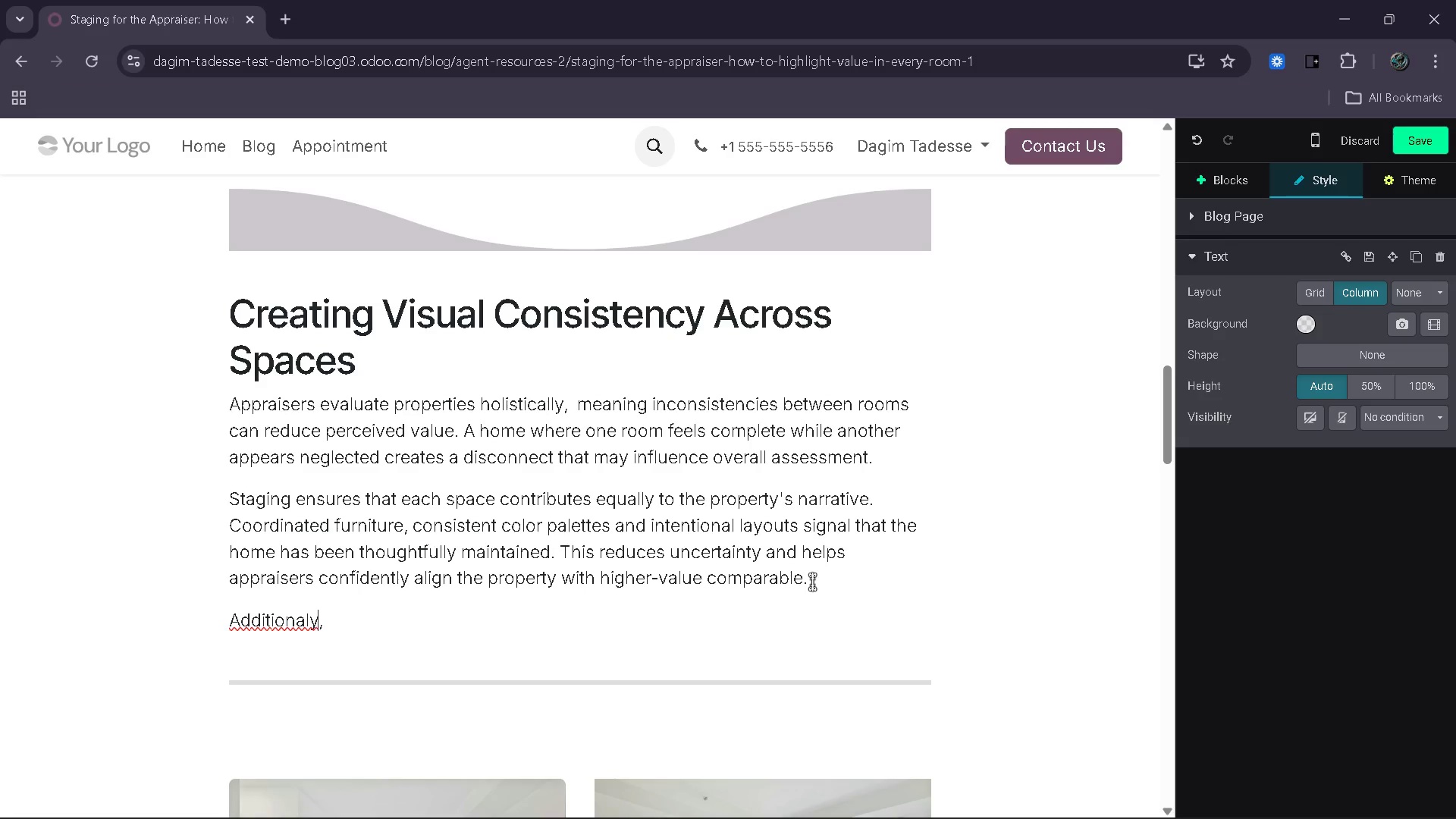 
key(ArrowLeft)
 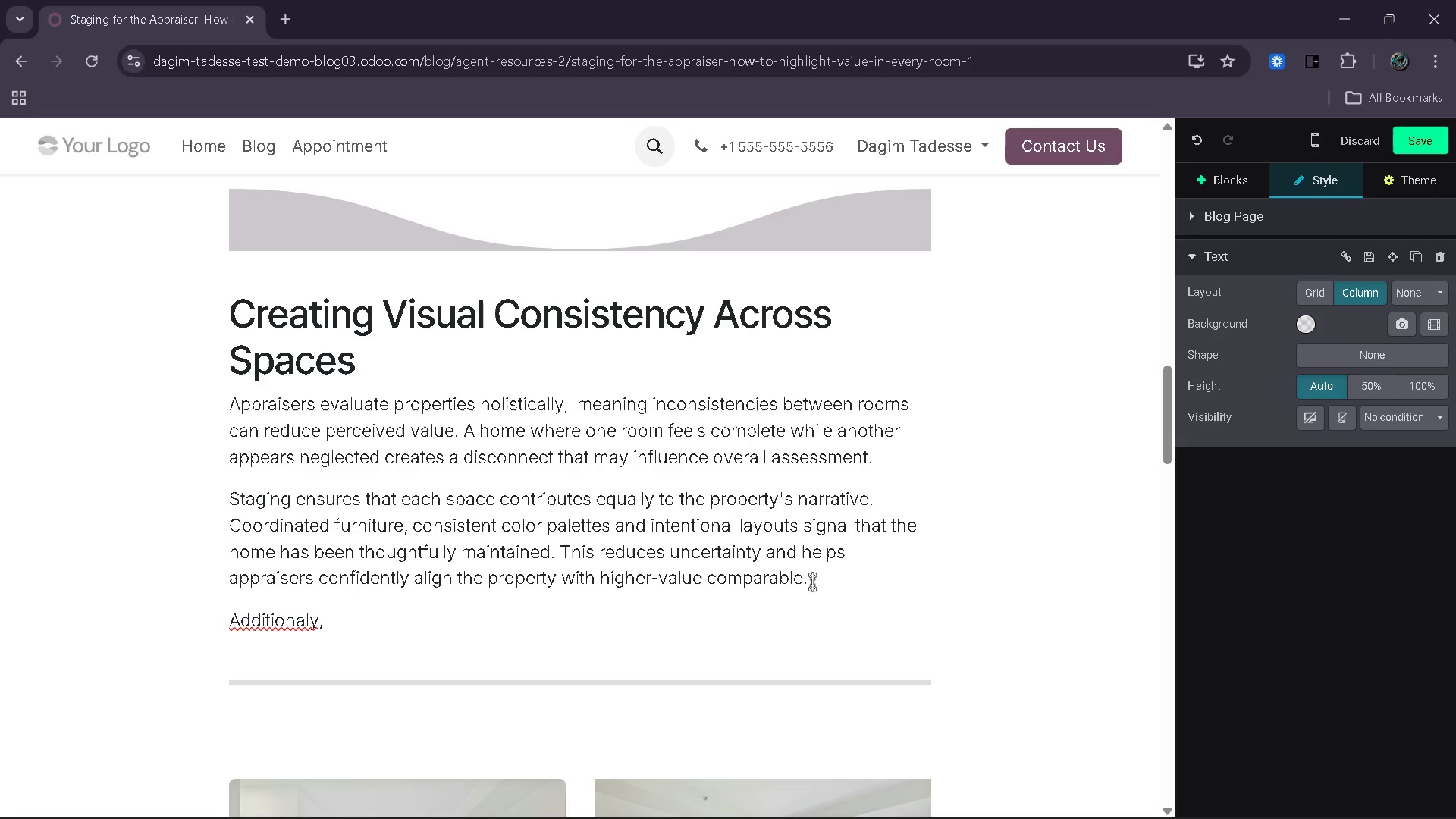 
key(ArrowLeft)
 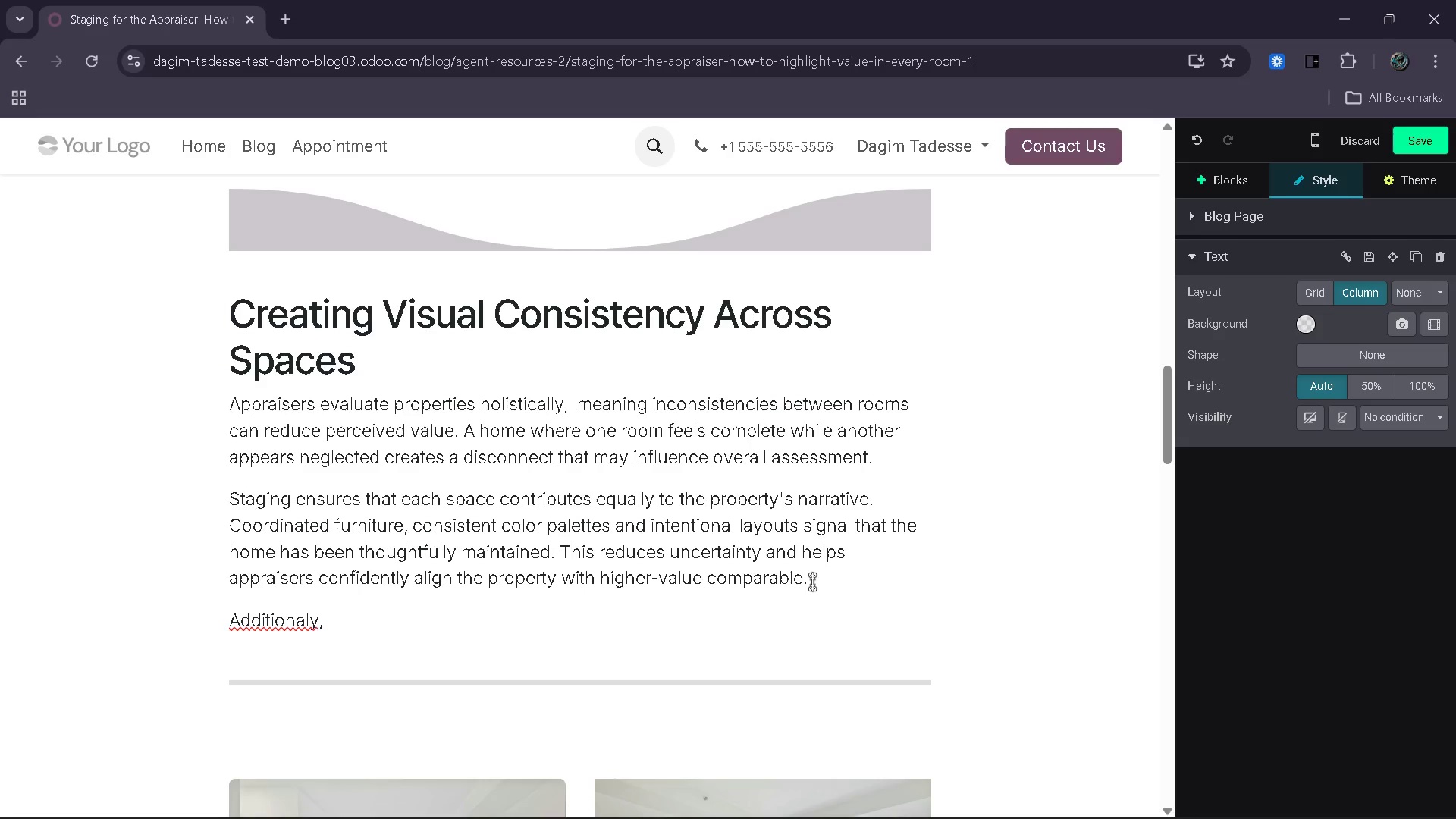 
hold_key(key=ArrowLeft, duration=0.59)
 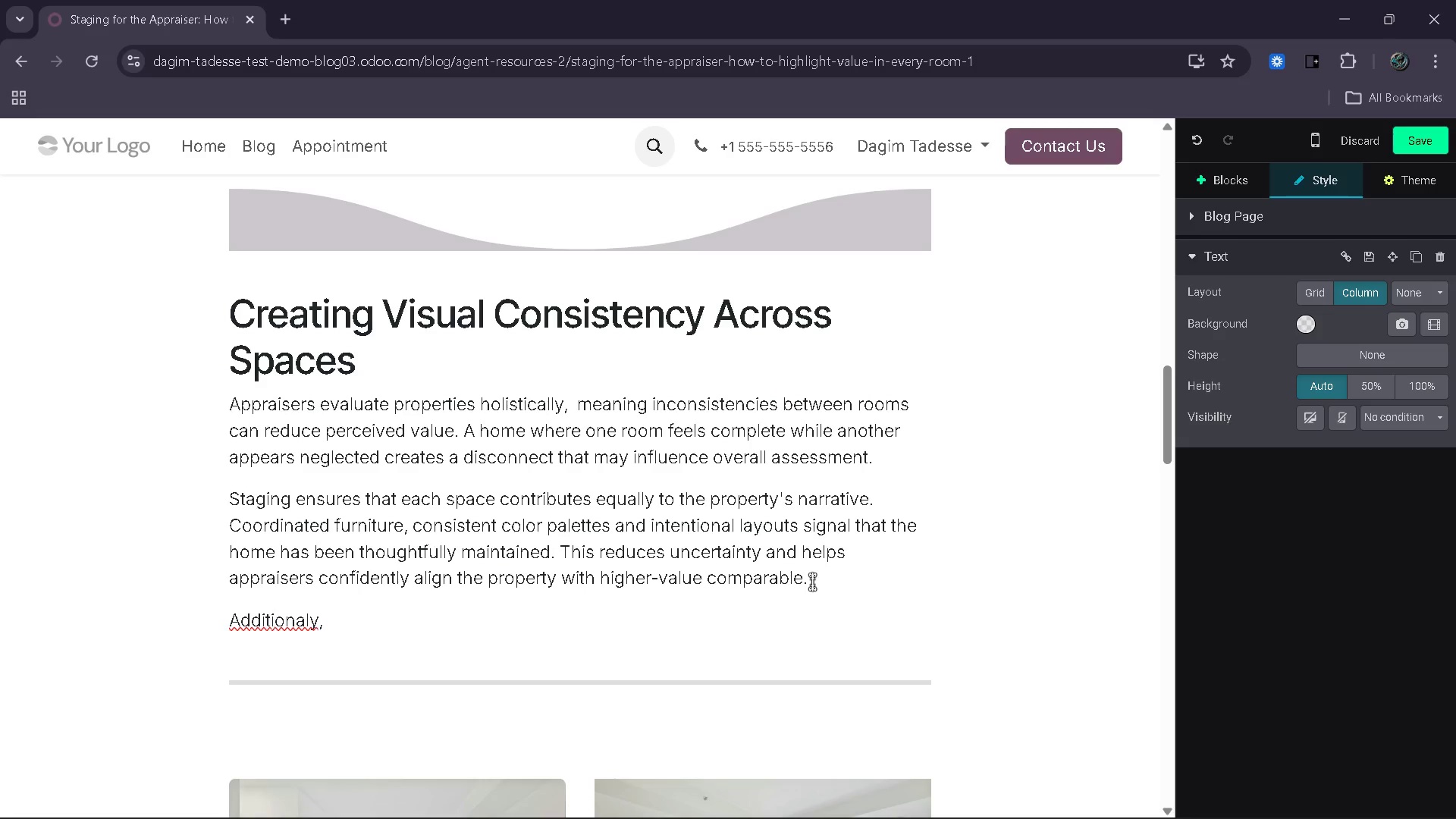 
key(ArrowRight)
 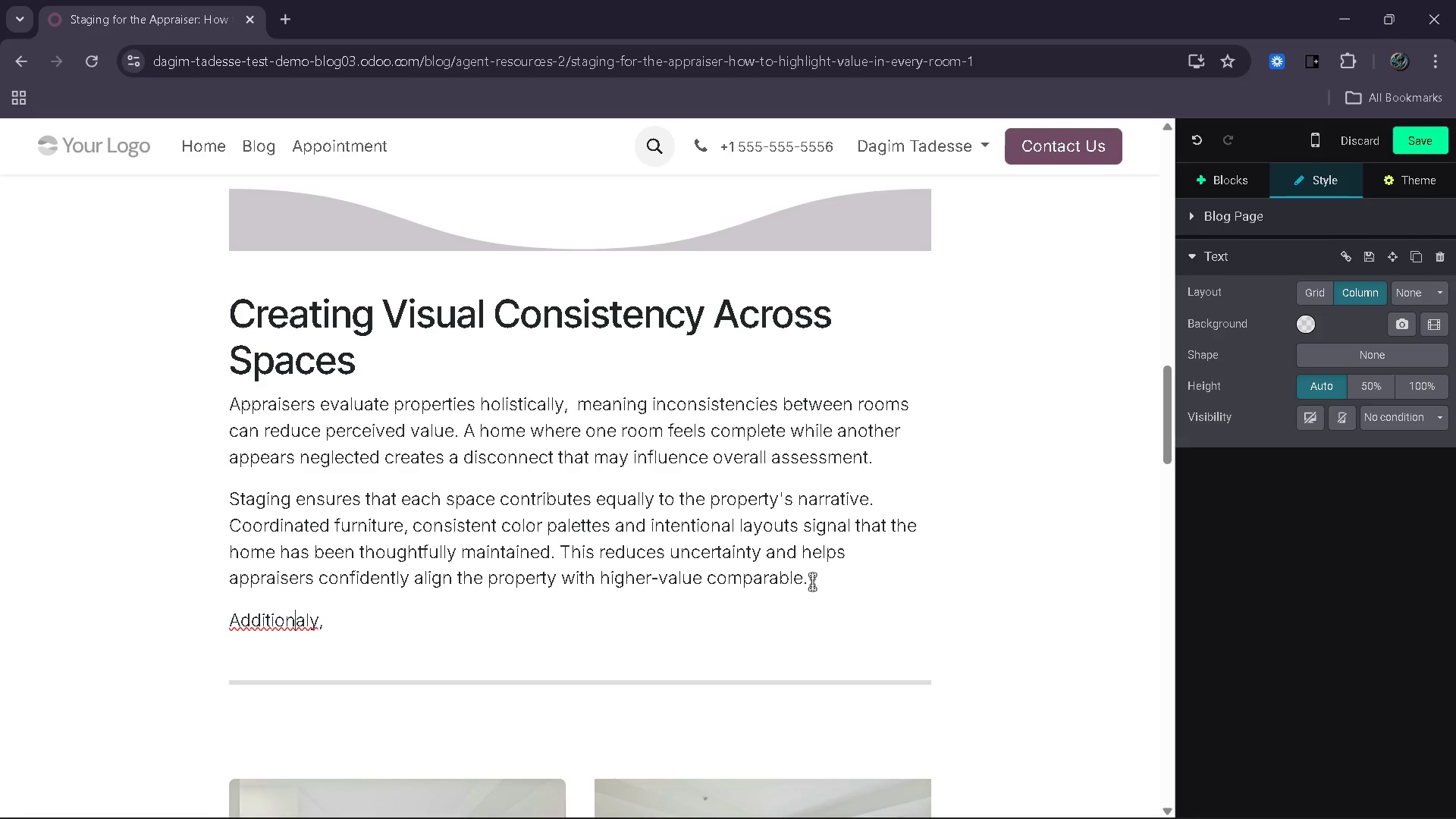 
key(ArrowRight)
 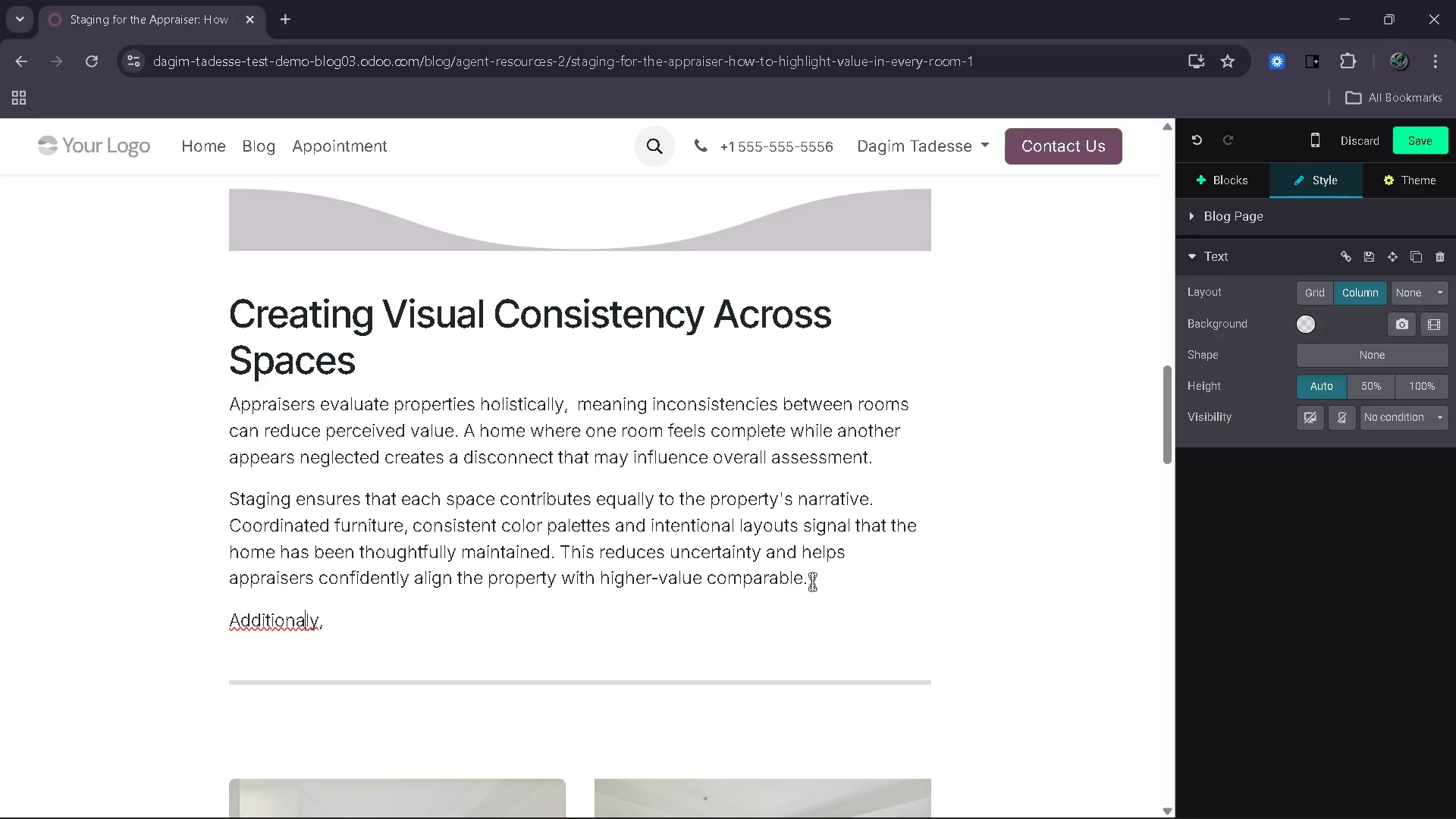 
key(ArrowRight)
 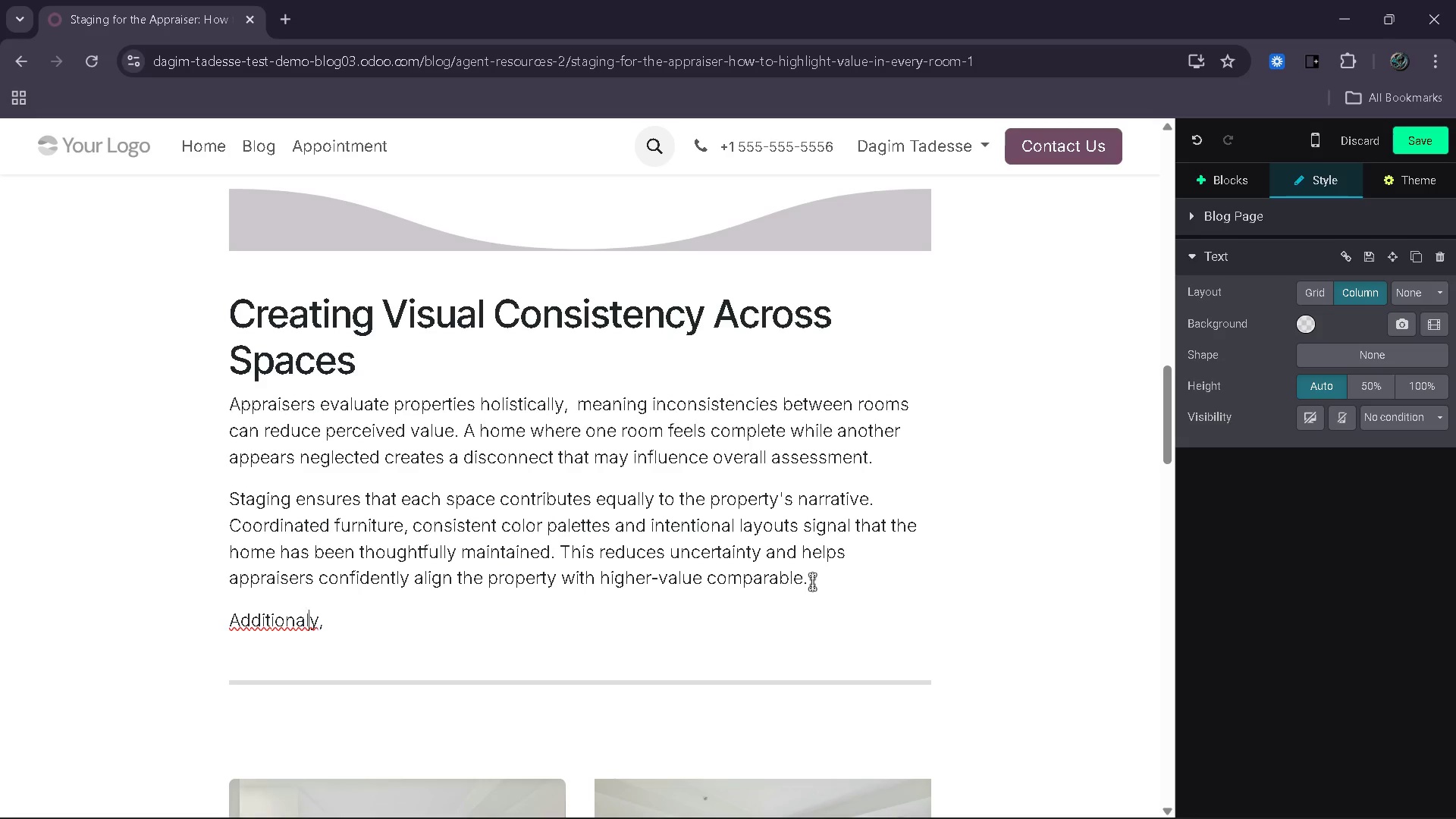 
key(ArrowRight)
 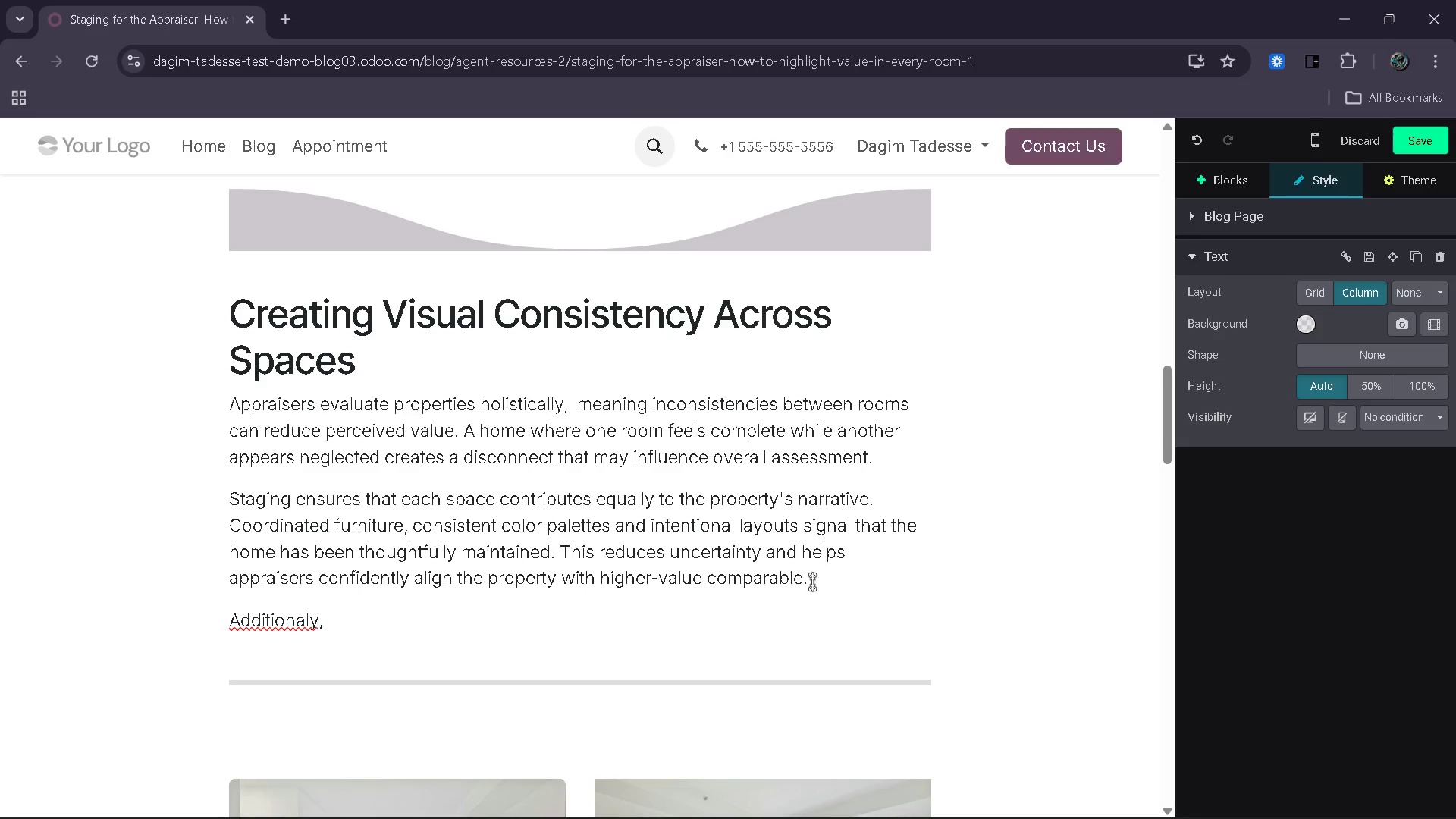 
key(L)
 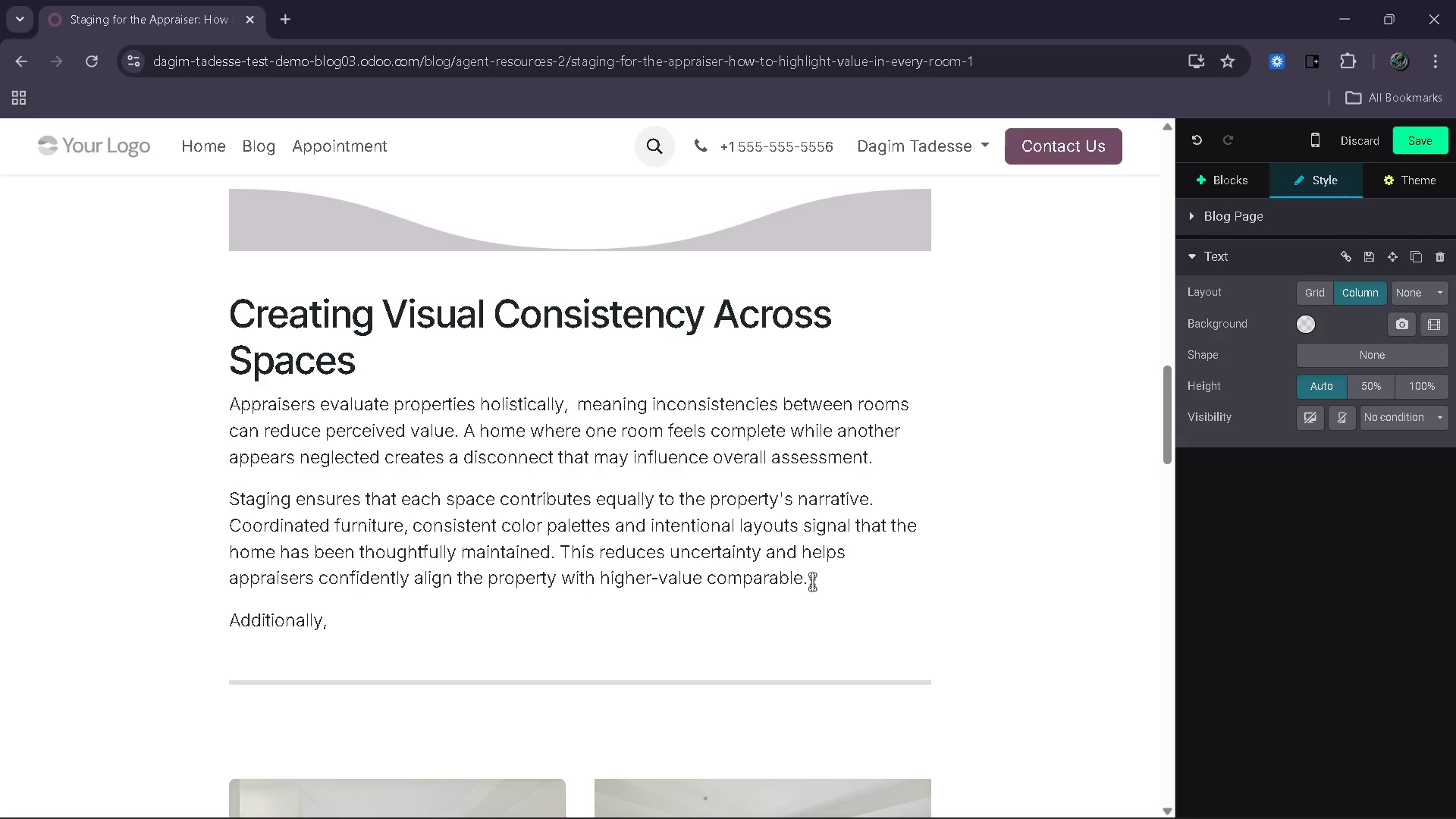 
key(ArrowRight)
 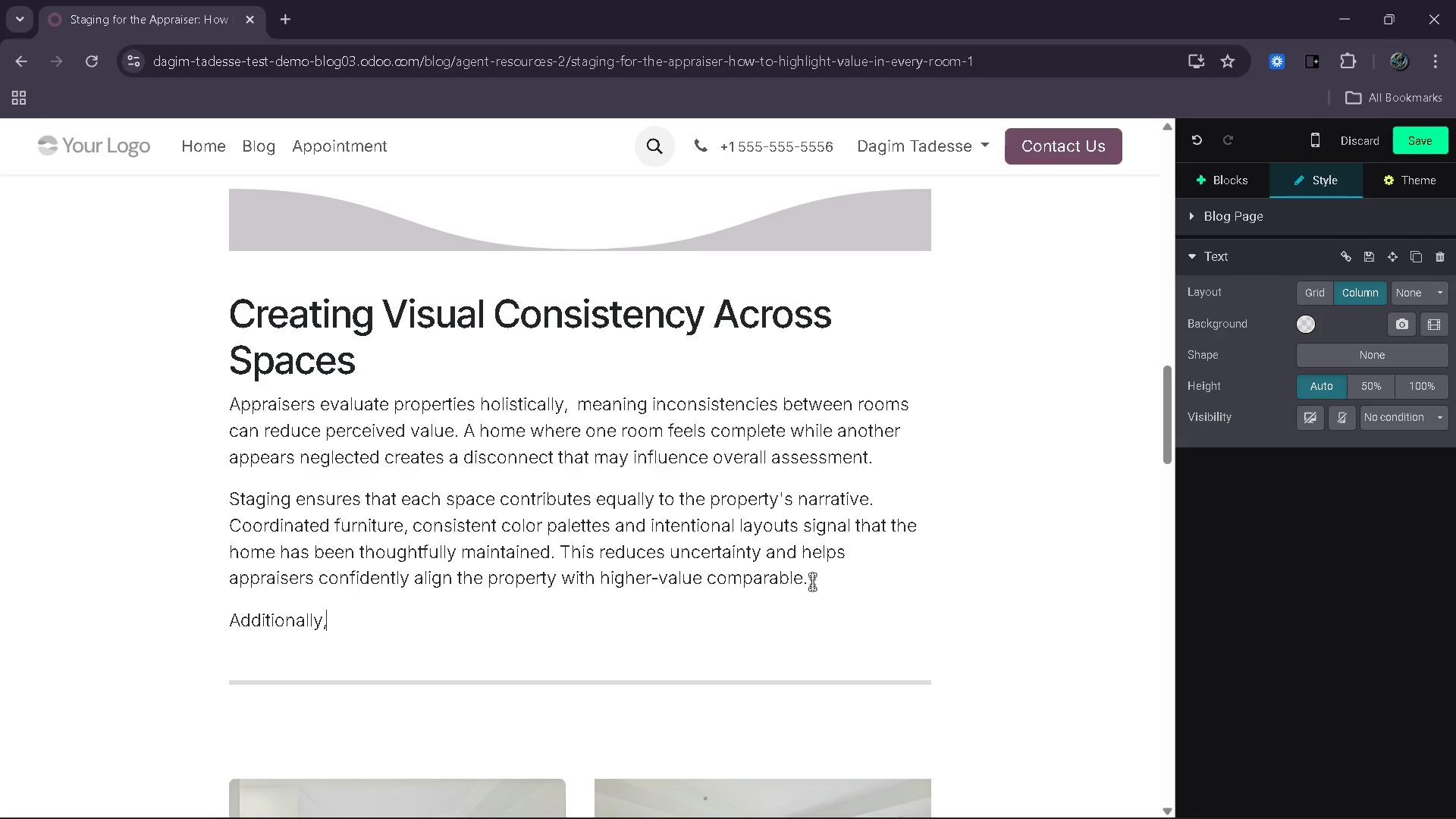 
key(ArrowRight)
 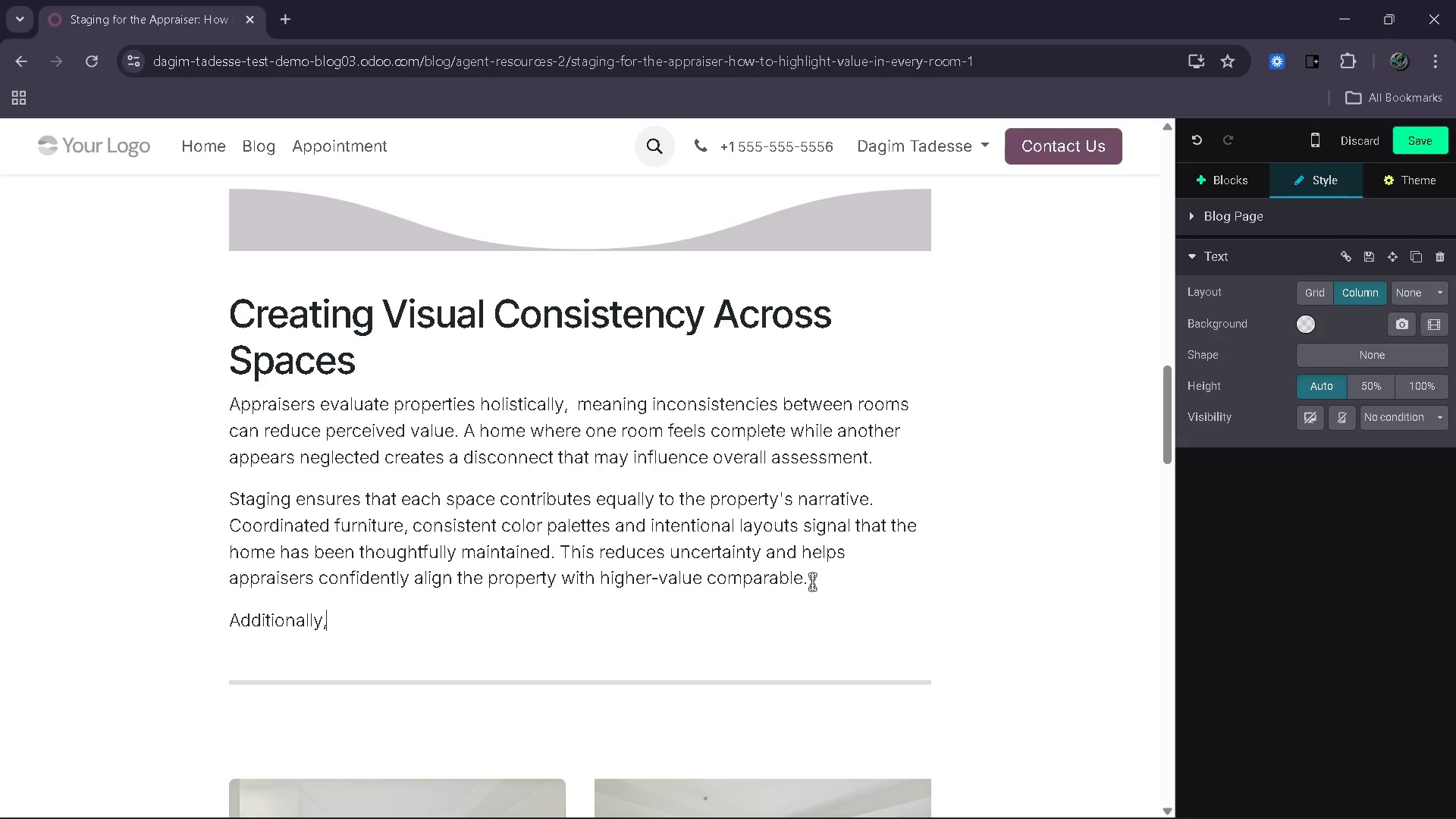 
type( staged spaces highlight function )
key(Backspace)
type(al purpose. A clearly definedd)
key(Backspace)
type( dining area or home office ele)
key(Backspace)
type(iminates ambiguity, allowing appraisers to accurately categorizze)
key(Backspace)
key(Backspace)
type(e and evaluate each room.)
 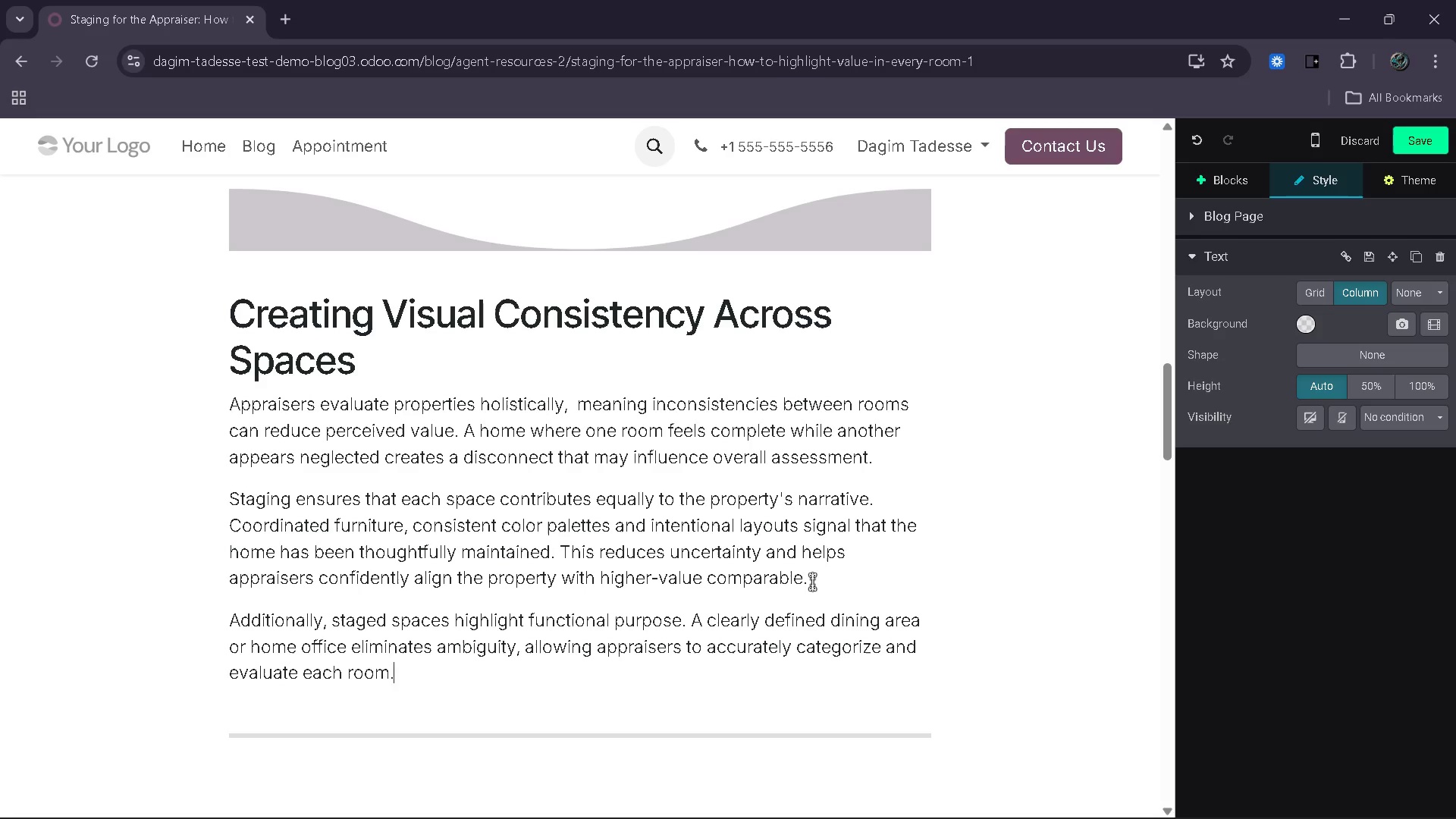 
wait(11.39)
 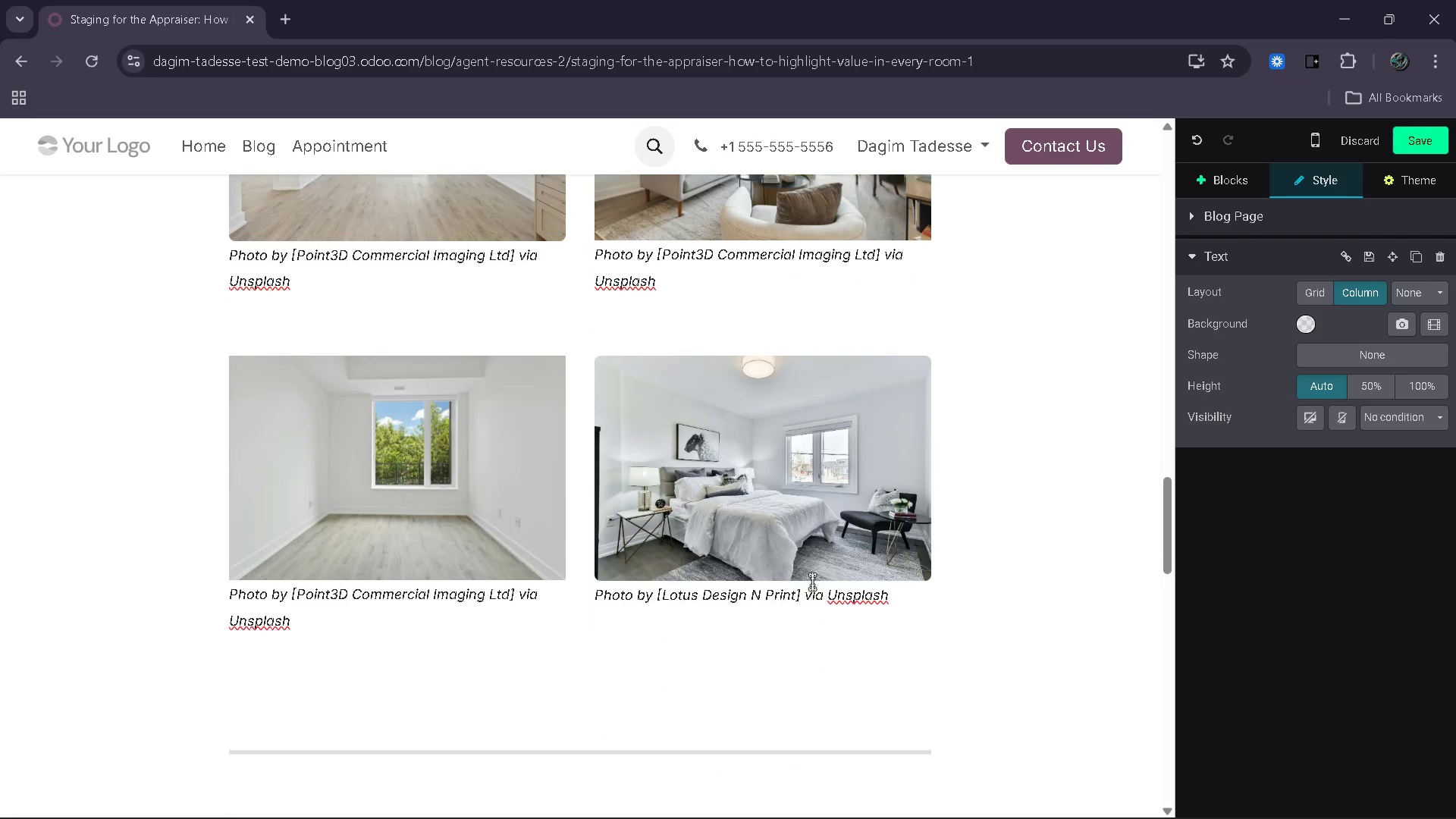 
left_click_drag(start_coordinate=[409, 627], to_coordinate=[233, 419])
 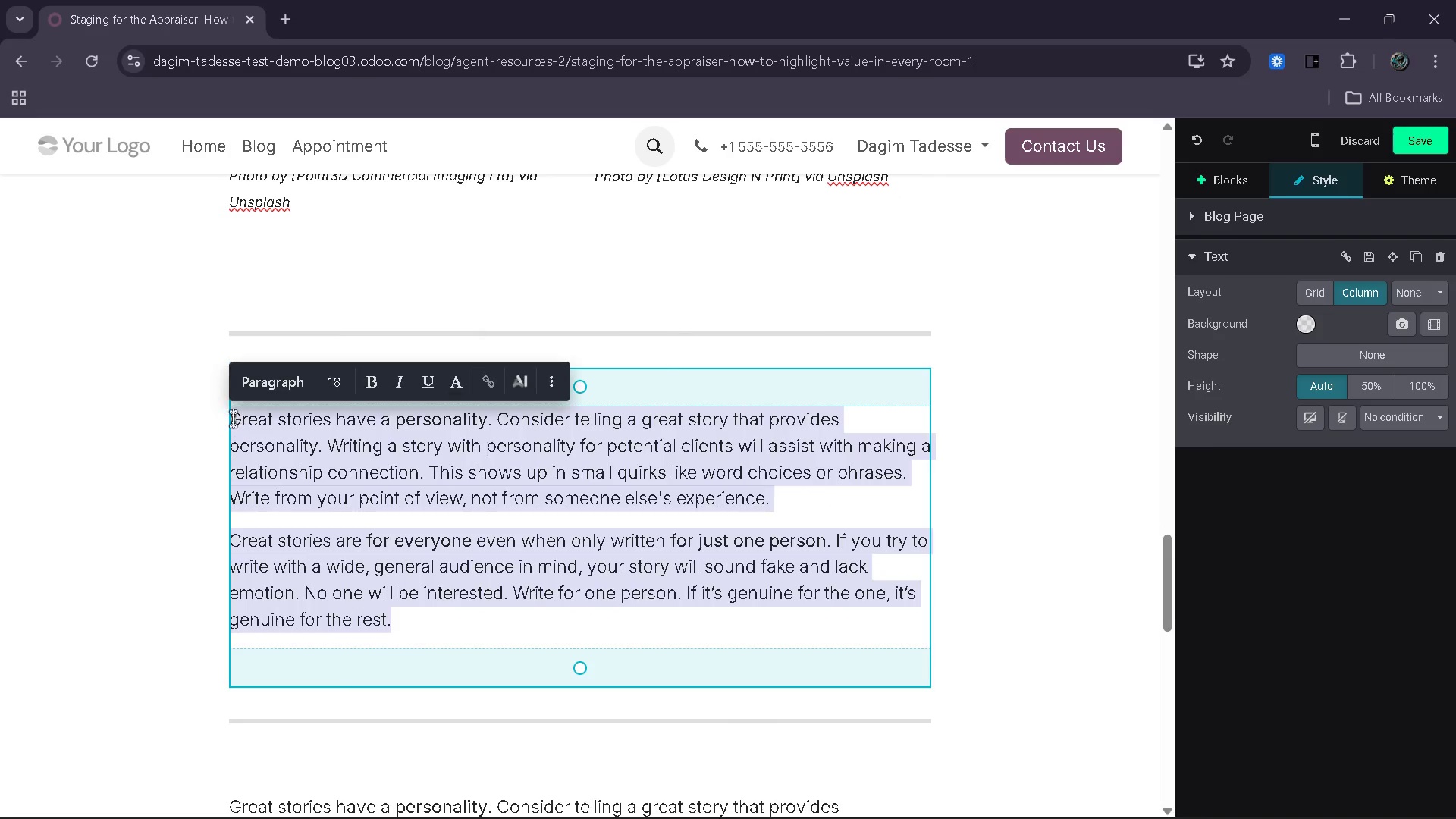 
type(Highlighting Key Value Drivers)
 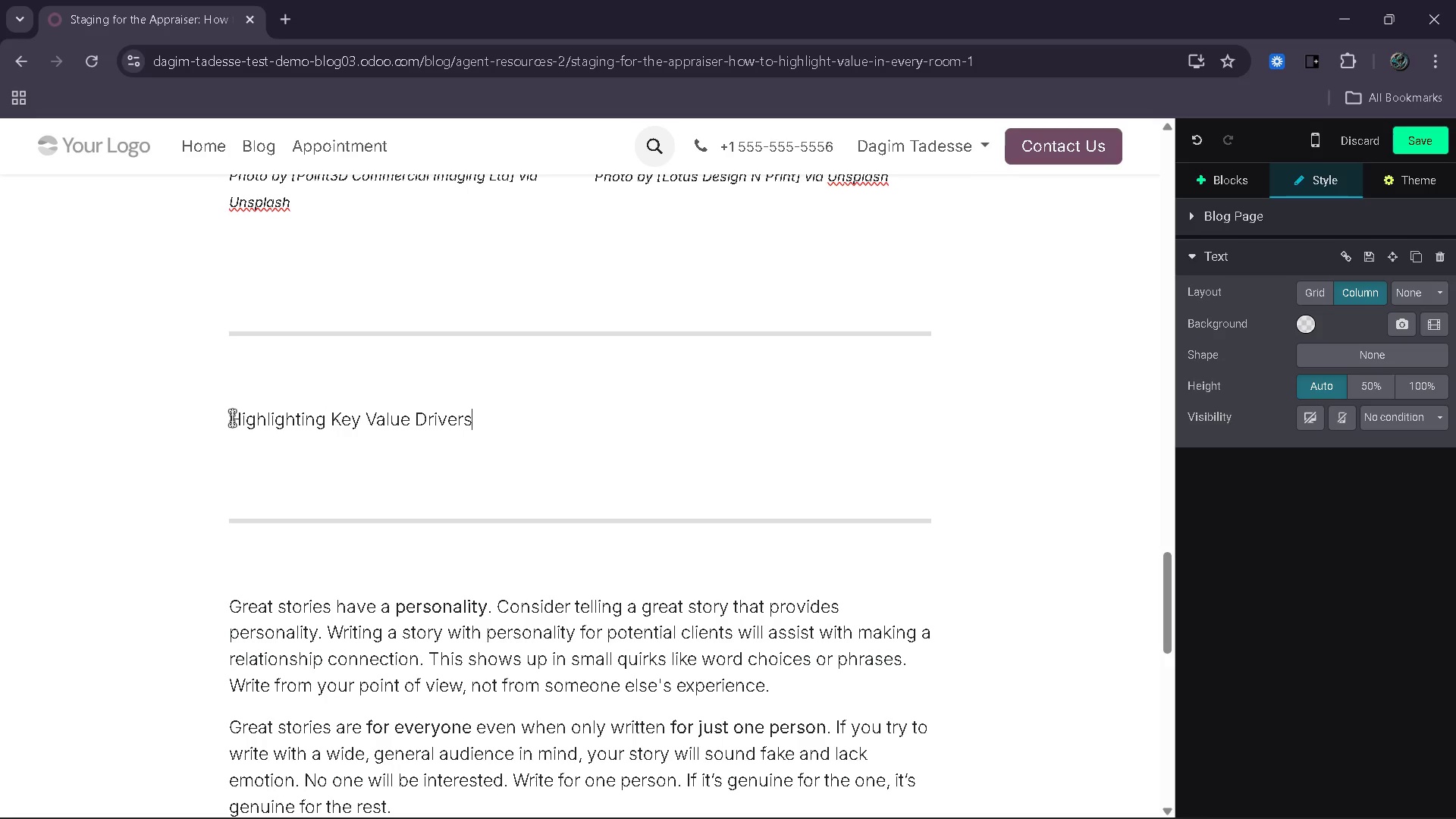 
left_click_drag(start_coordinate=[482, 420], to_coordinate=[228, 418])
 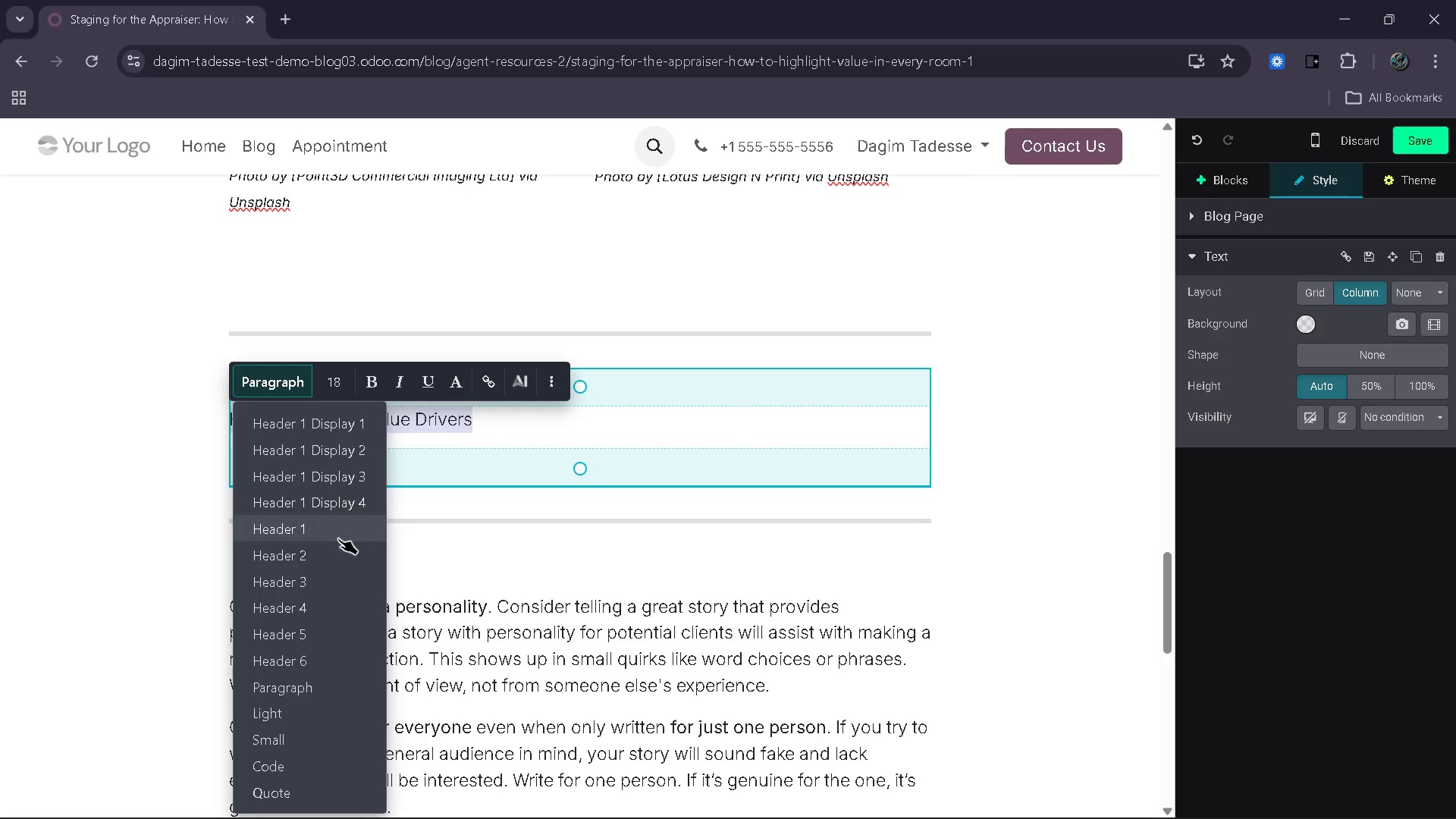 
left_click([335, 557])
 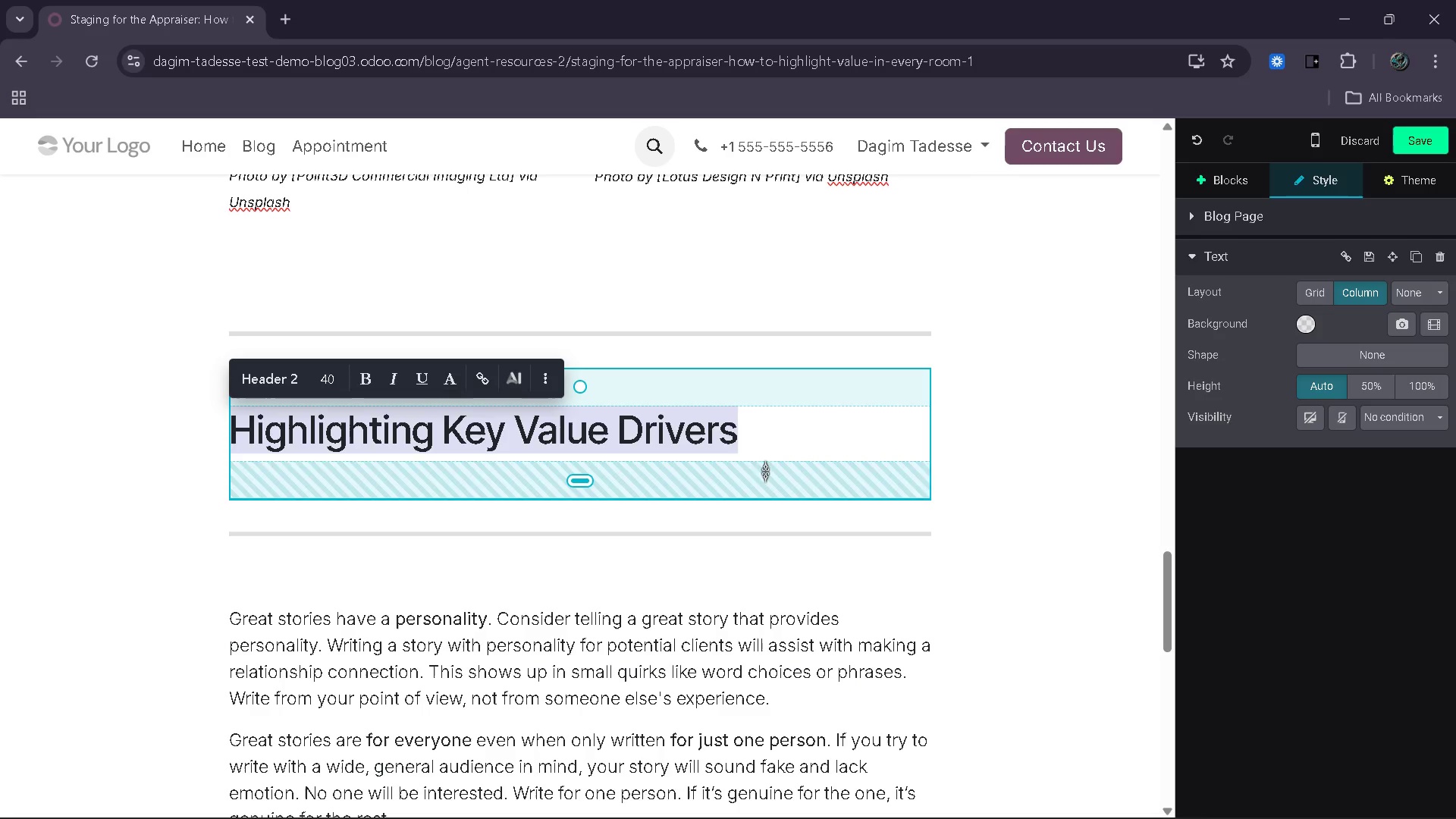 
left_click([782, 416])
 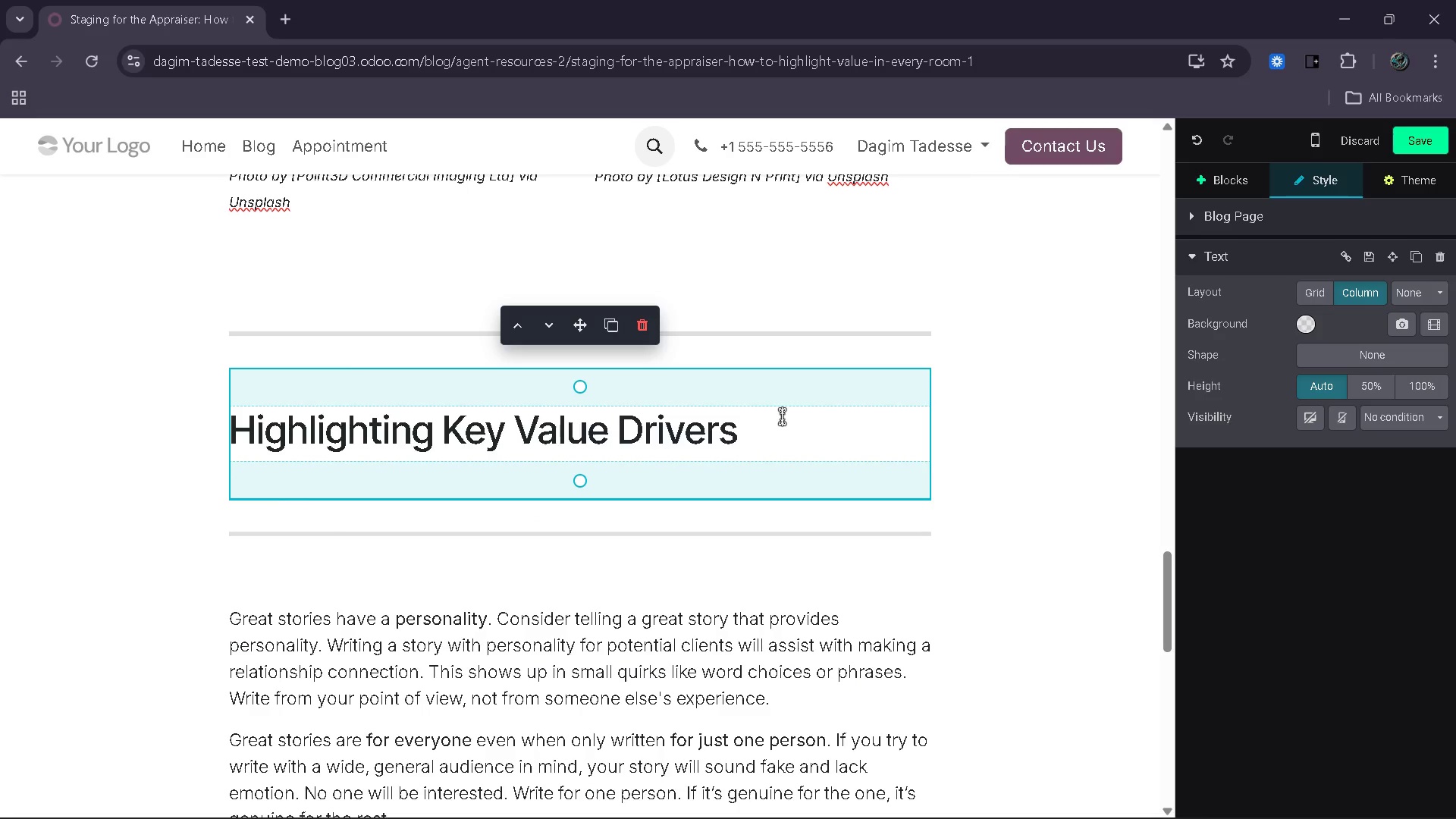 
key(Enter)
 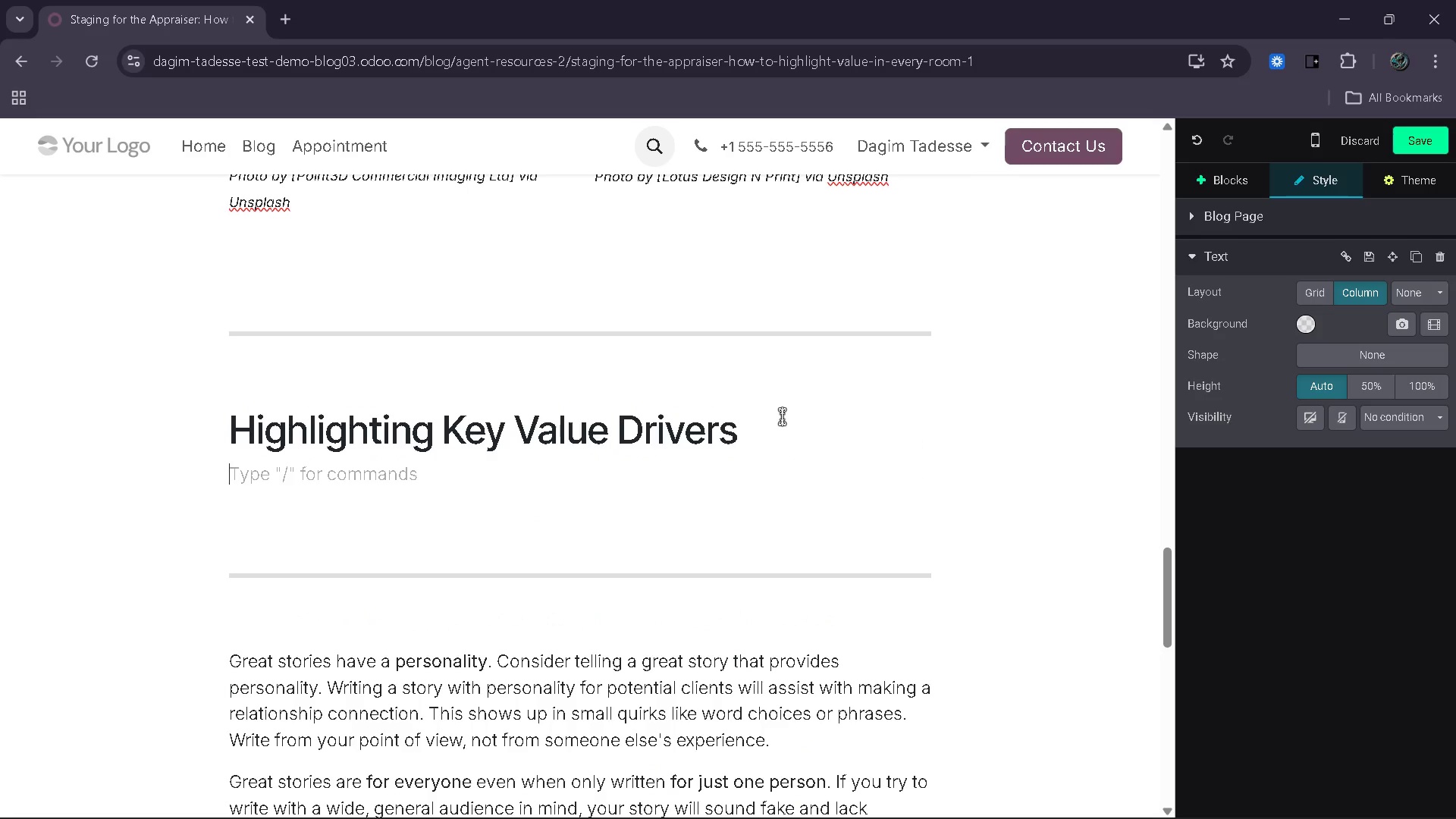 
type(Certain areas of a home carry more weight during appraisal =)
key(Backspace)
type(- such as the)
 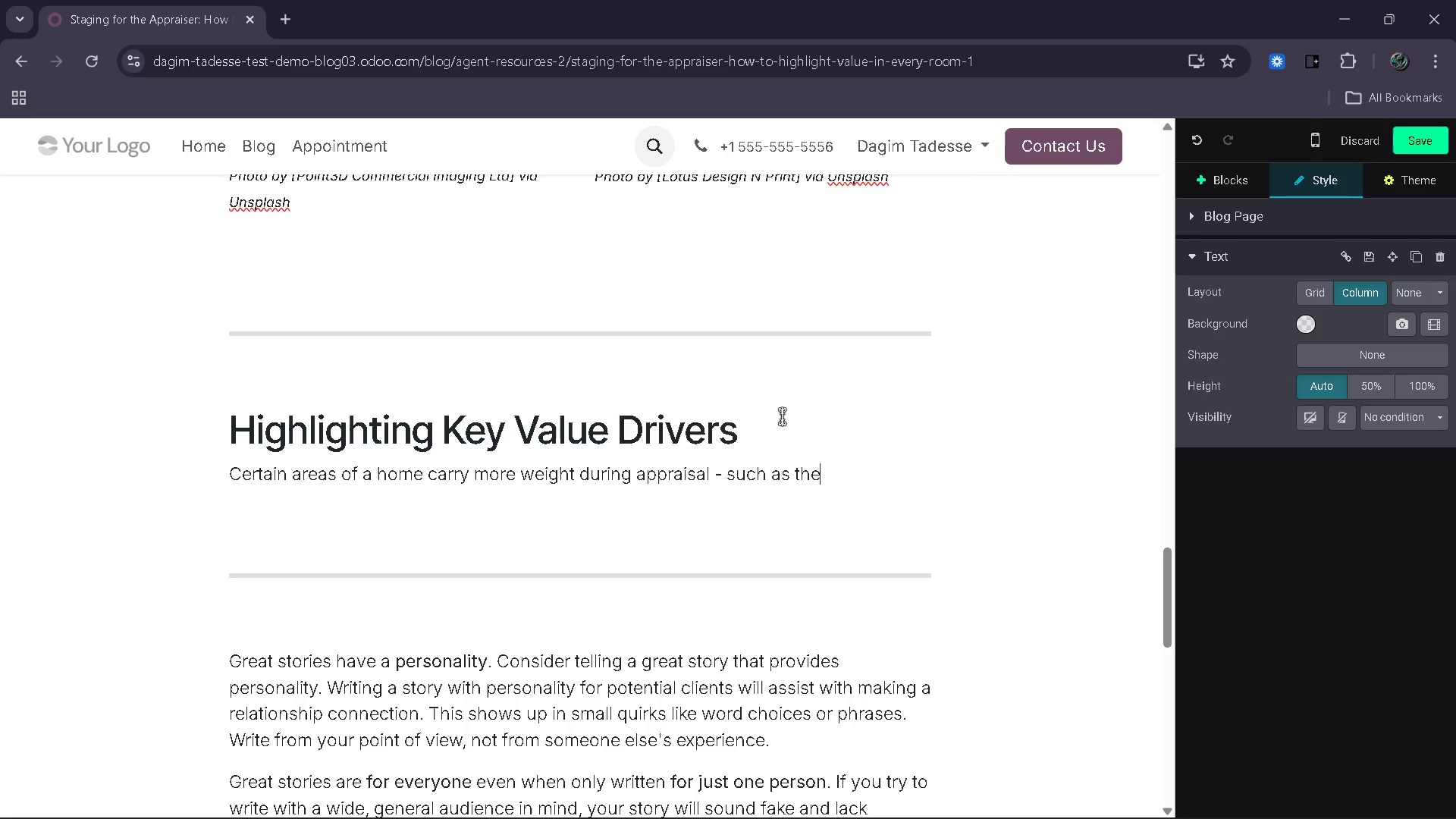 
type( living)
 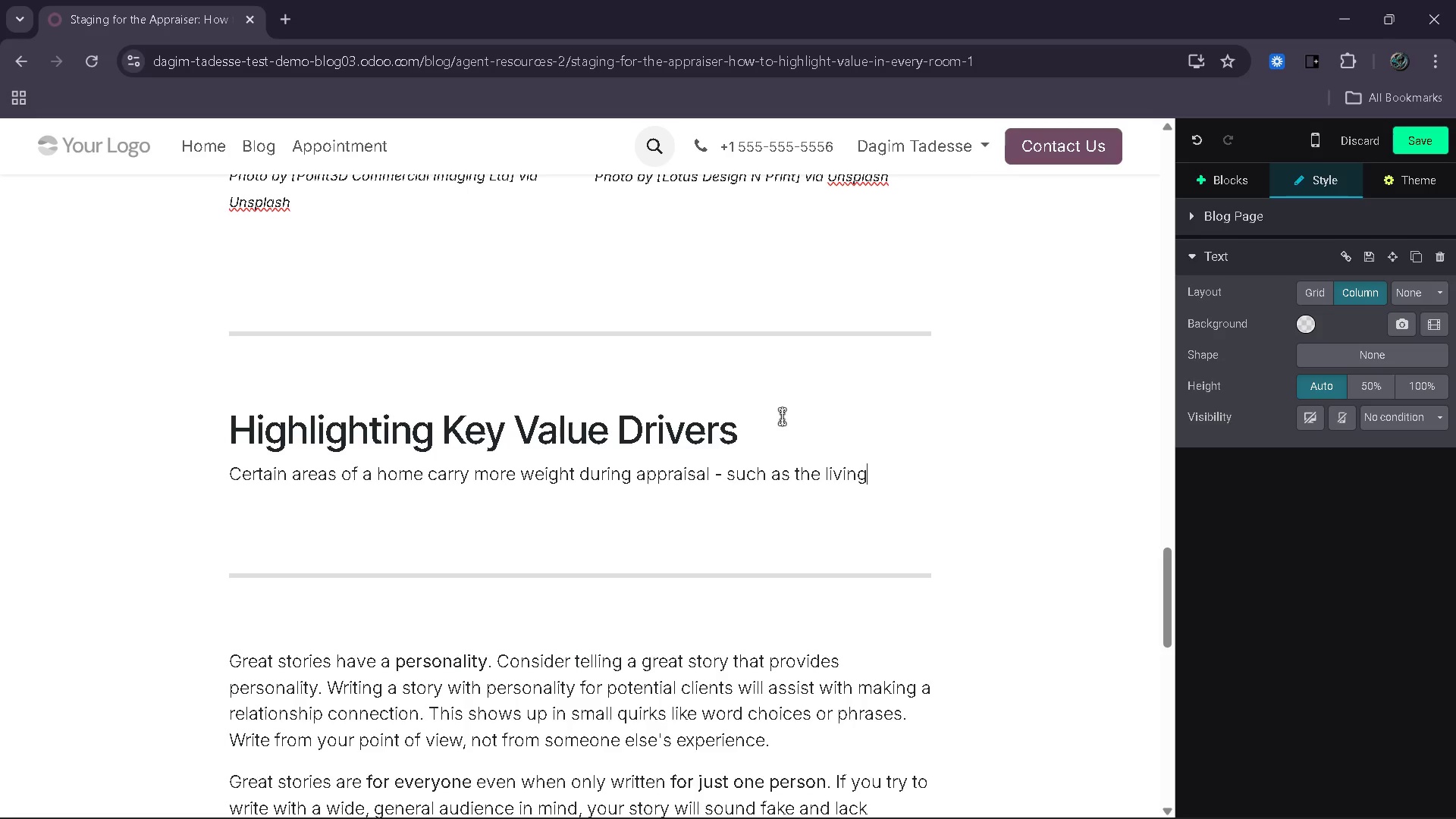 
type( room,kitchen )
 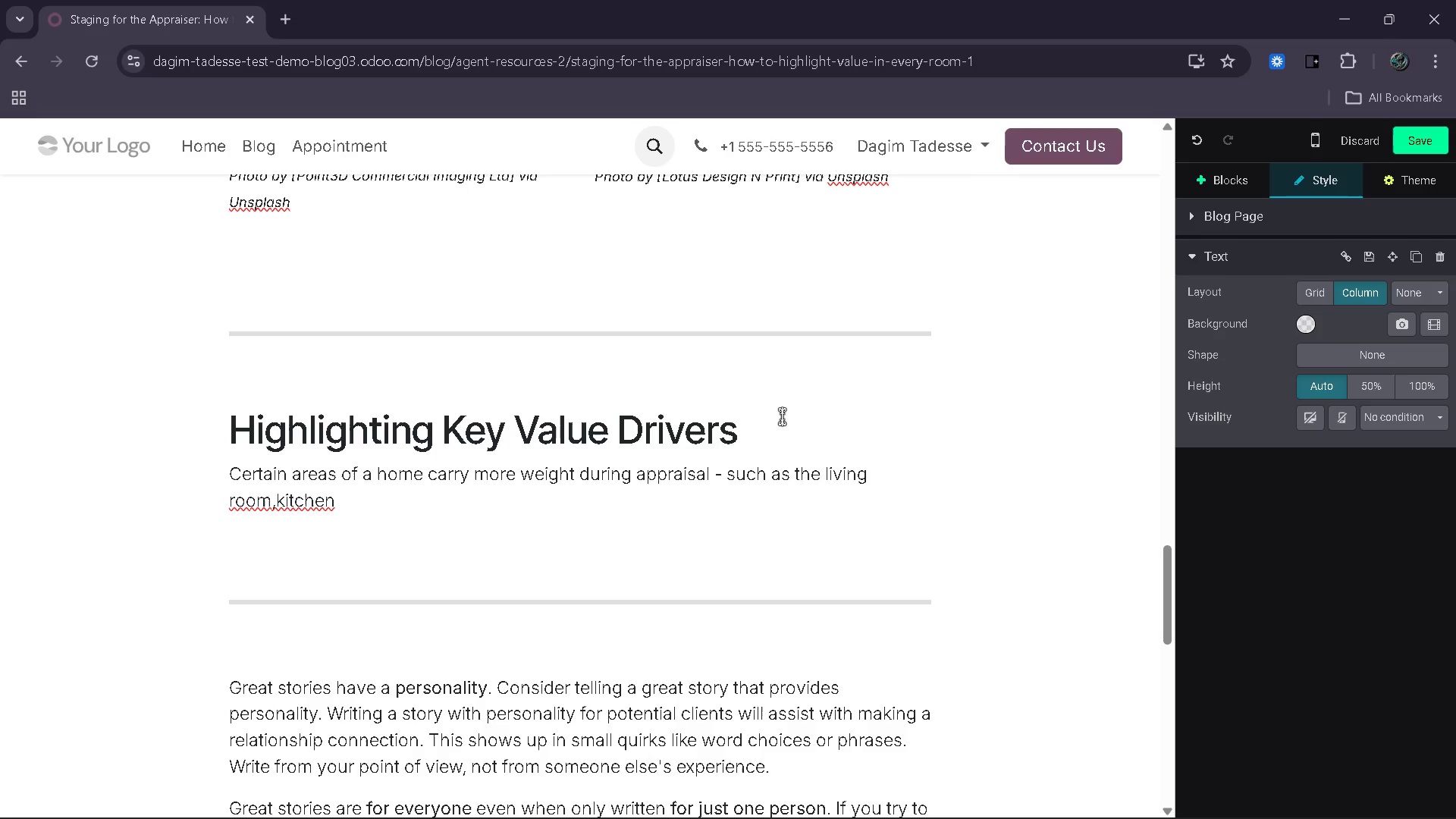 
key(Backspace)
key(Backspace)
key(Backspace)
key(Backspace)
type(hen and )
 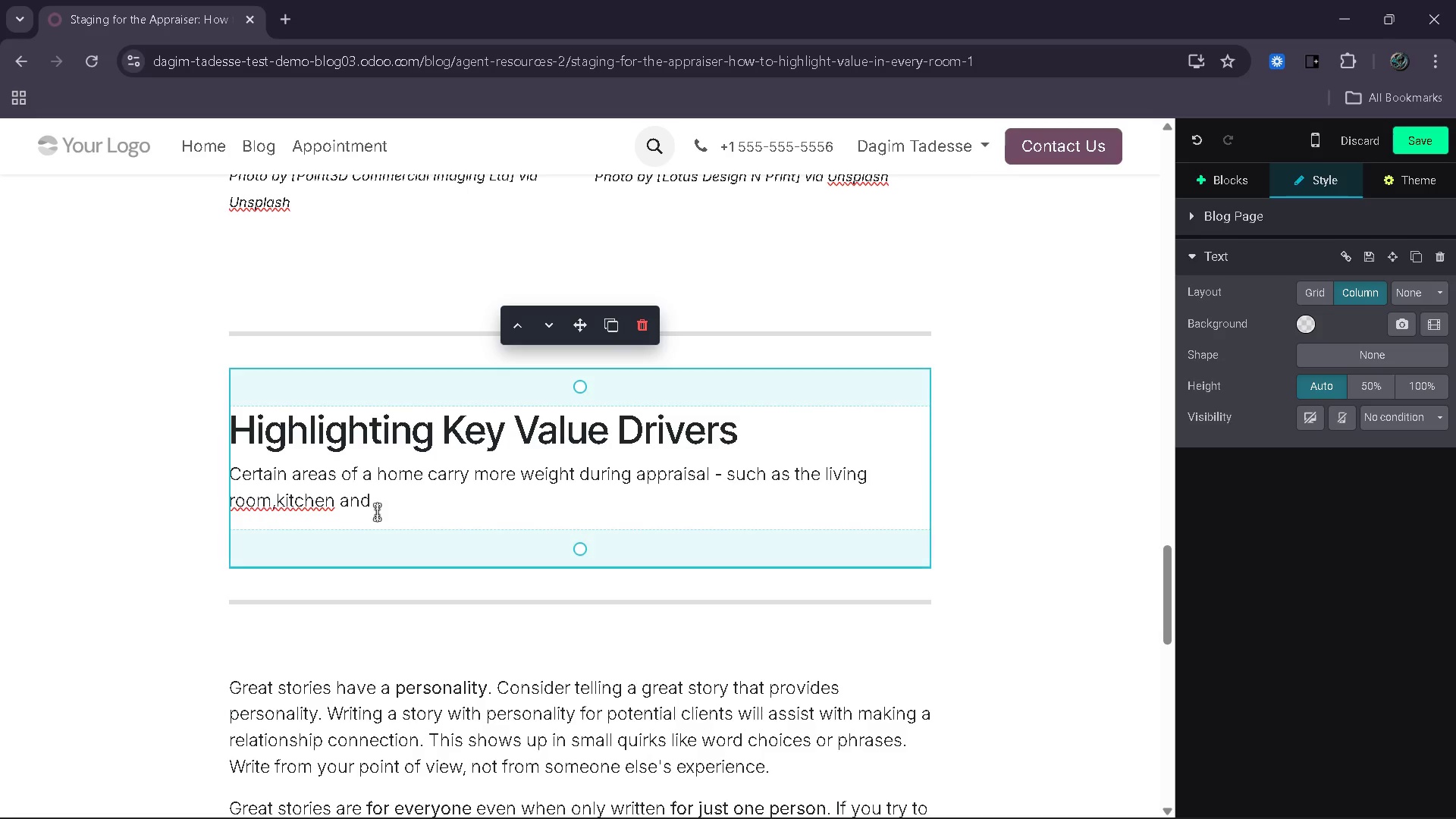 
left_click([277, 503])
 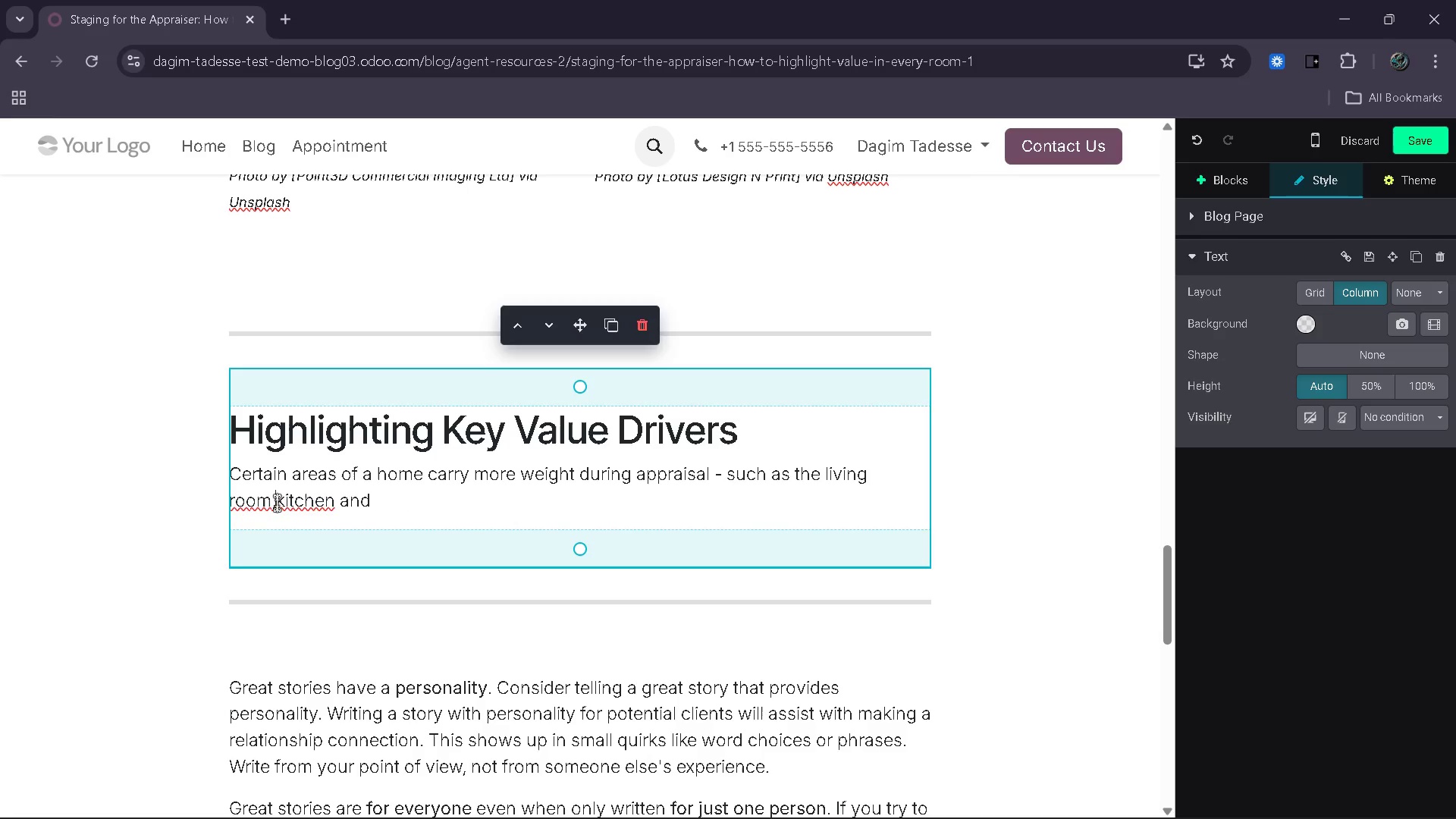 
key(Space)
 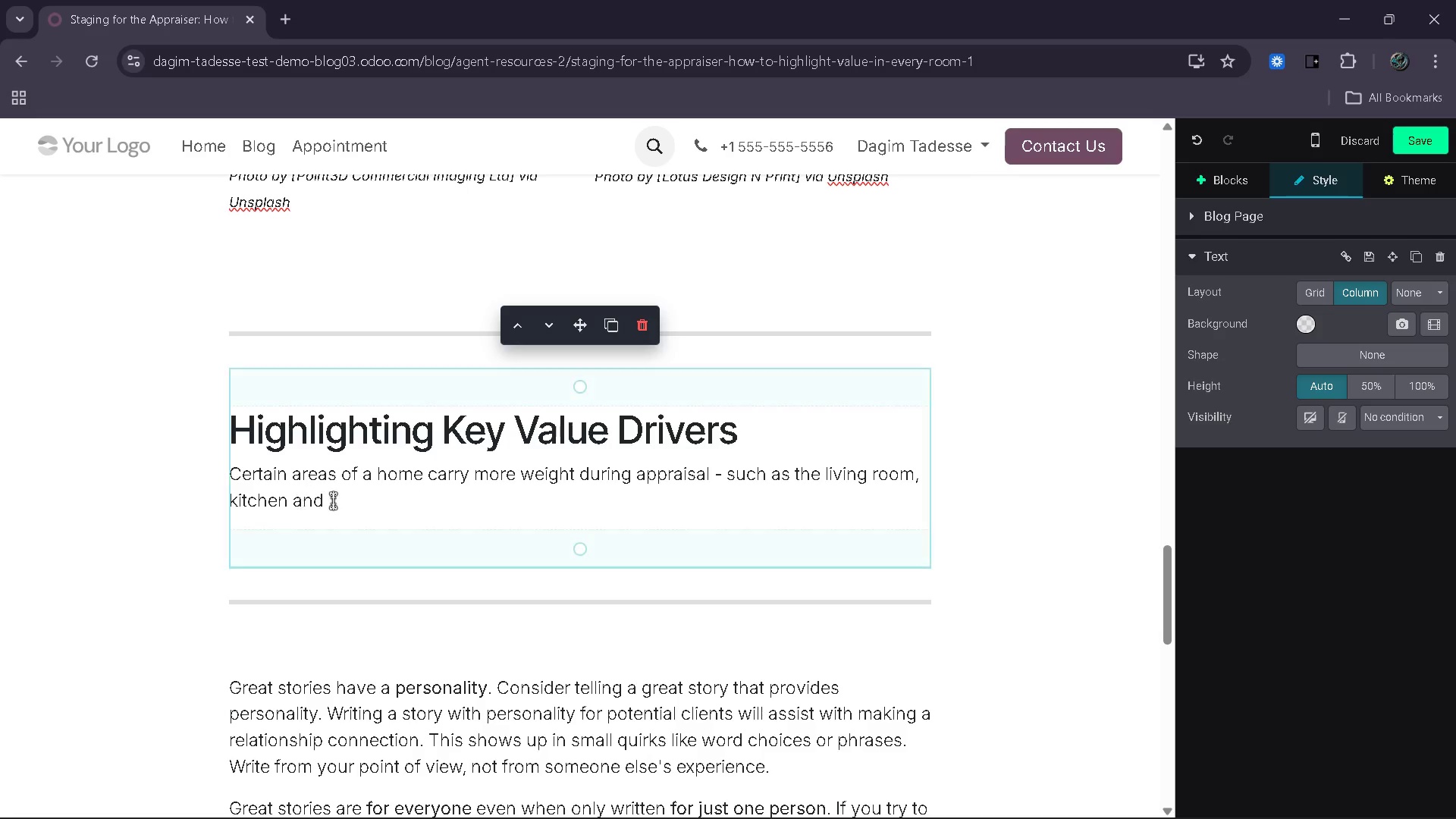 
left_click([336, 500])
 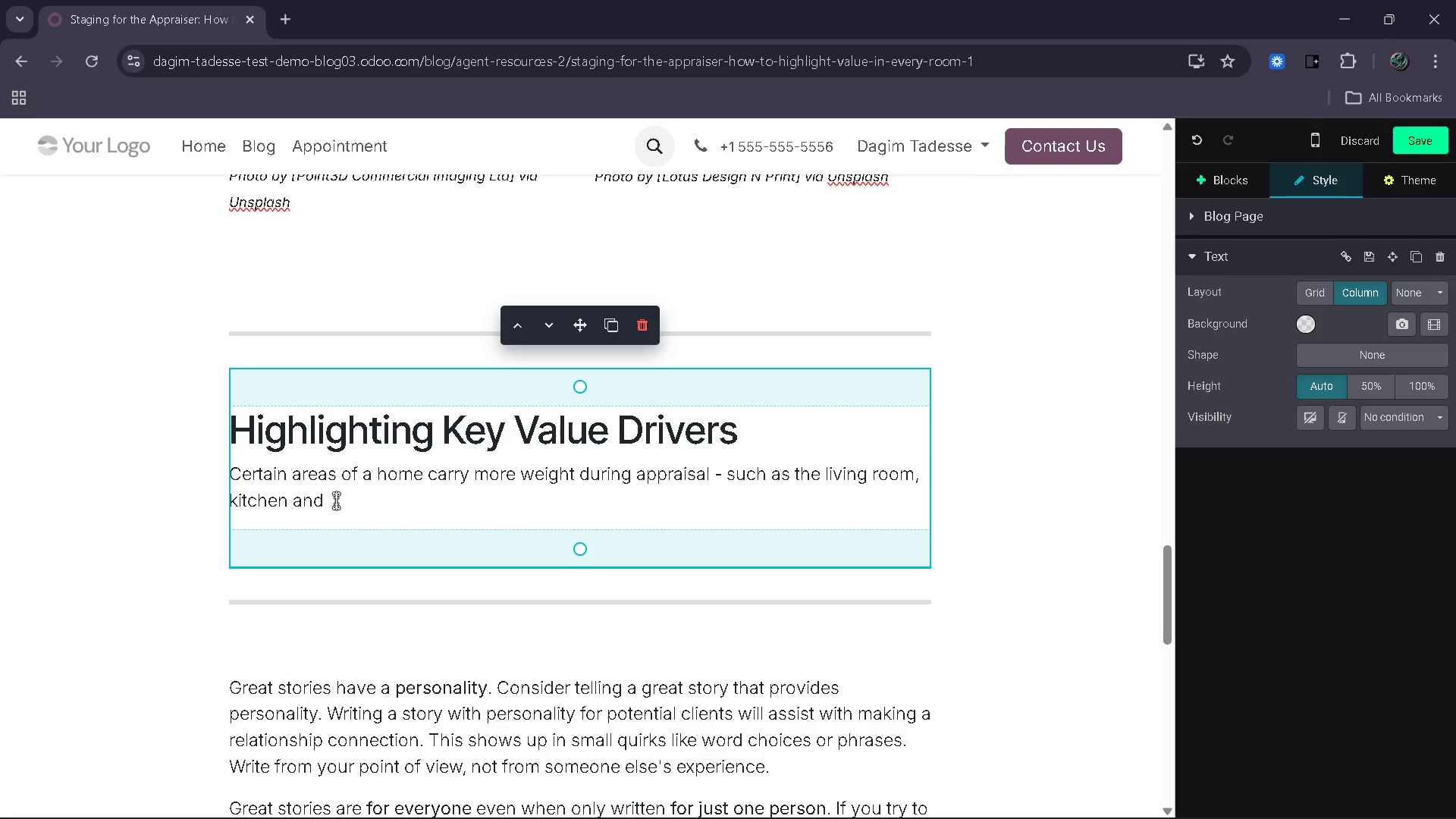 
type(bedto)
key(Backspace)
key(Backspace)
key(Backspace)
key(Backspace)
key(Backspace)
type(primary )
 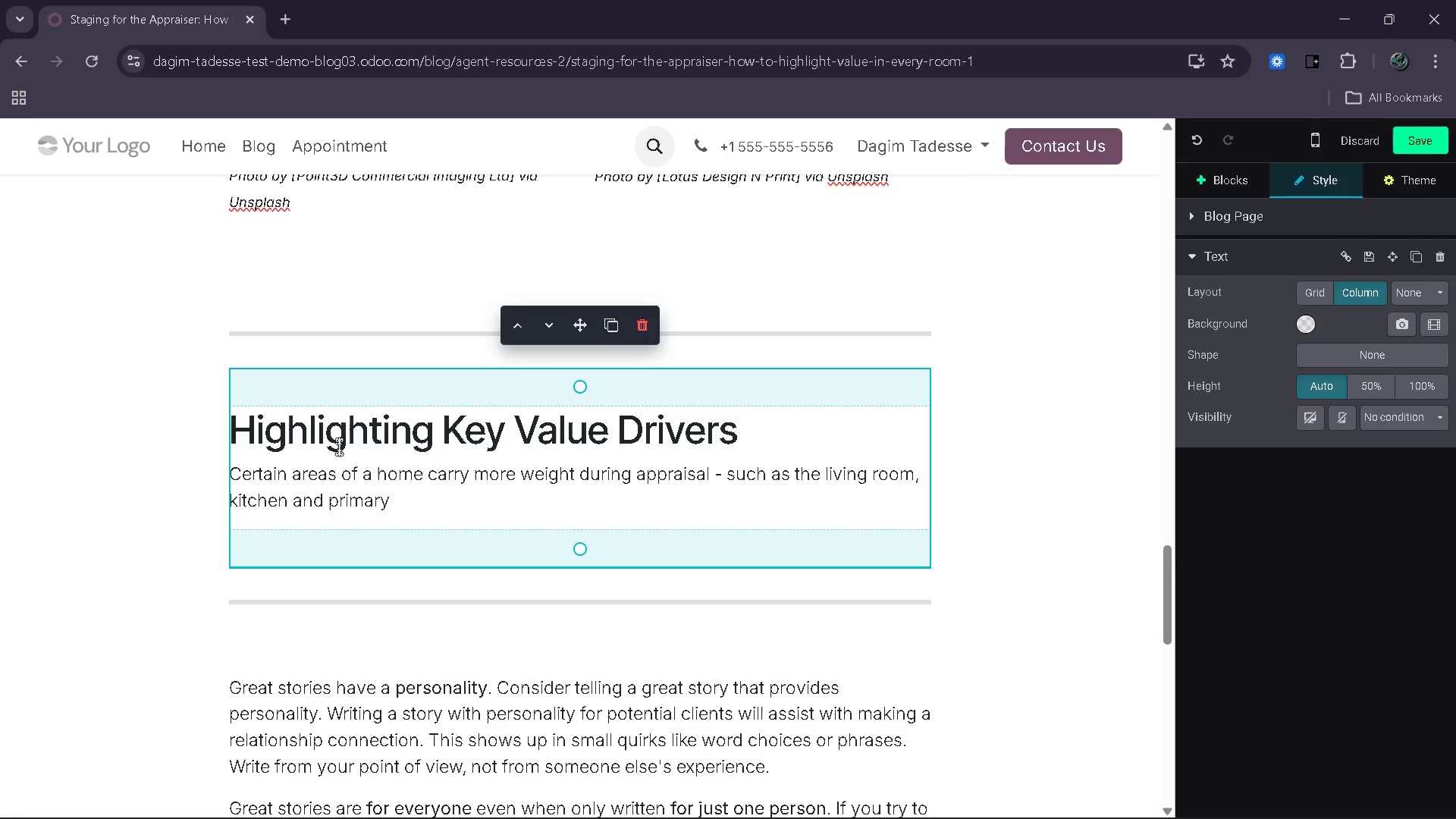 
type(bedroom )
key(Backspace)
type(. Strategic staging raws attention to these high-im)
key(Backspace)
type(mpaact zones.)
 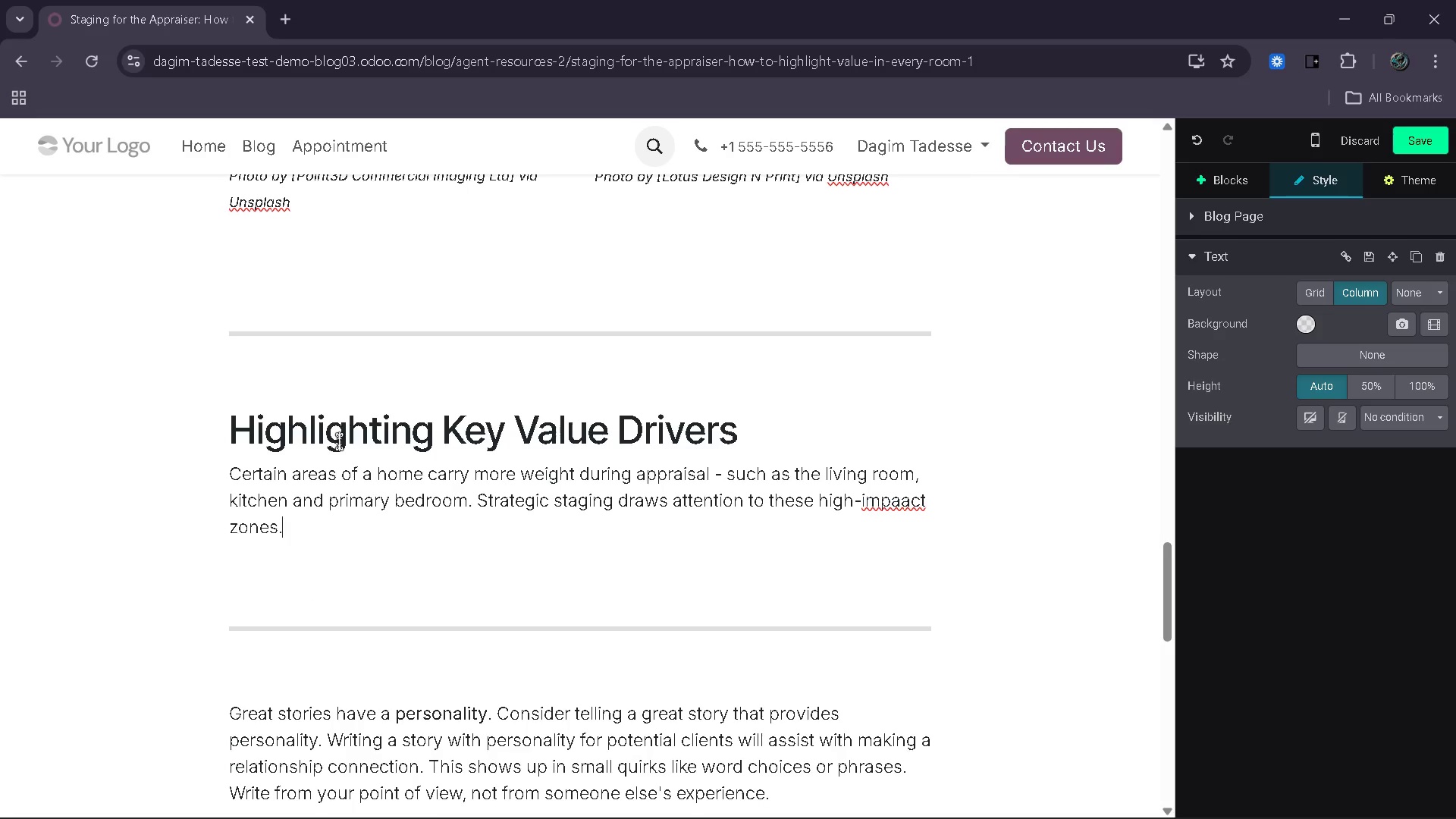 
key(Enter)
 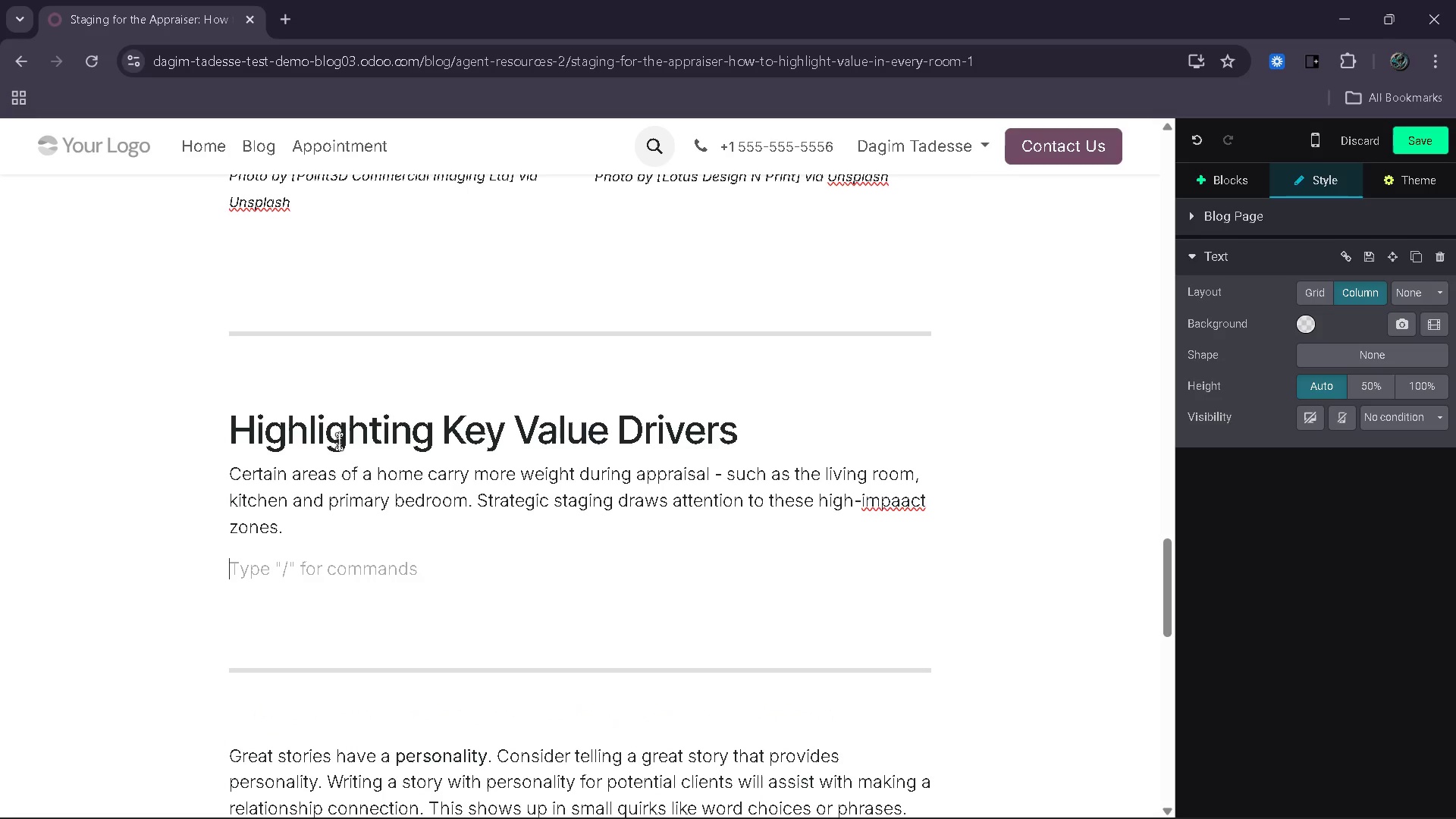 
type(By optimizing furniture placement, improving lighting and reducing cluet=)
key(Backspace)
key(Backspace)
type(tt)
key(Backspace)
key(Backspace)
key(Backspace)
type(tter, staging)
 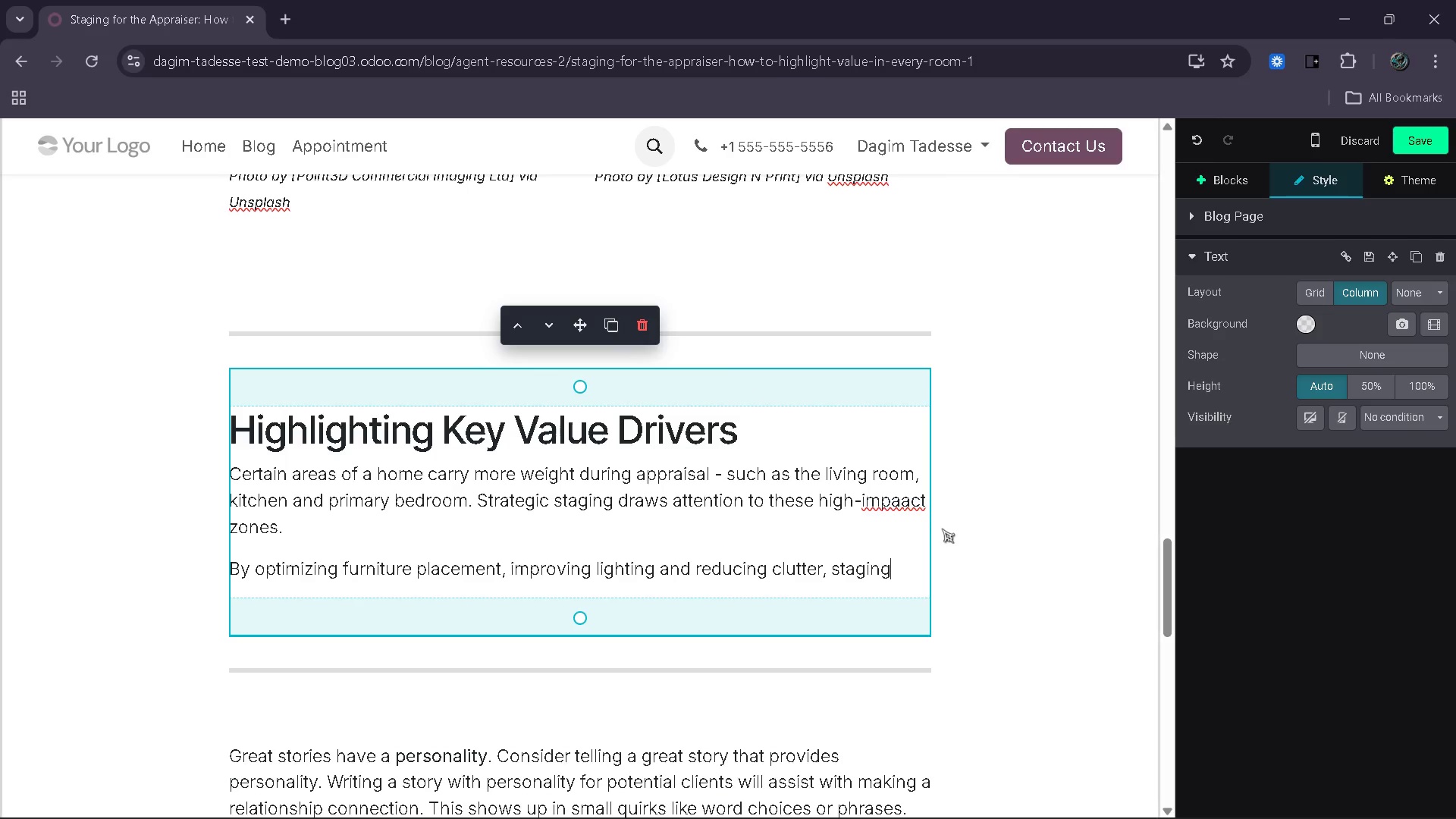 
left_click([896, 502])
 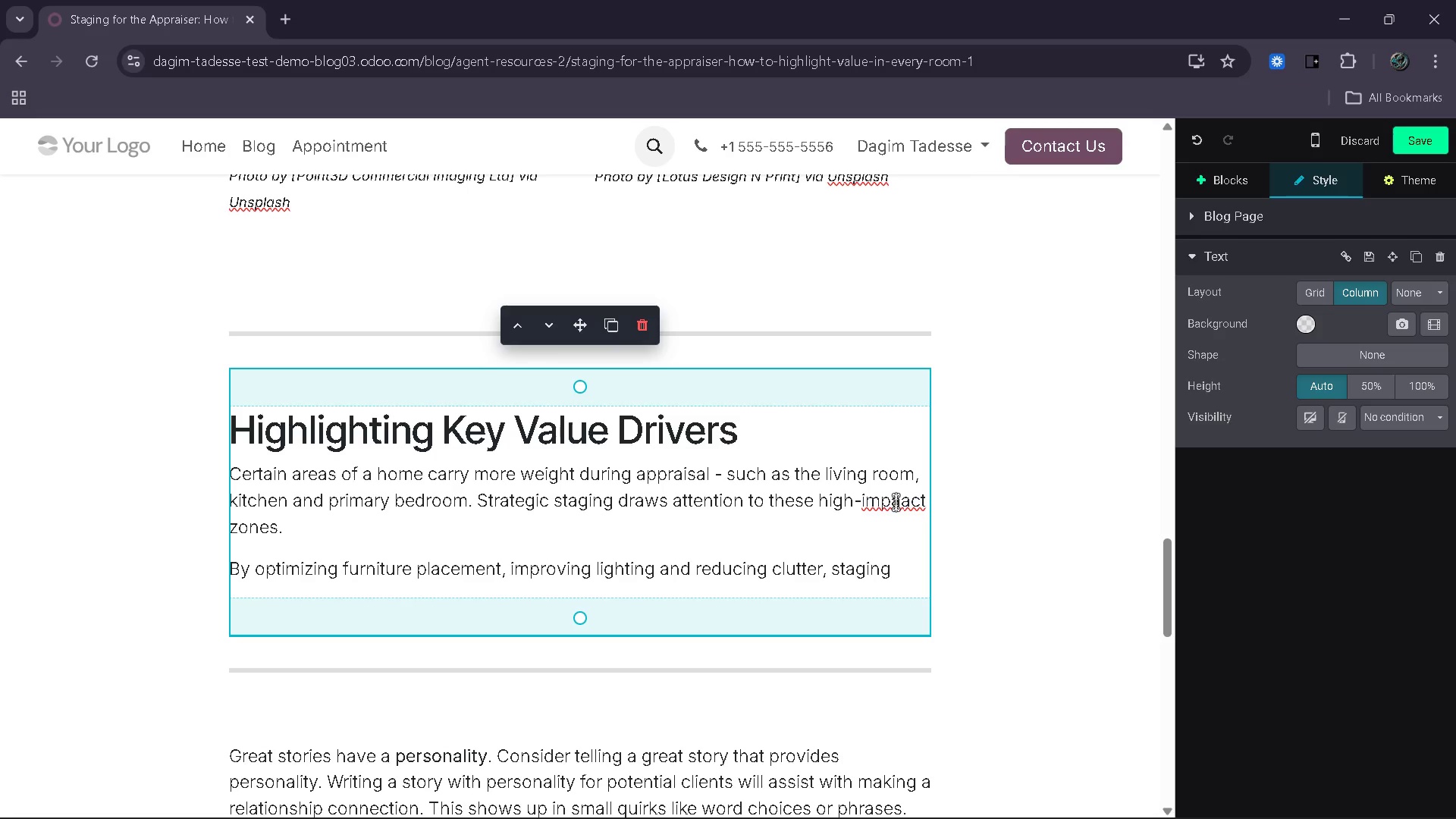 
key(ArrowRight)
 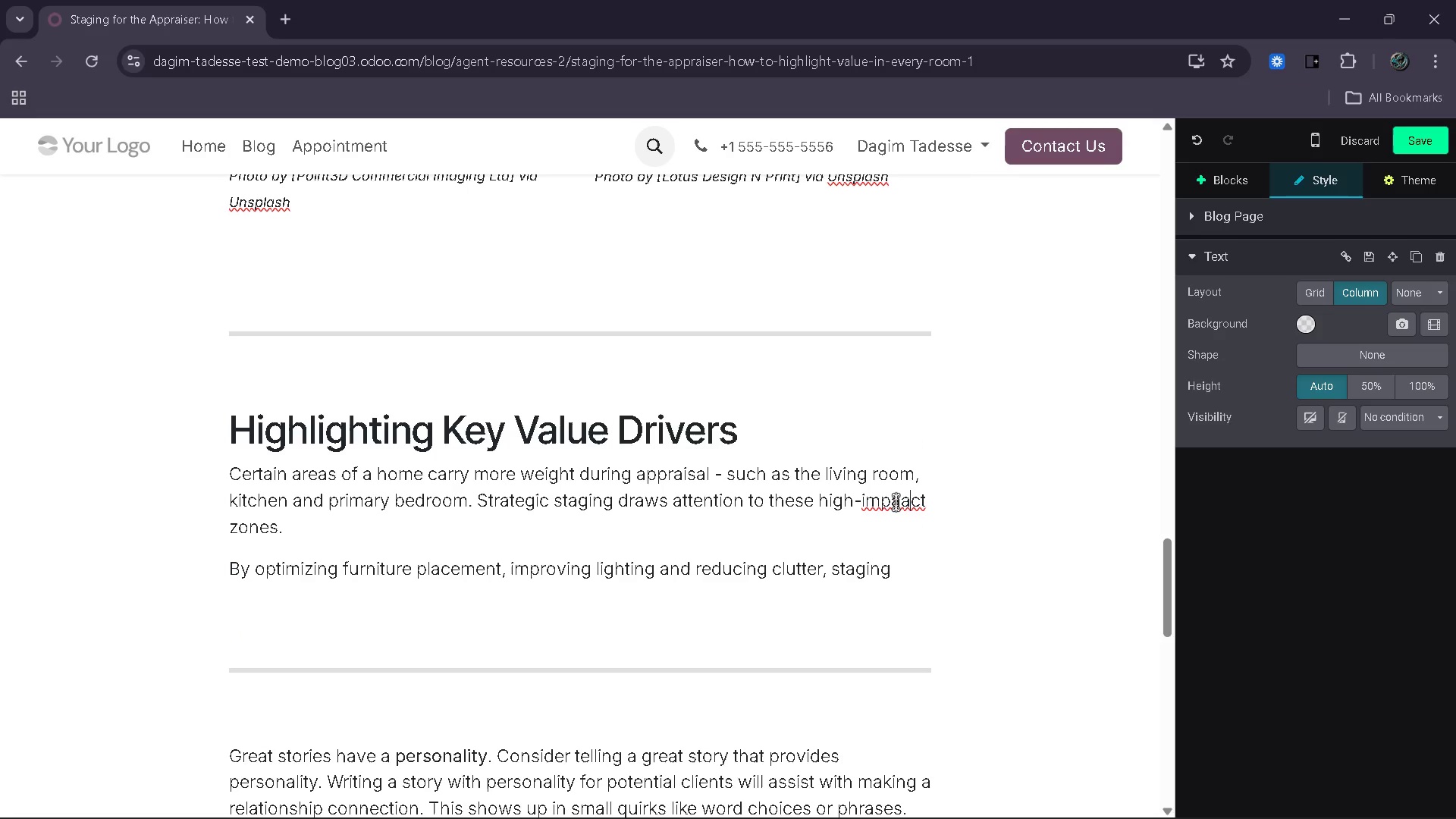 
key(ArrowRight)
 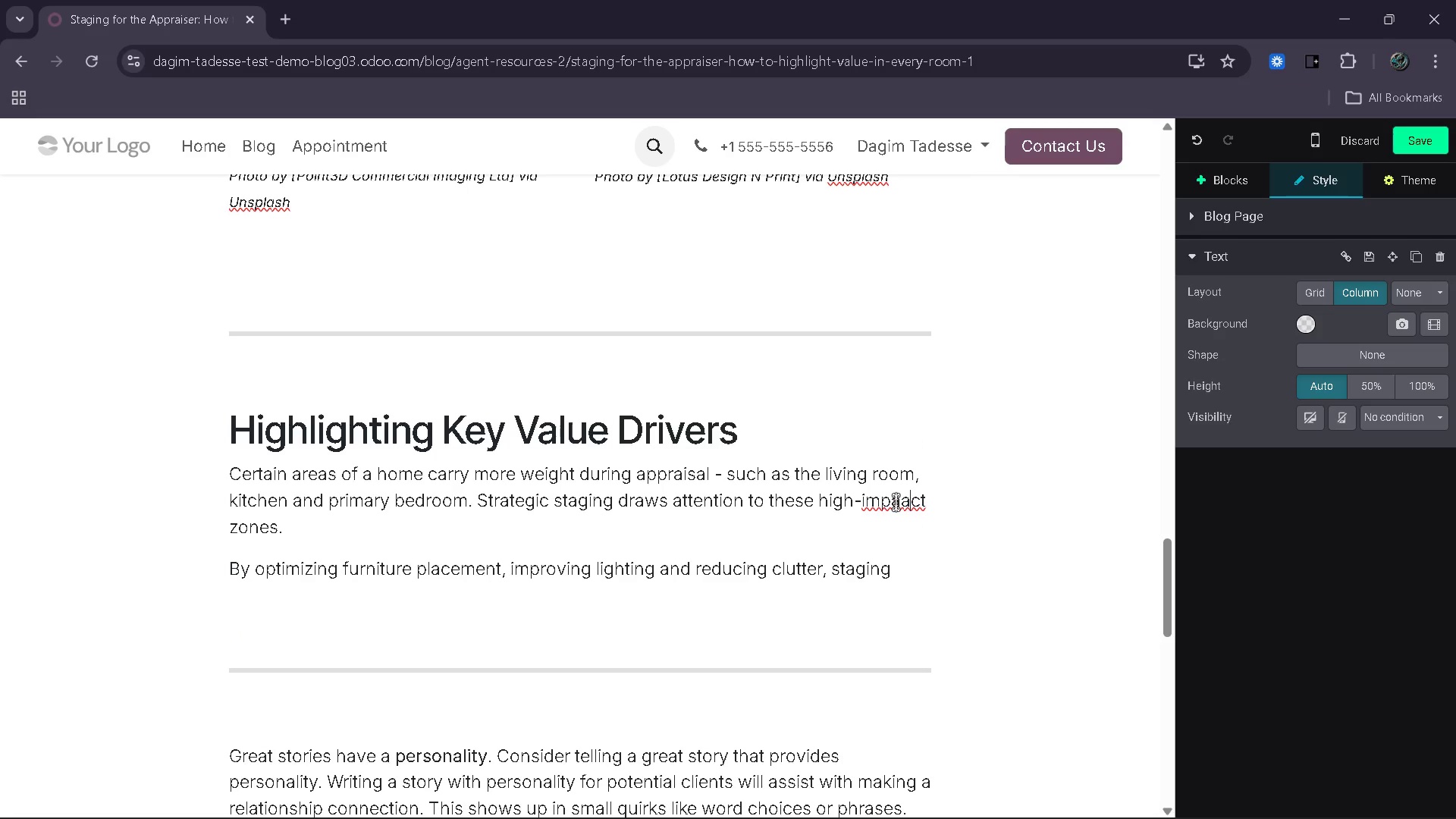 
key(Backspace)
 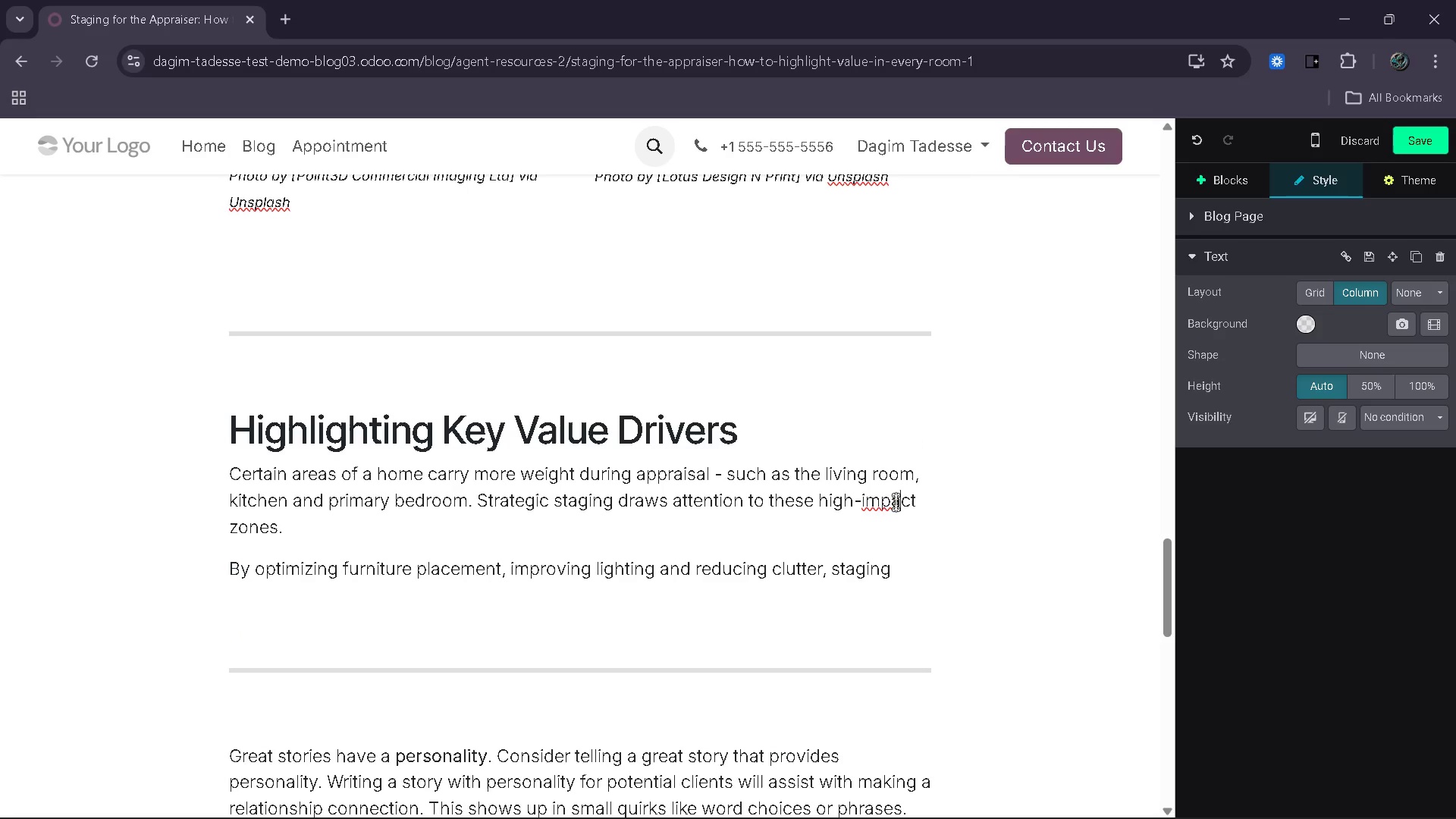 
key(ArrowDown)
 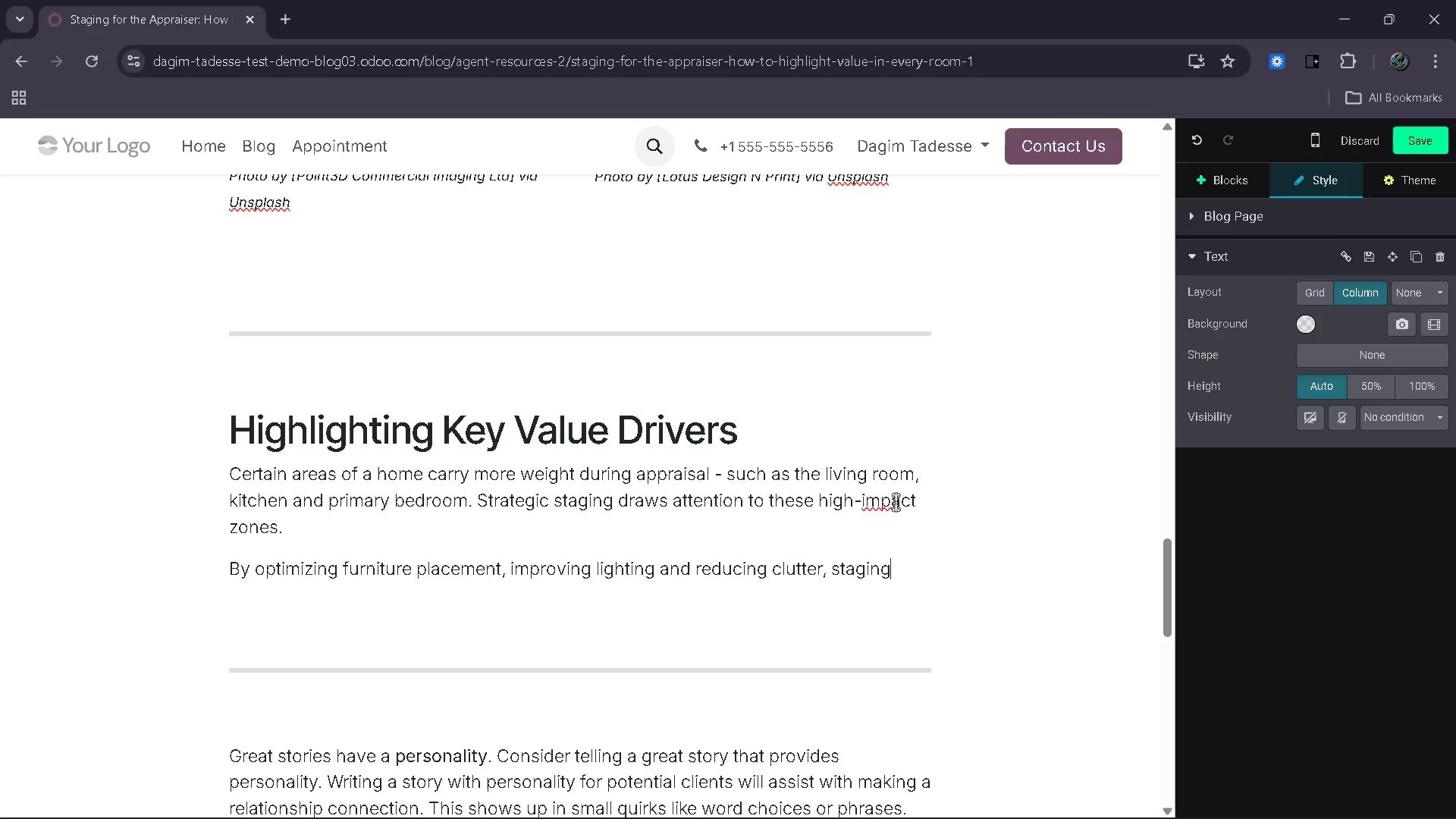 
key(ArrowDown)
 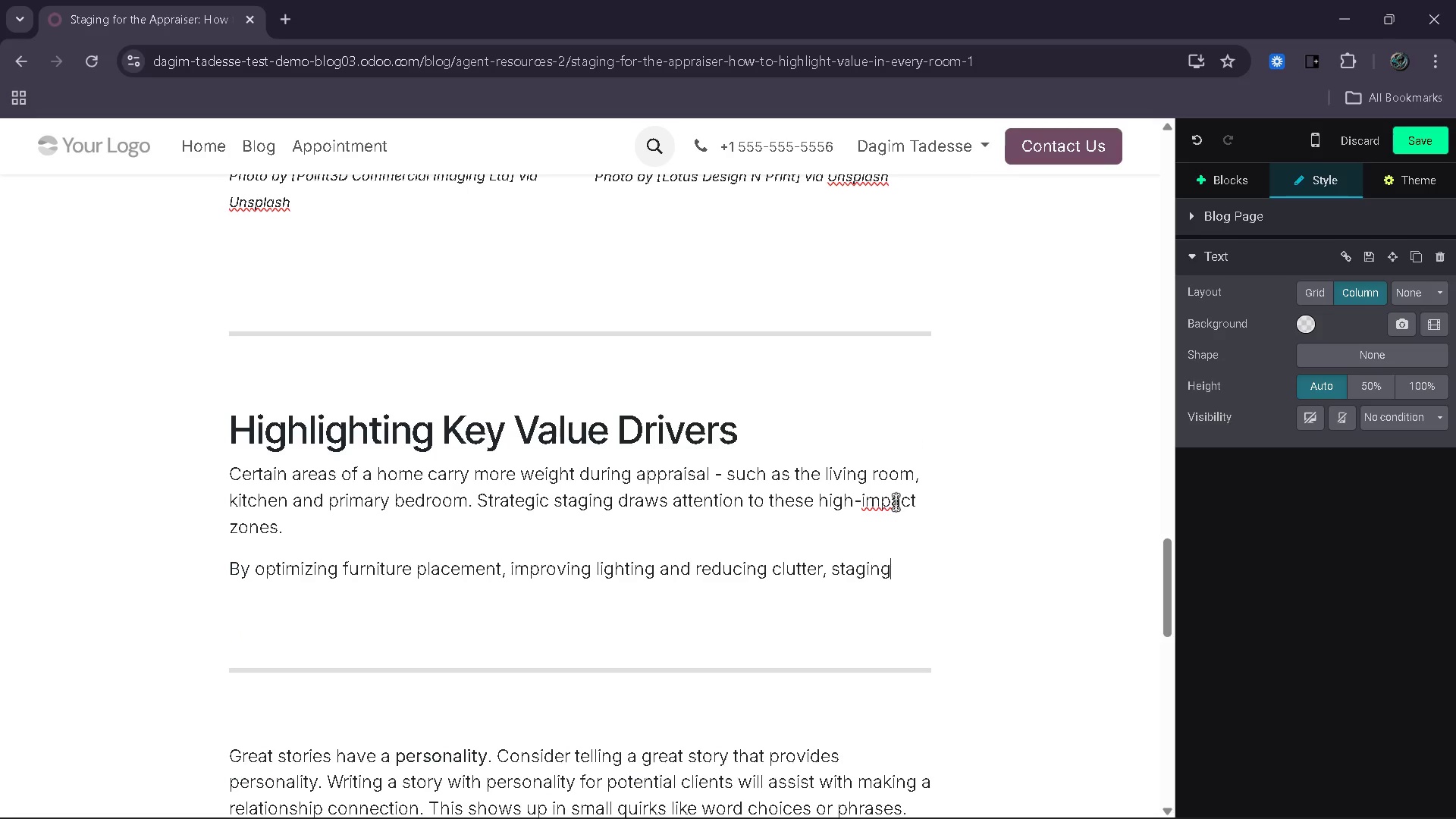 
type( draws attent)
 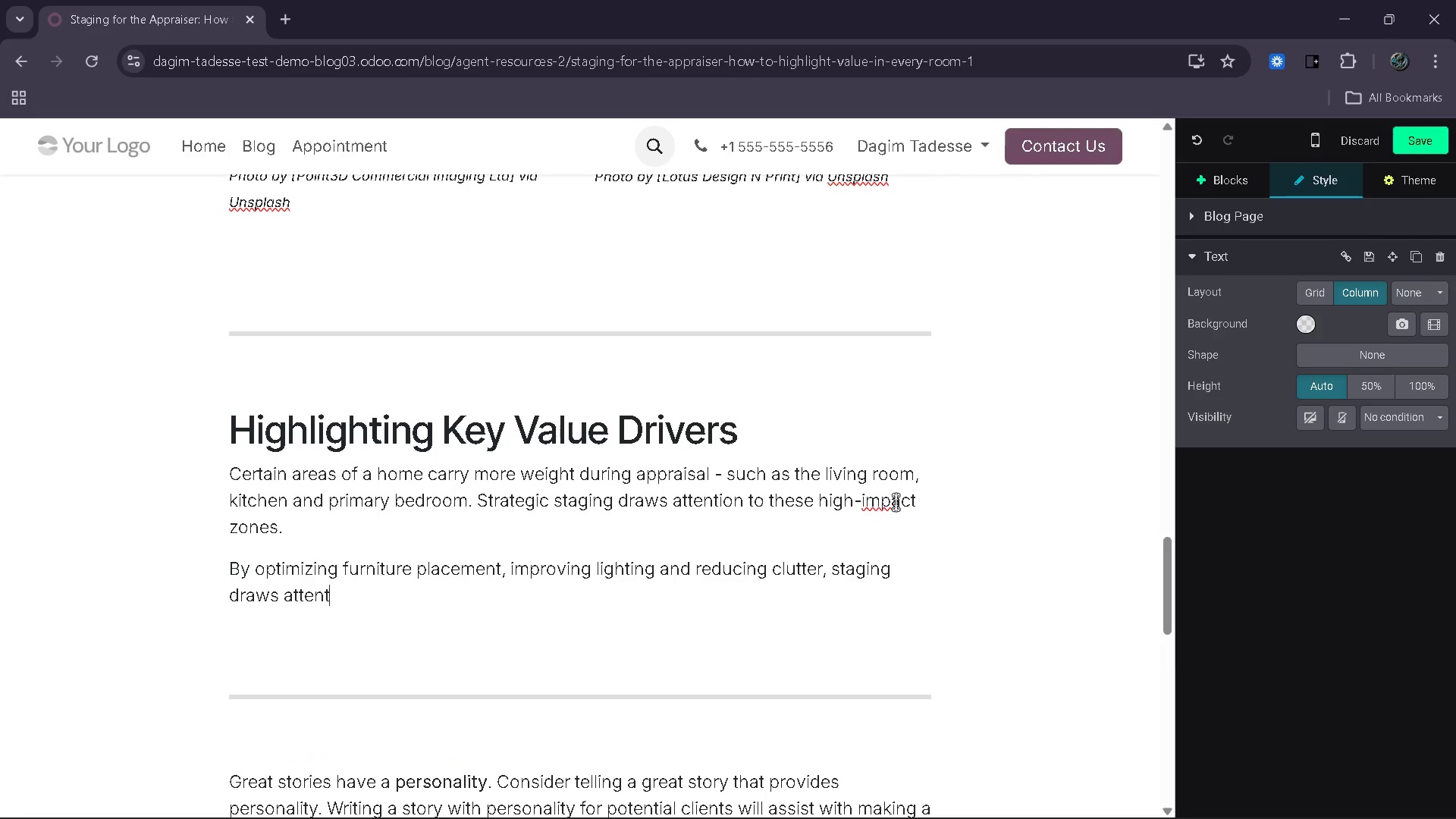 
hold_key(key=I, duration=0.31)
 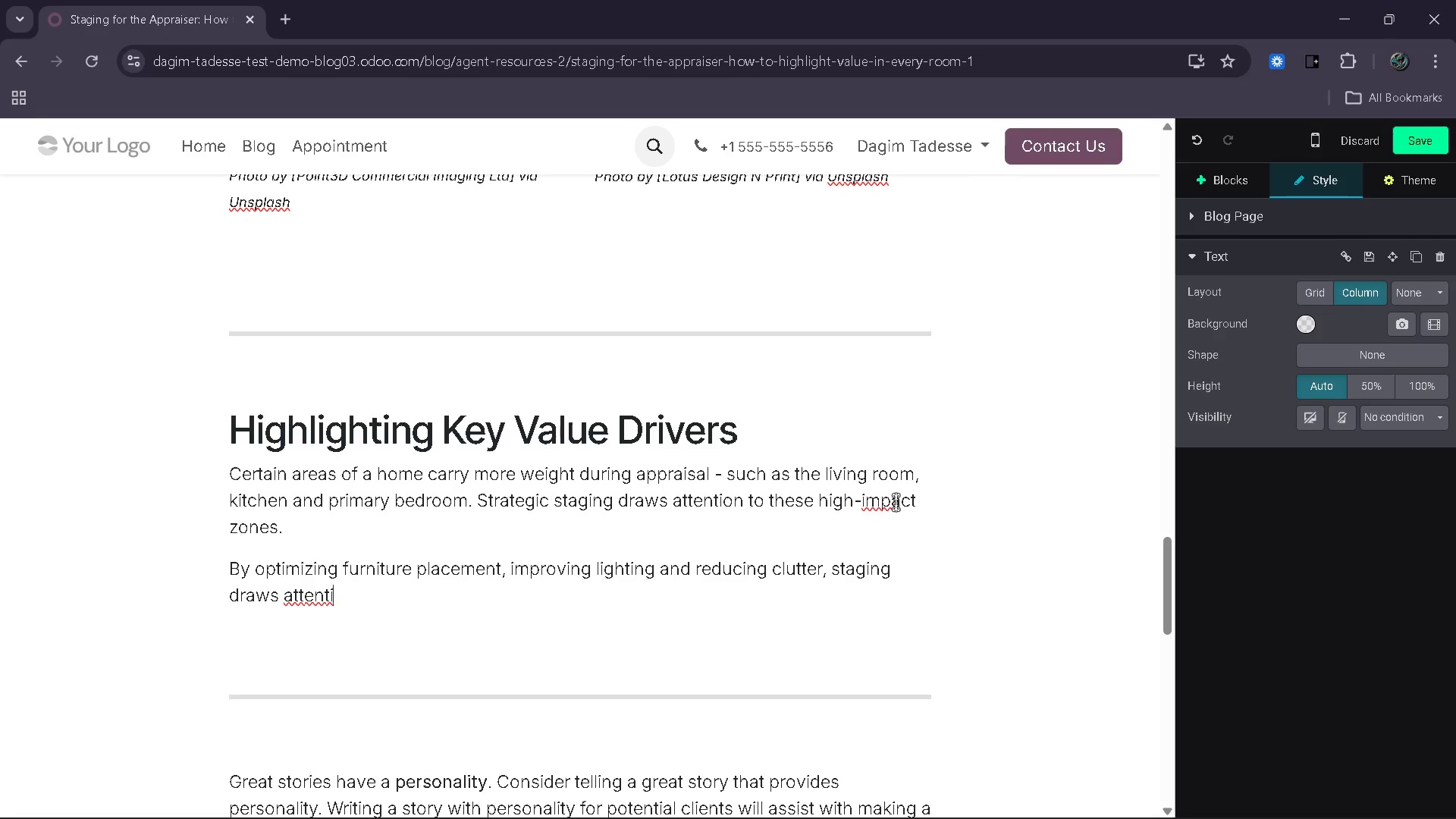 
wait(5.33)
 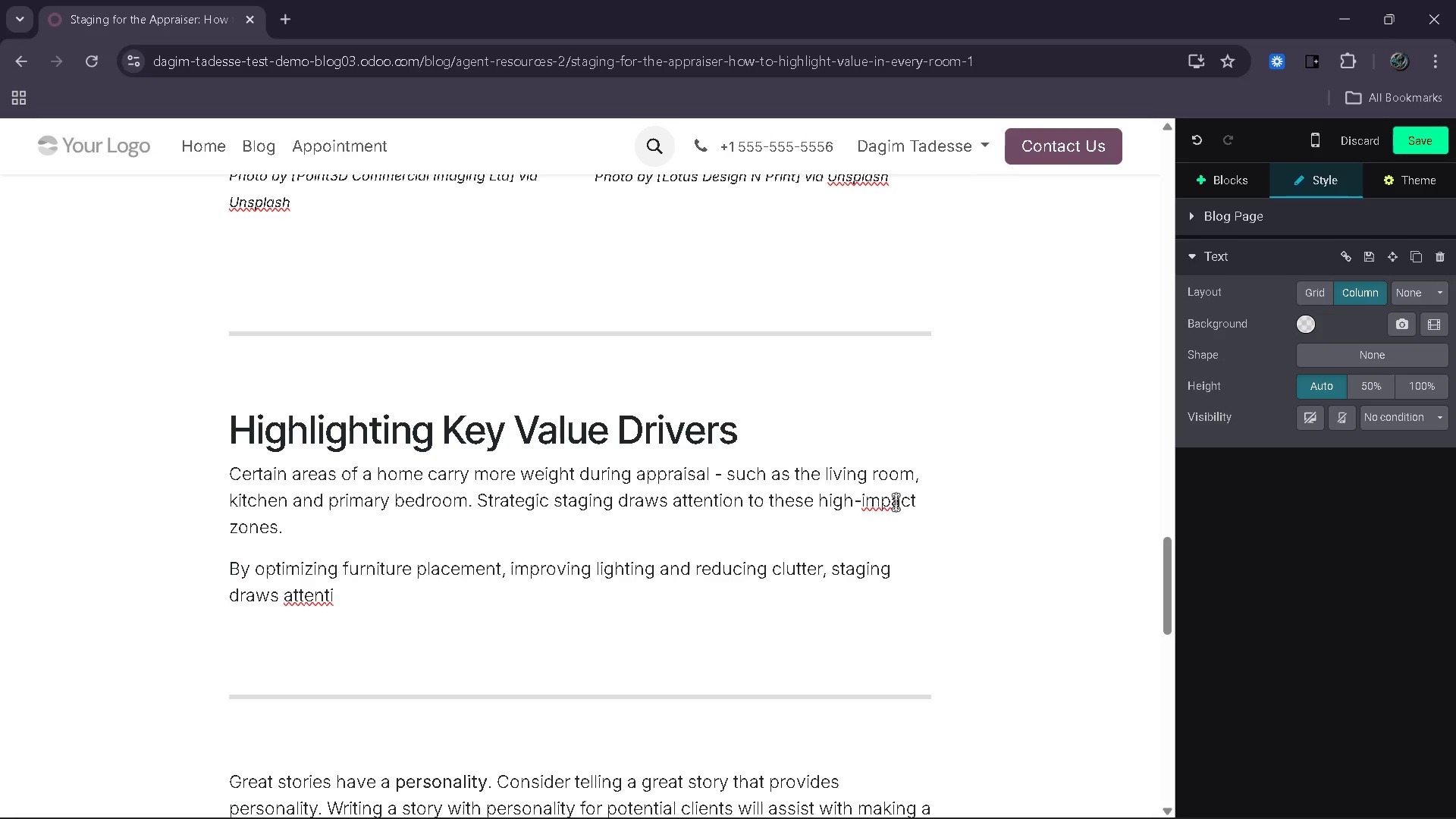 
key(Backspace)
 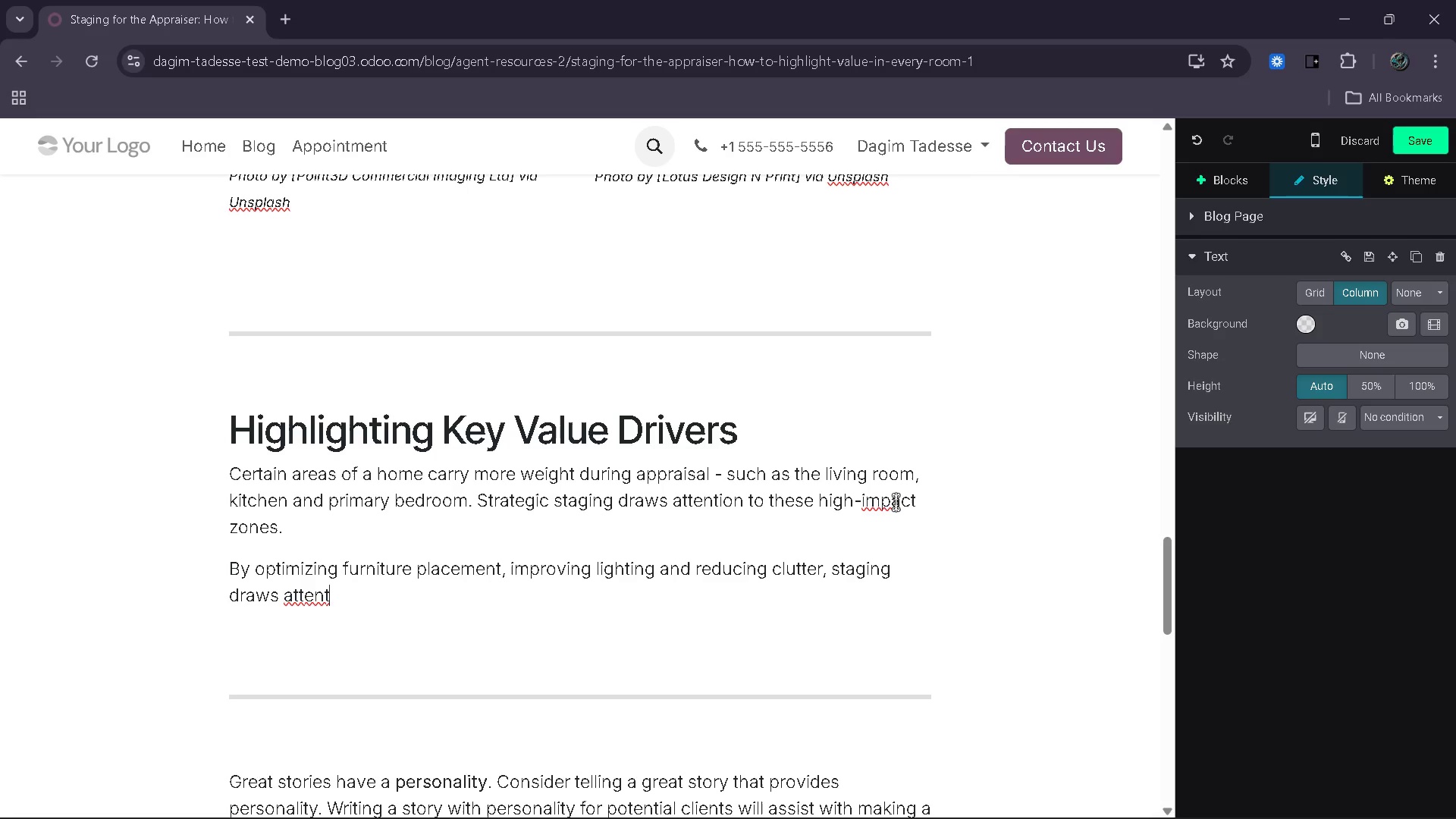 
key(Backspace)
 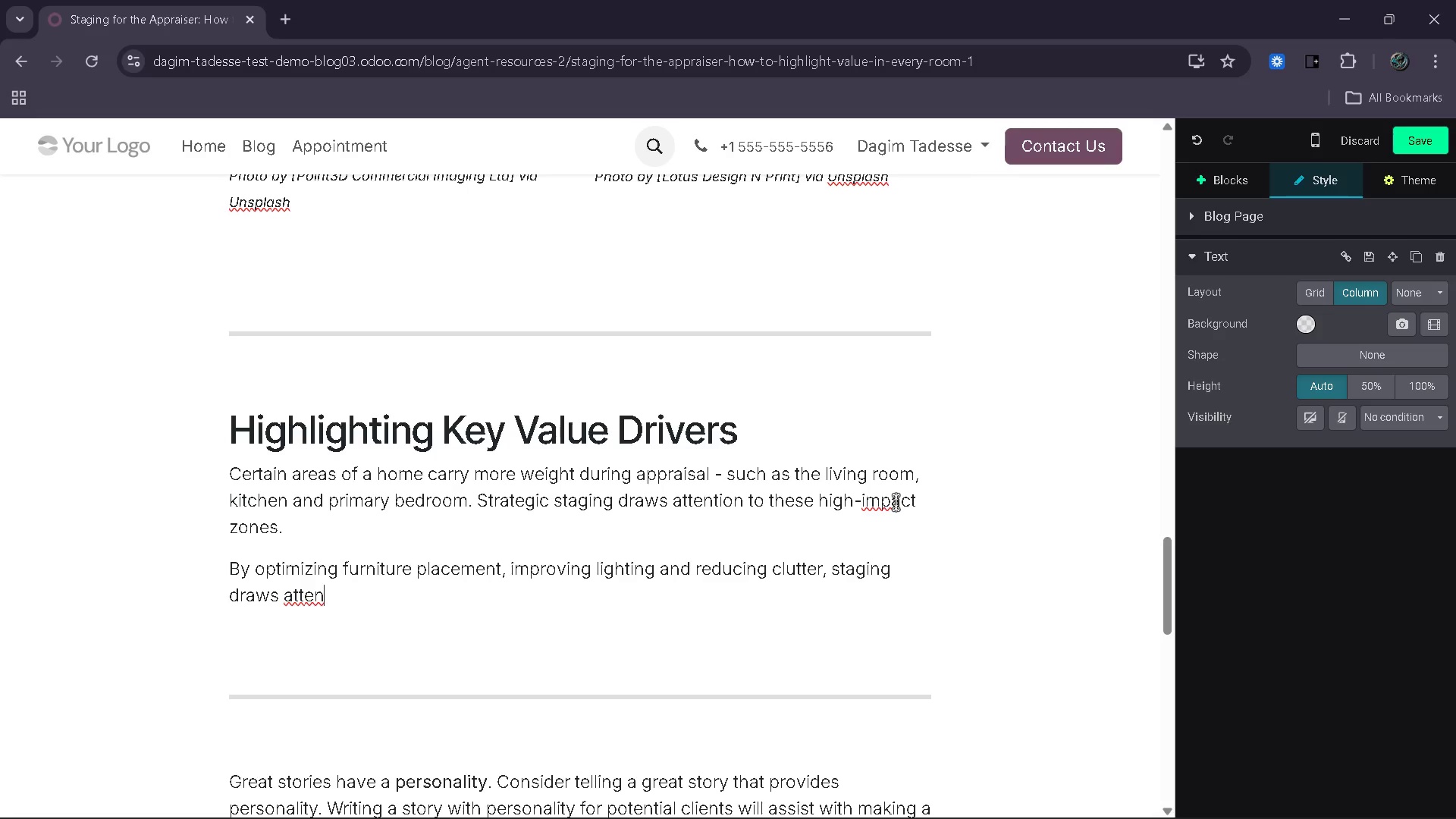 
key(Backspace)
 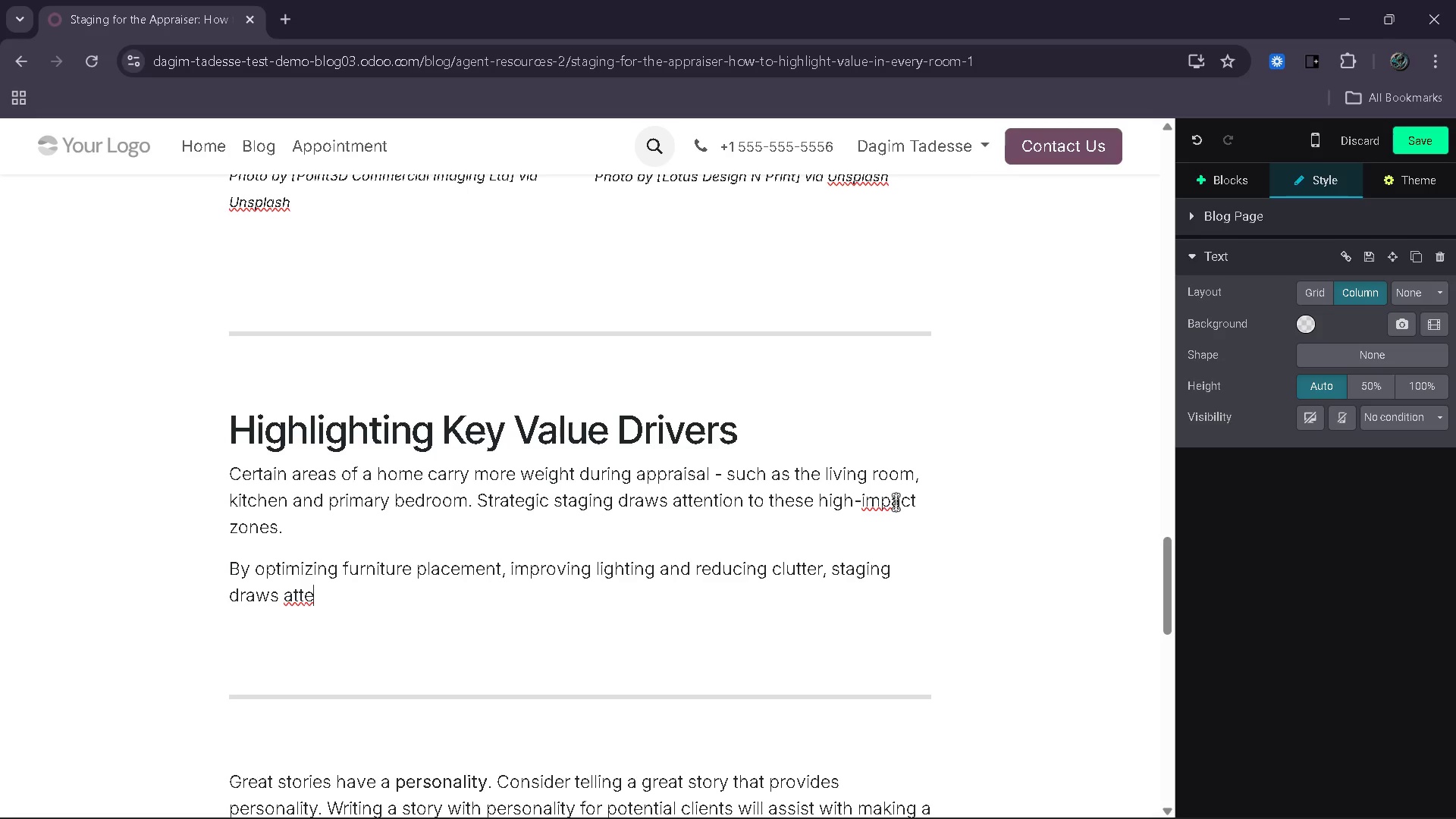 
key(Backspace)
 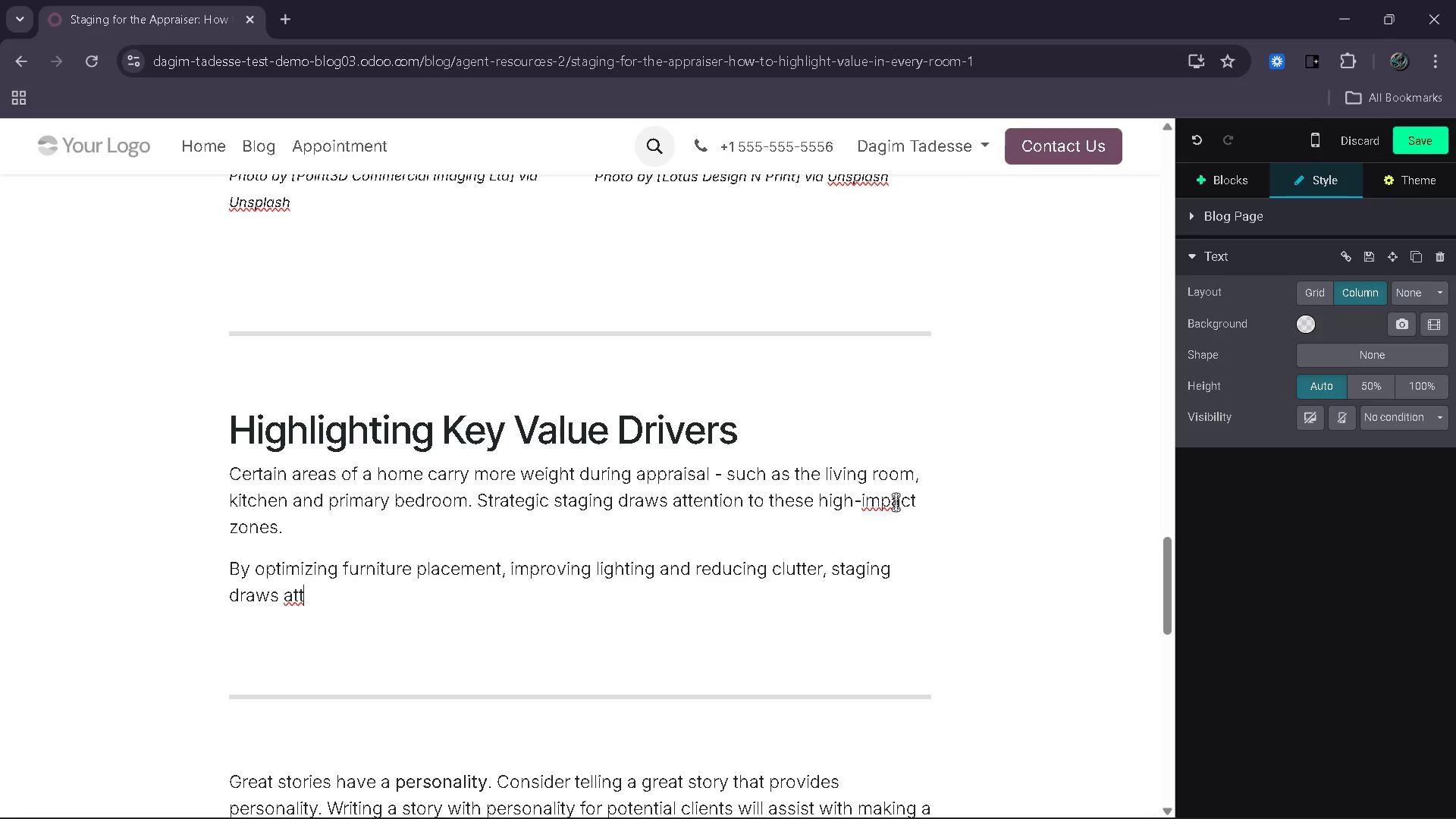 
key(Backspace)
 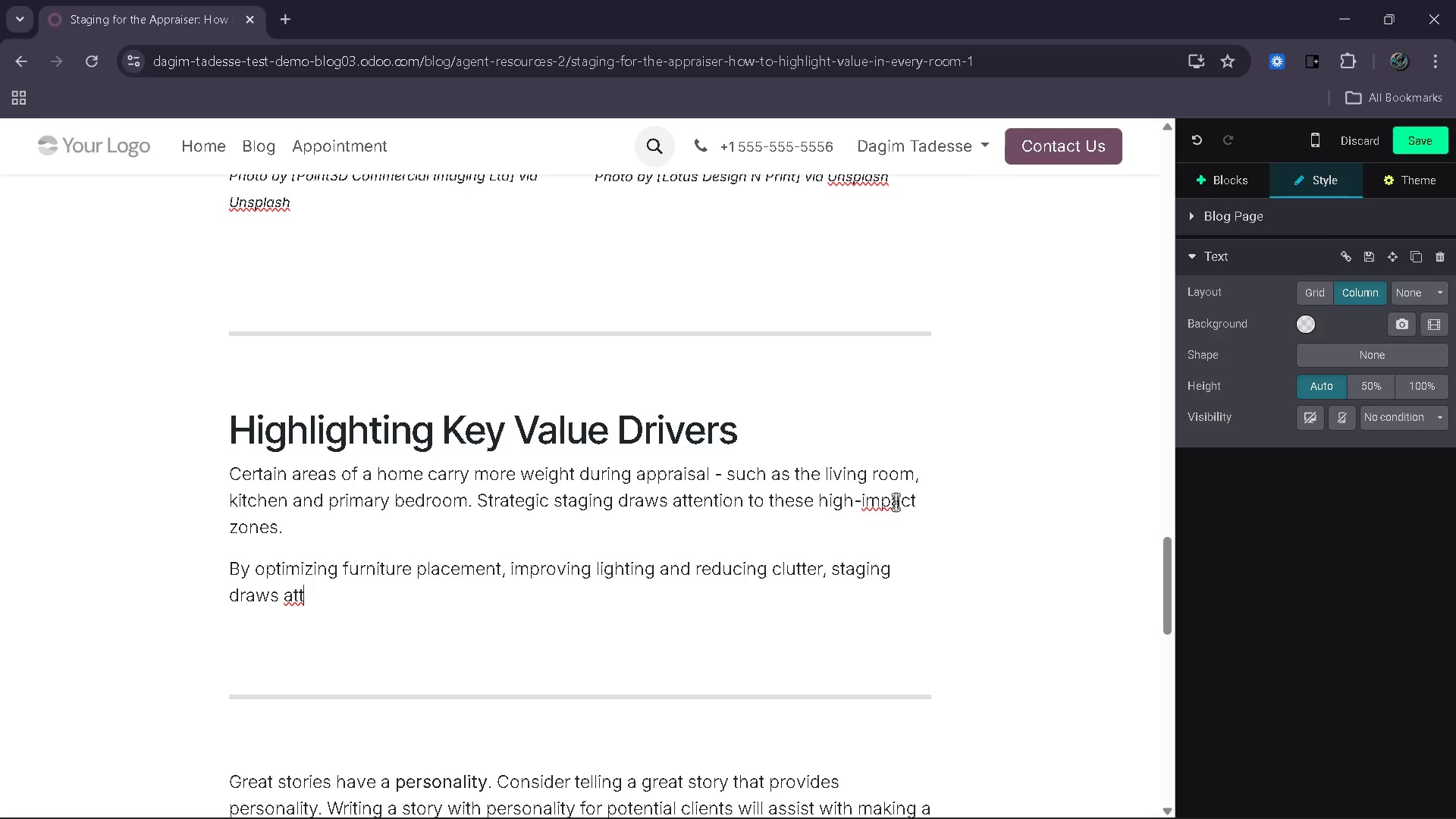 
key(Backspace)
 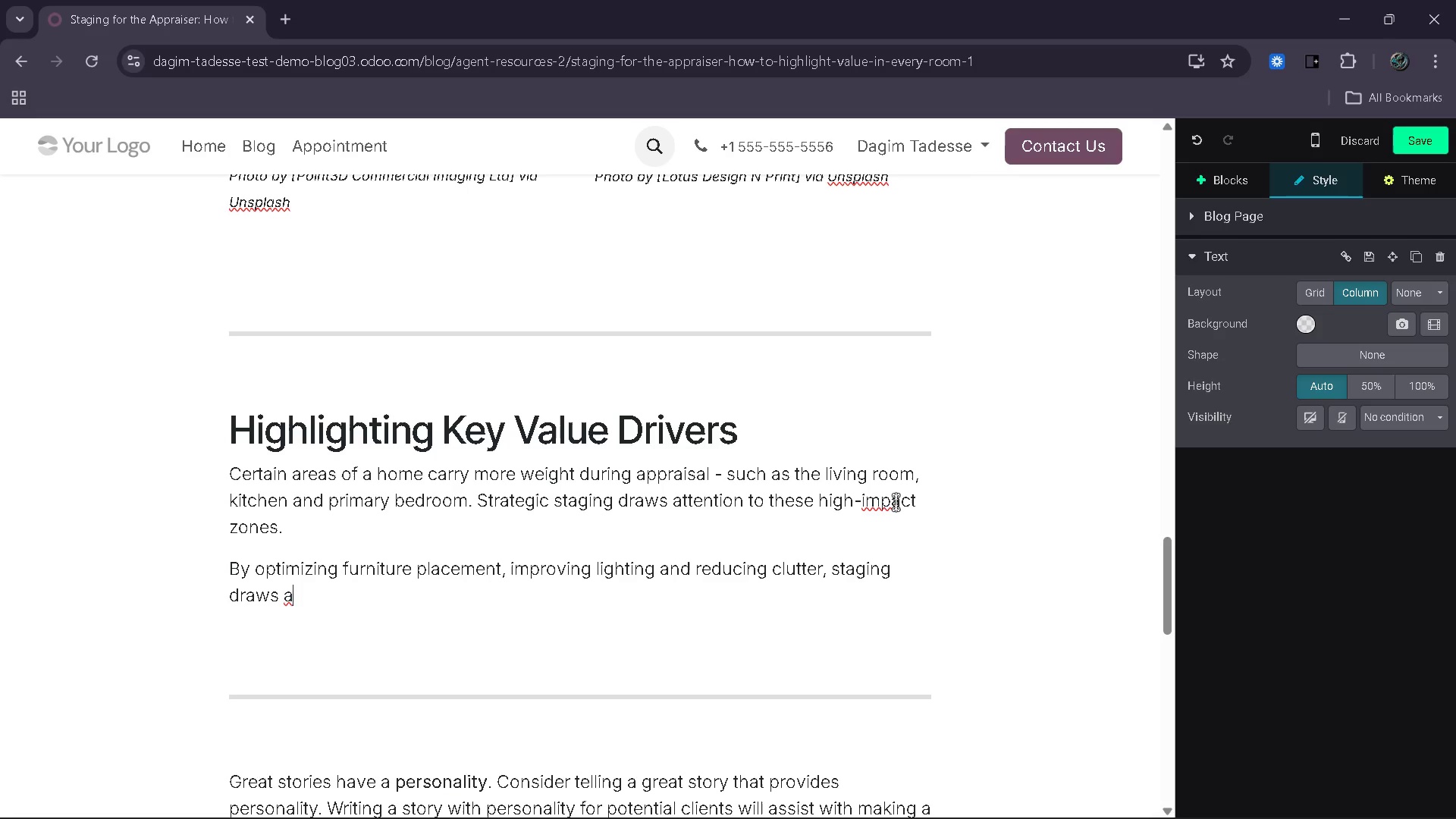 
key(Backspace)
 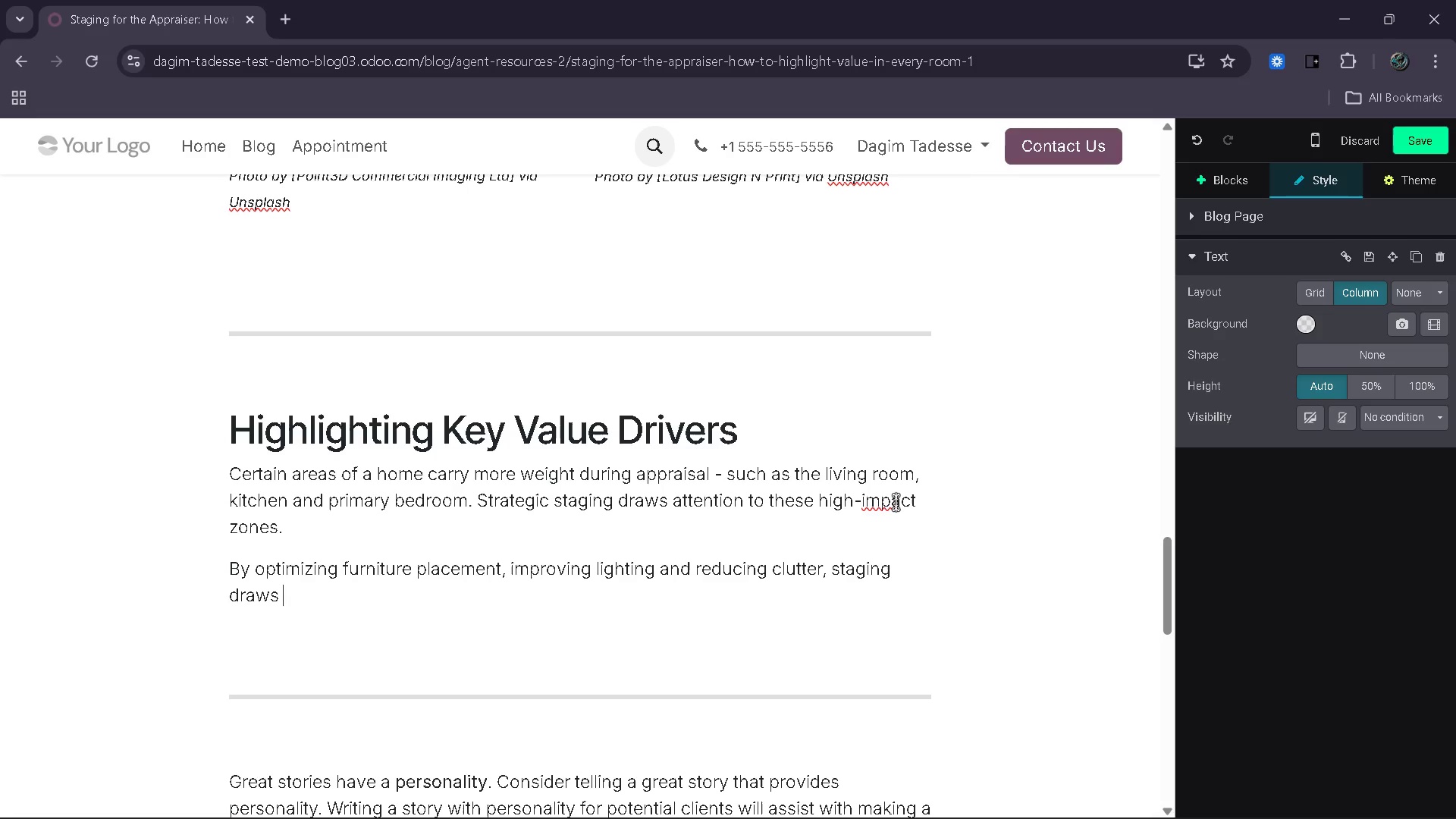 
key(Backspace)
 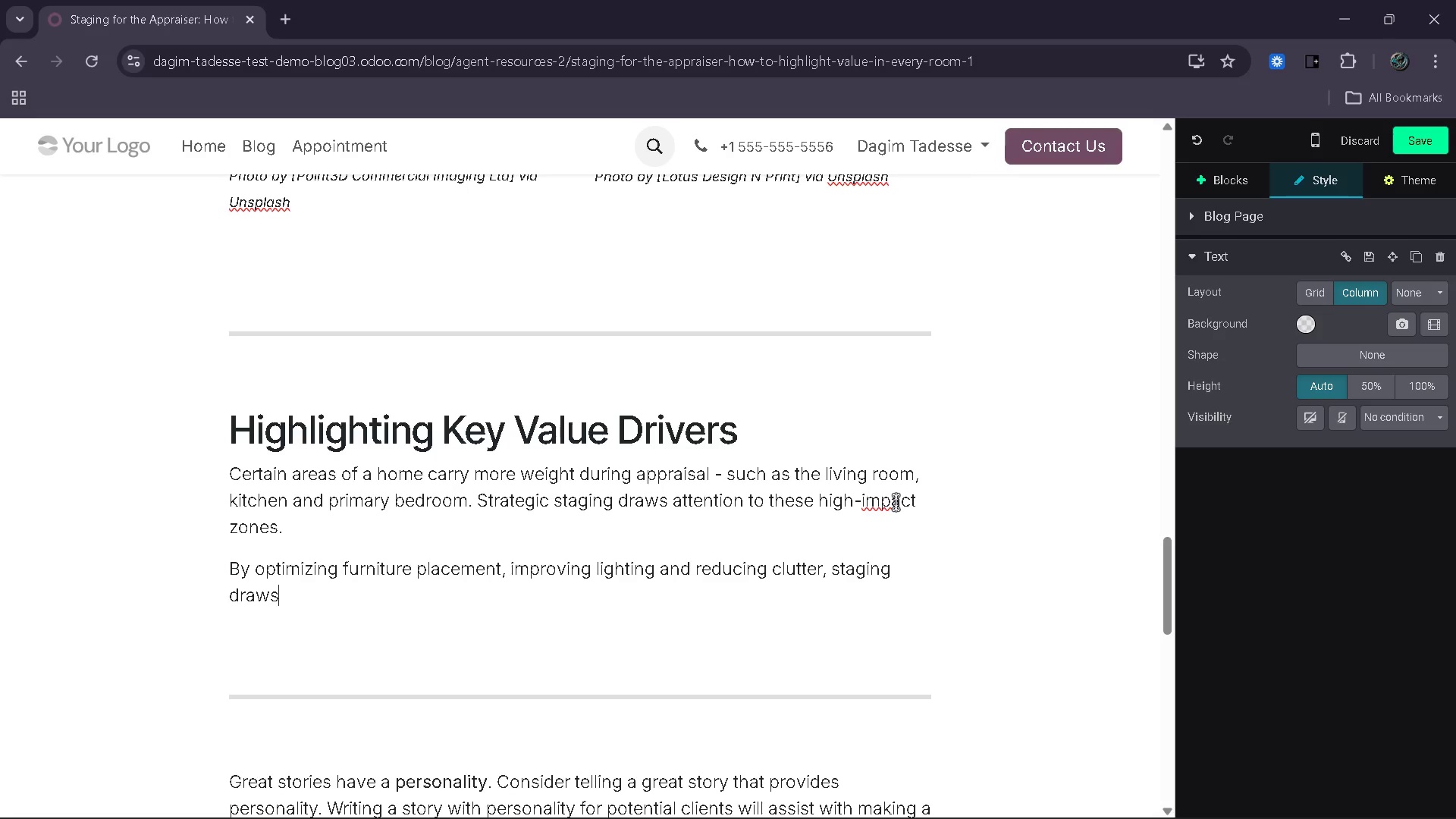 
key(Backspace)
 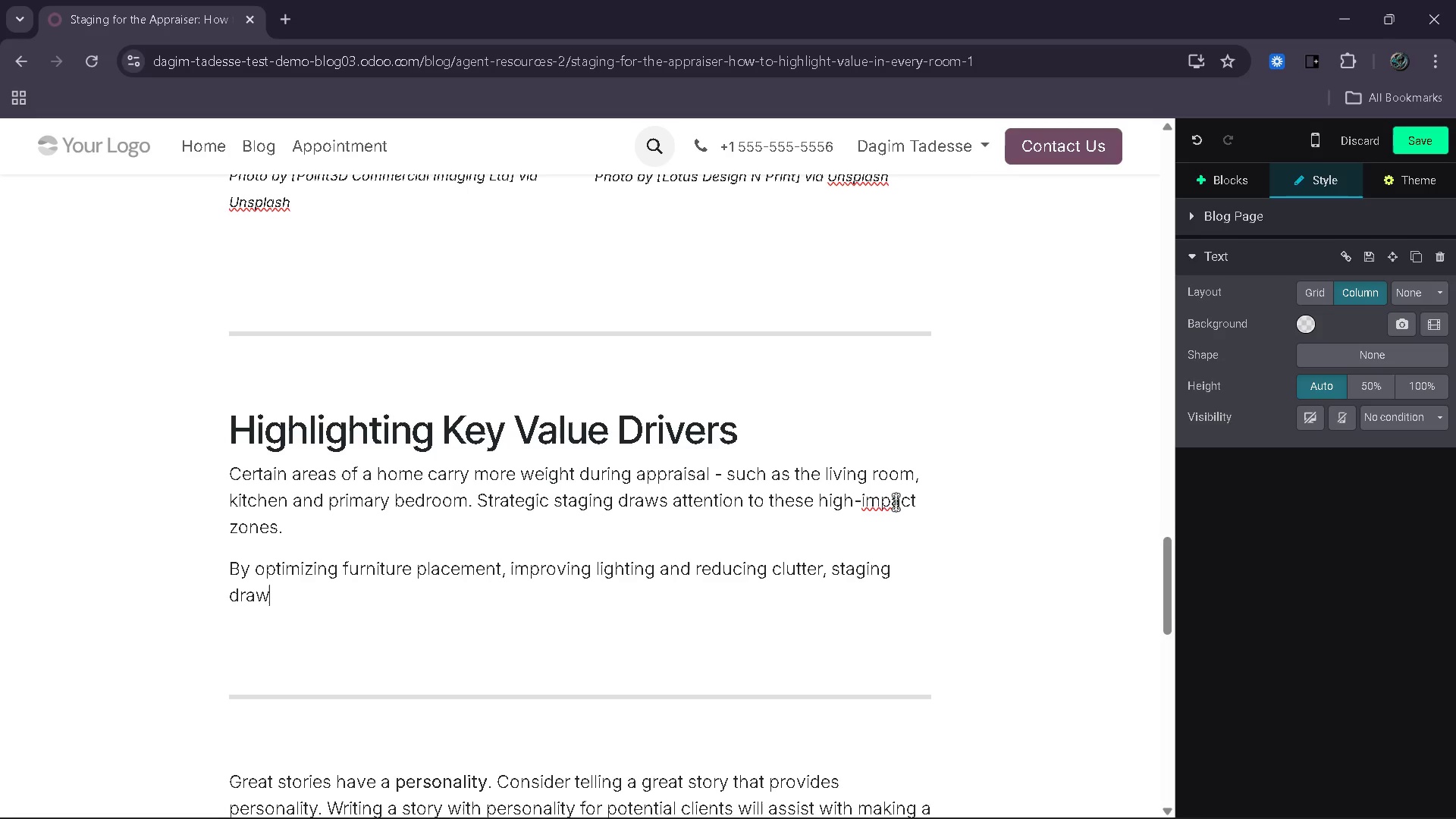 
key(Backspace)
 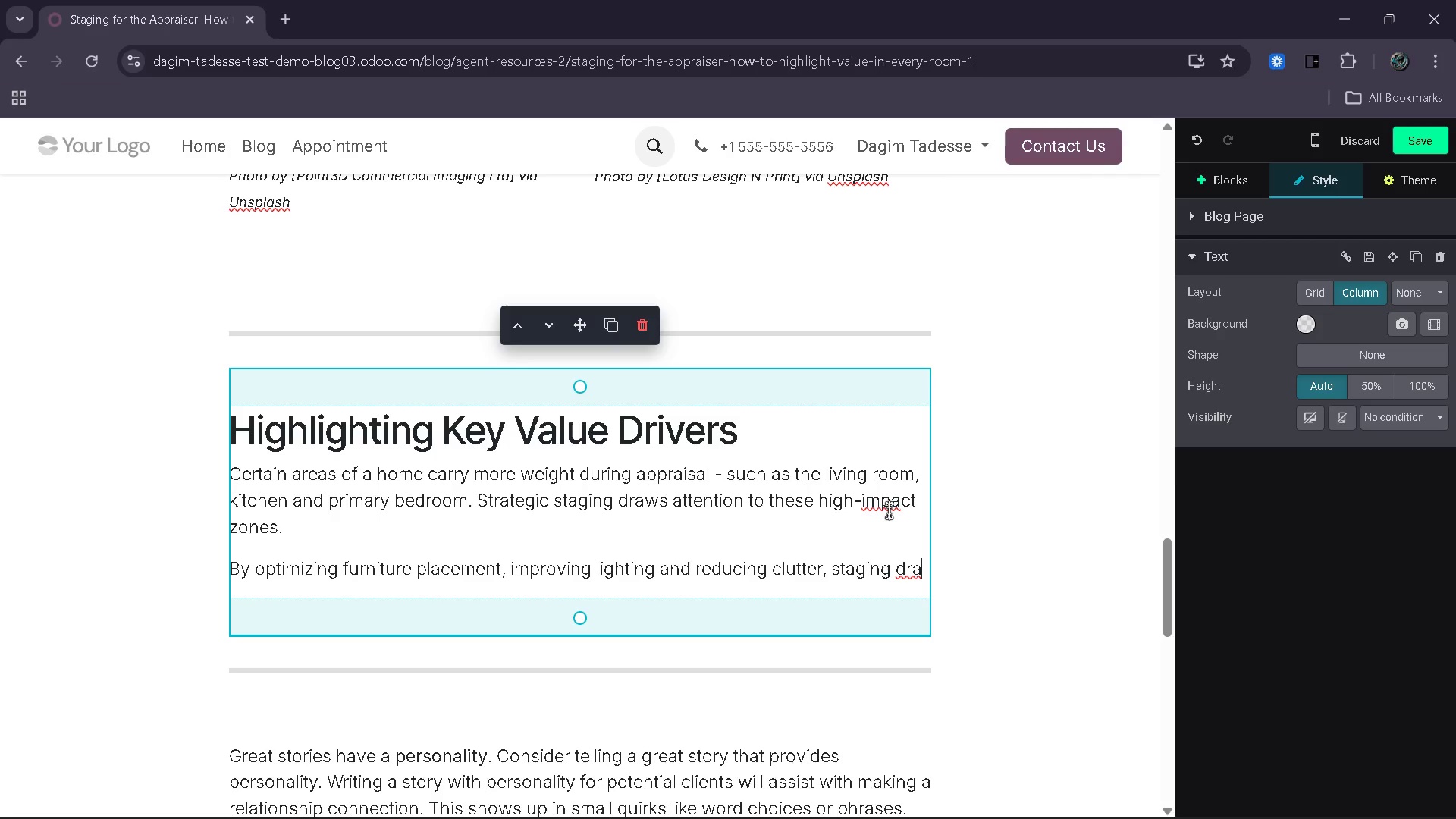 
wait(8.47)
 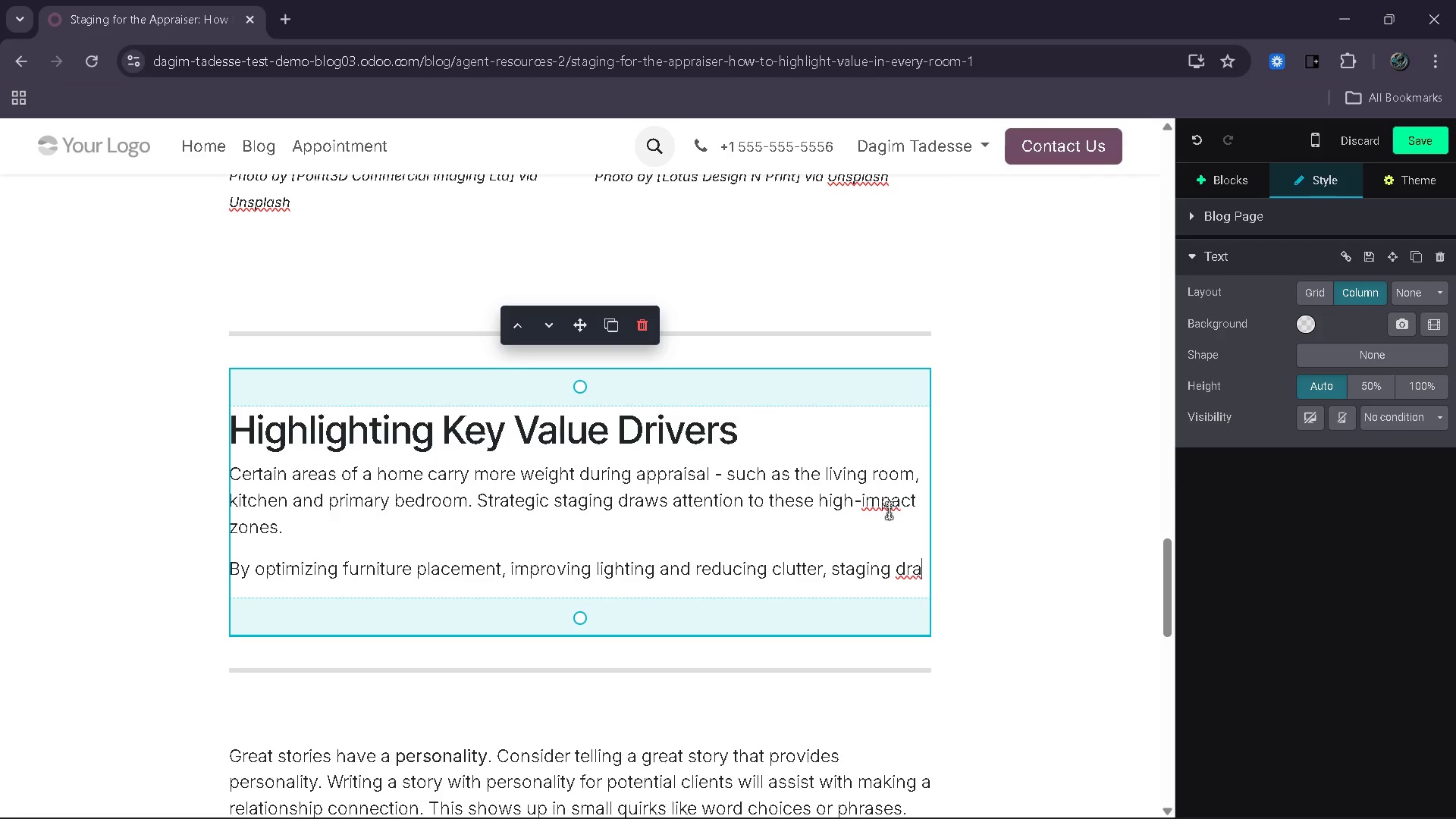 
left_click([901, 497])
 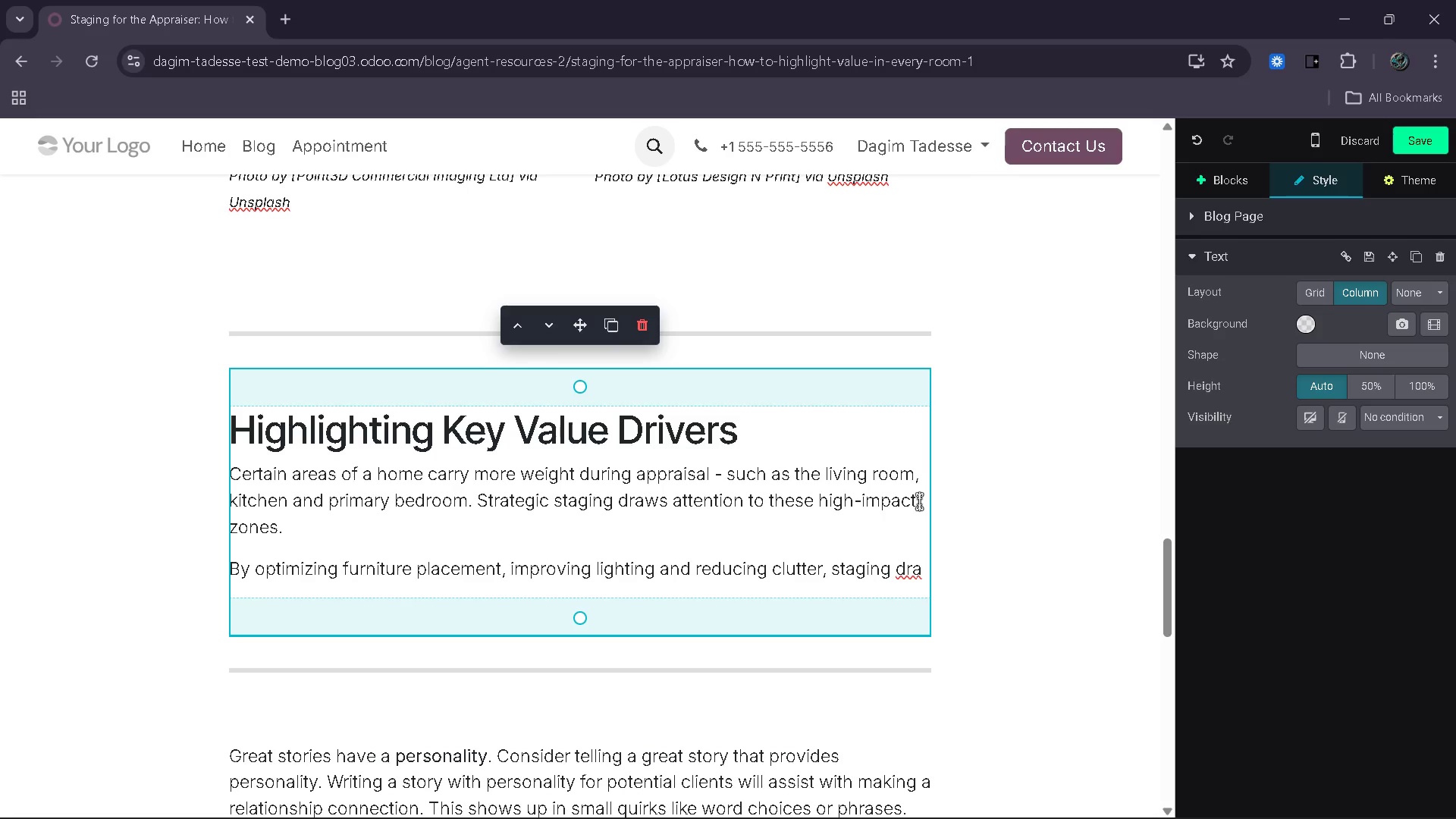 
left_click([914, 591])
 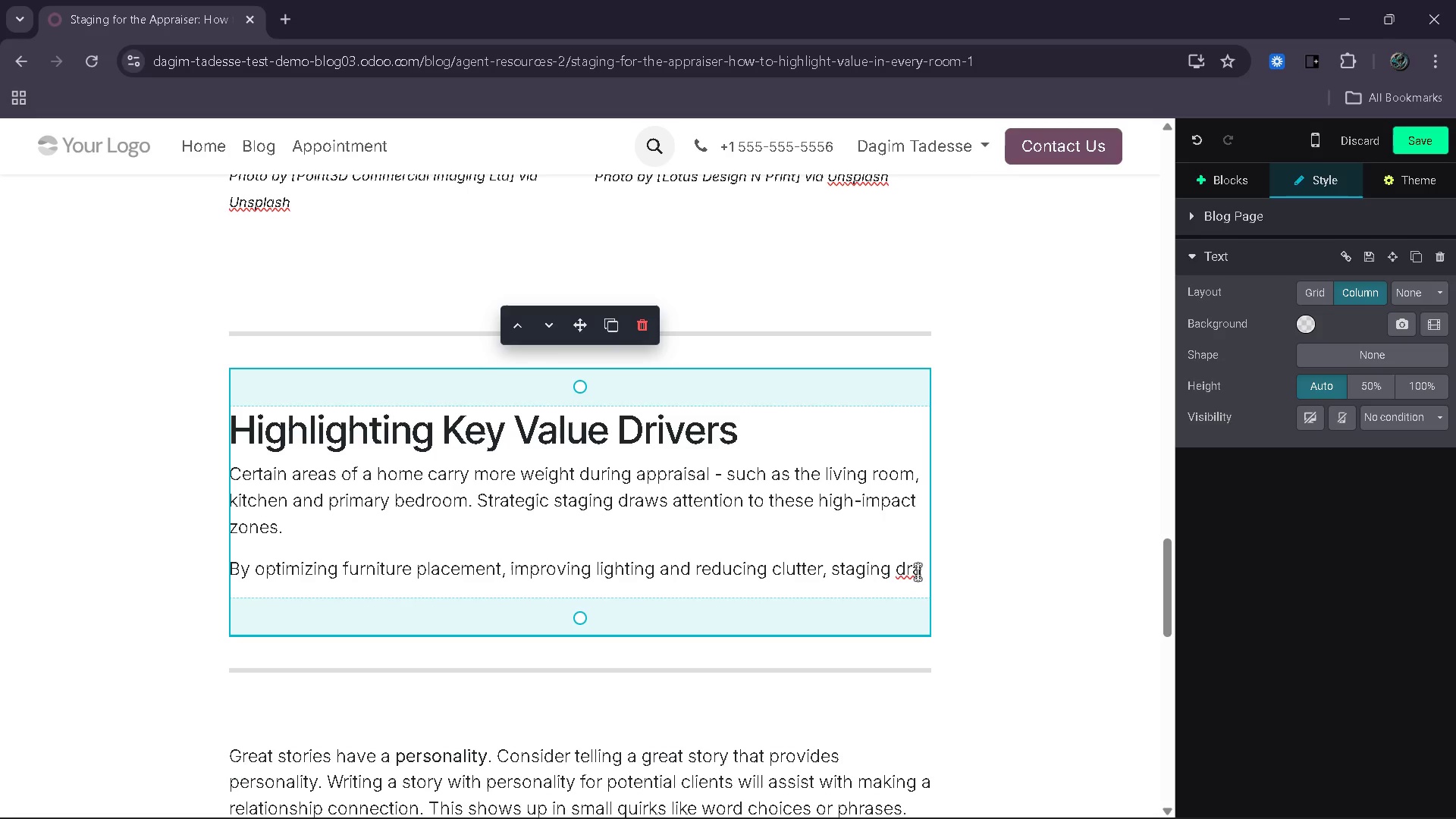 
key(ArrowRight)
 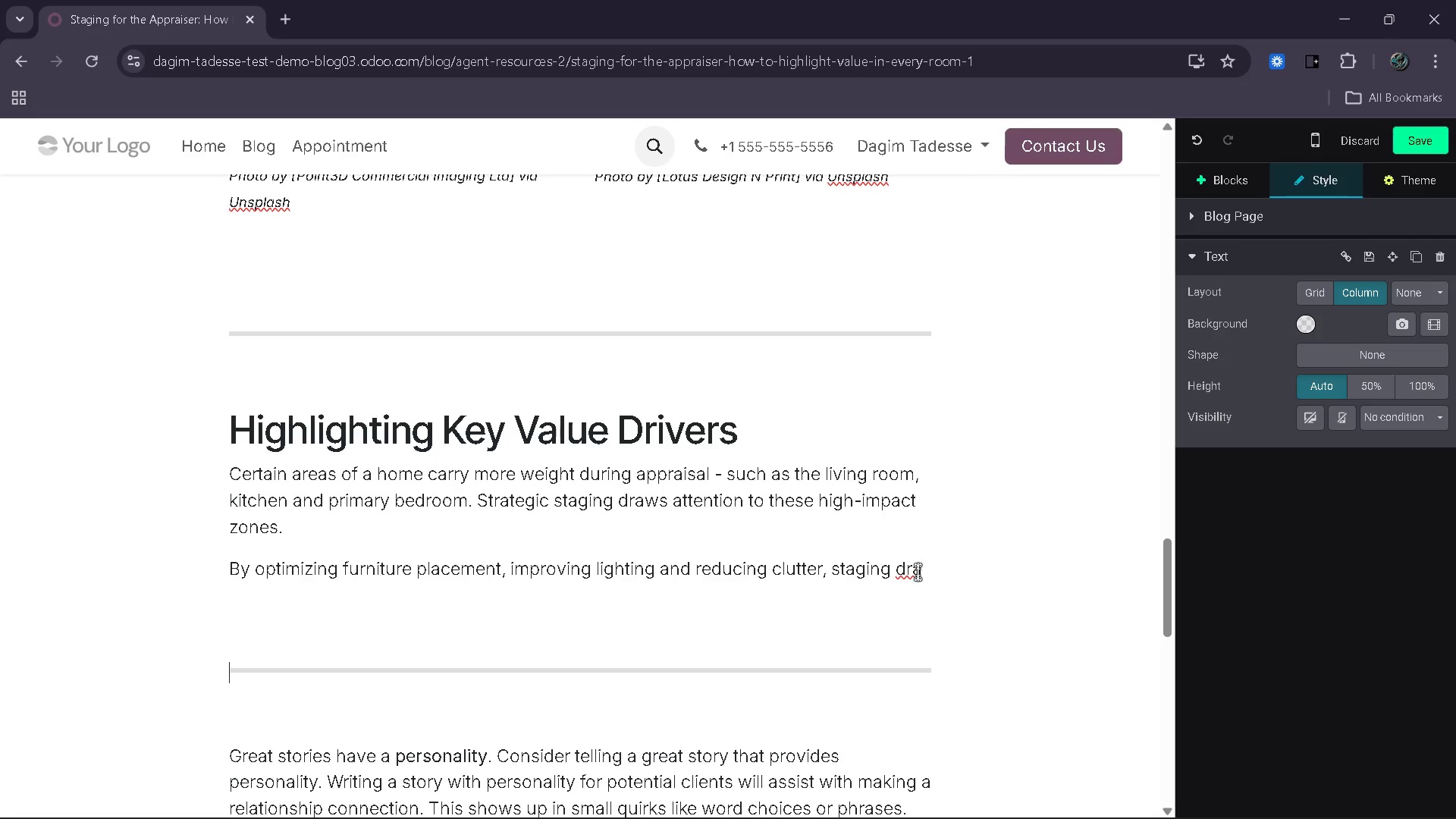 
key(ArrowRight)
 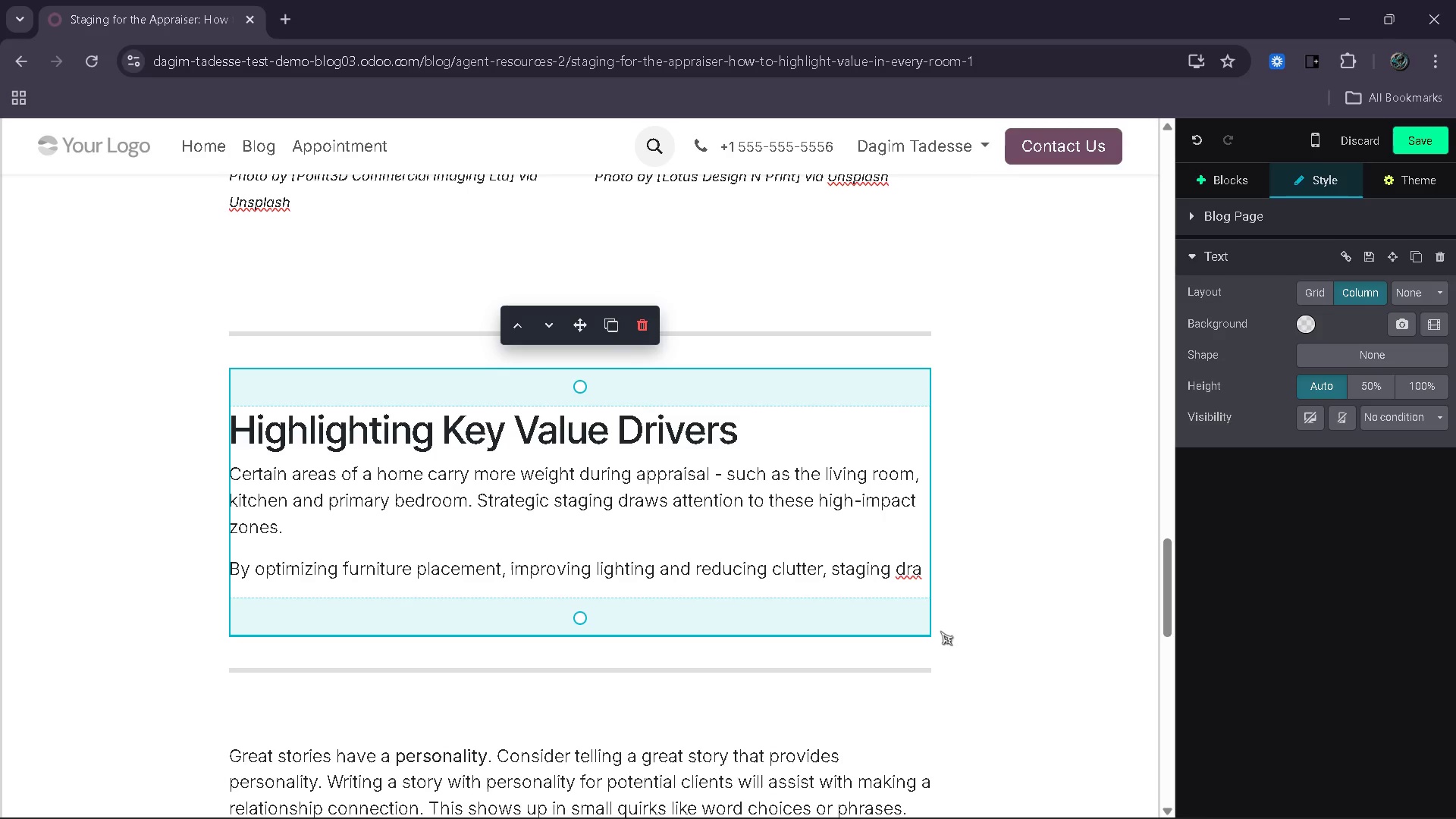 
key(ArrowLeft)
 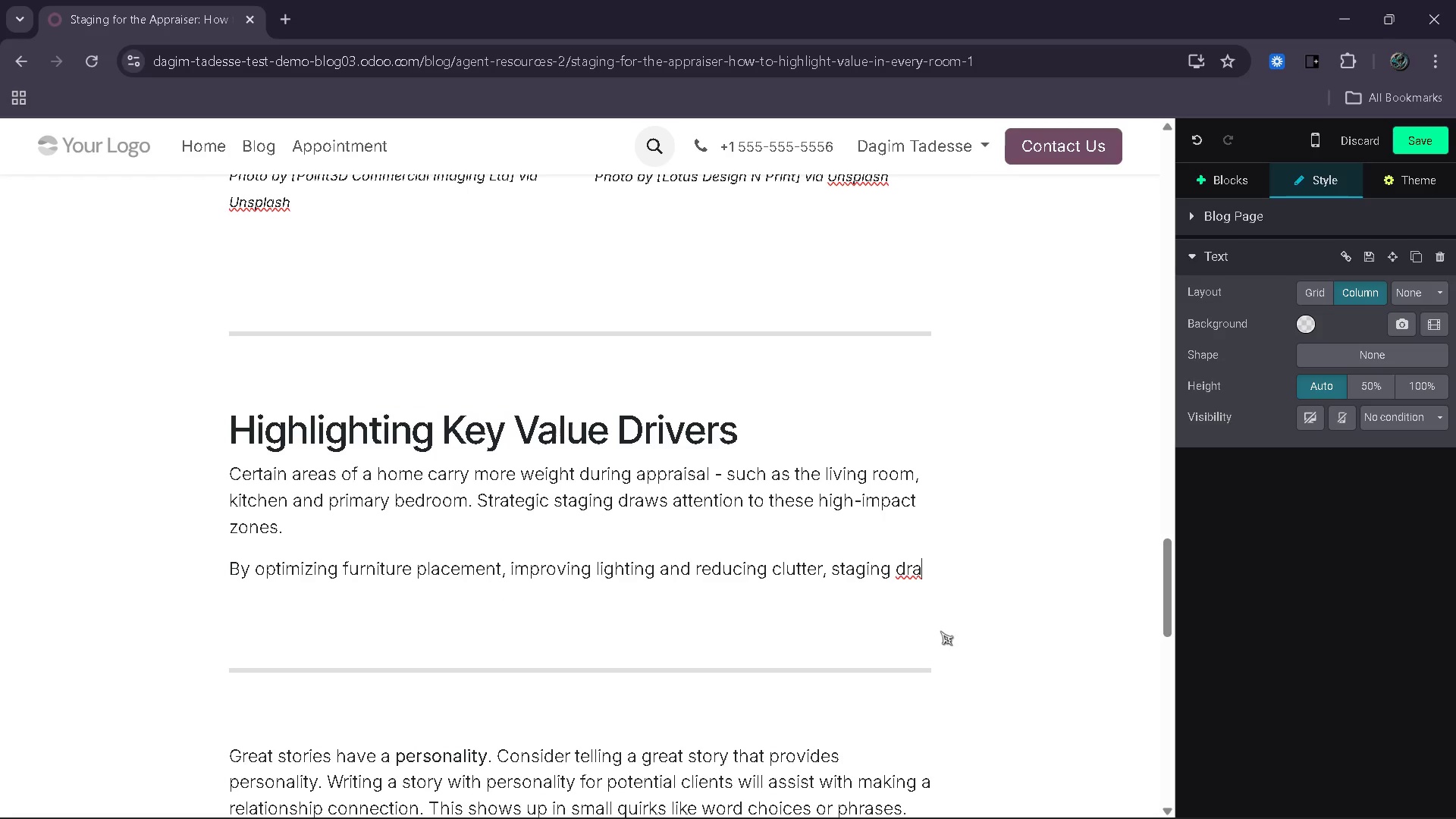 
key(Backspace)
key(Backspace)
key(Backspace)
type(enhances spatial perception. Rooms appear larger )
key(Backspace)
type(, more functional and more aligned with buyer expectations. This alignment mae)
key(Backspace)
type(kes it easier for appraisers to justify comparisons with higher -)
key(Backspace)
key(Backspace)
type(-value liste)
key(Backspace)
type(ings.)
 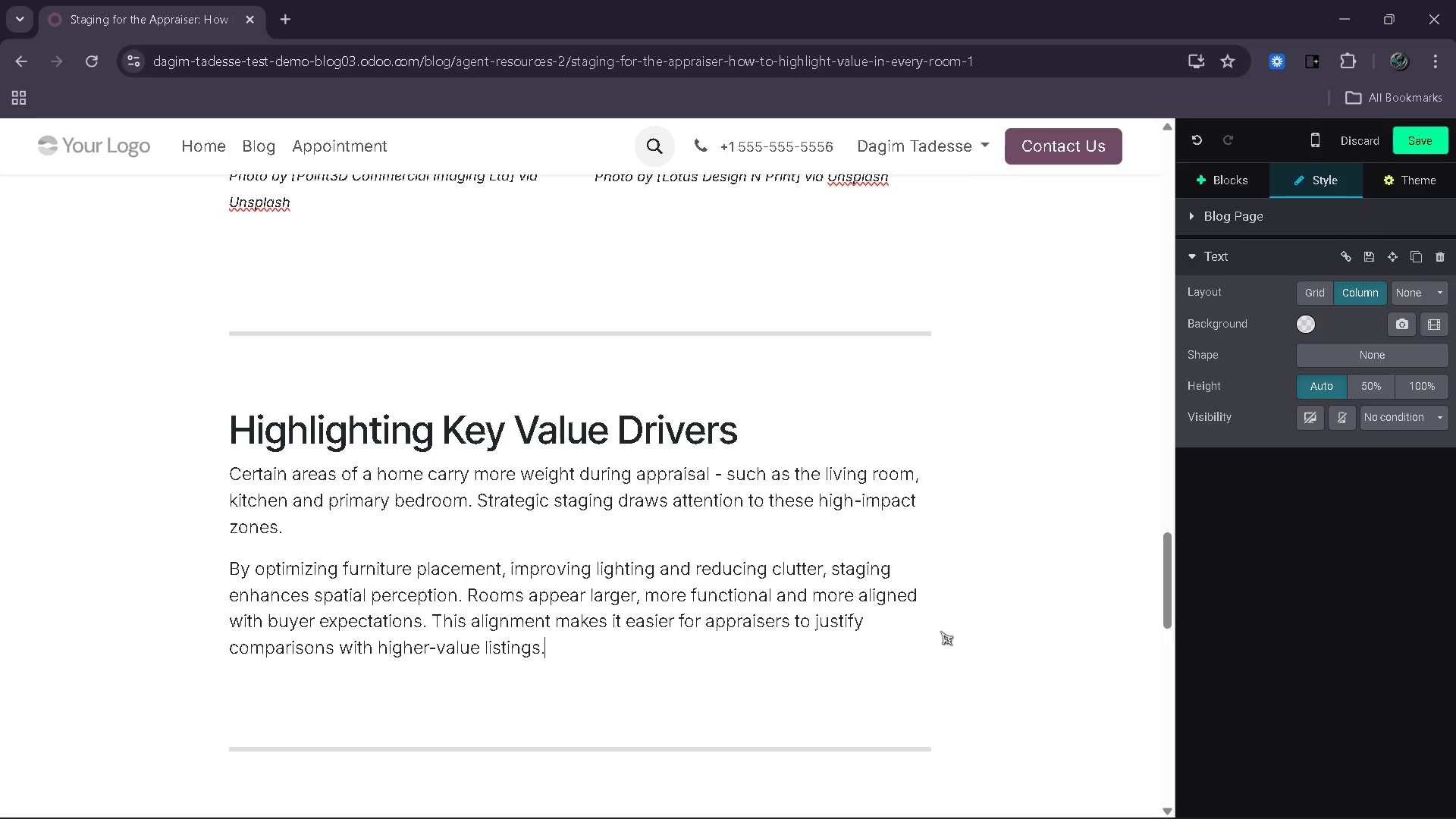 
key(Enter)
 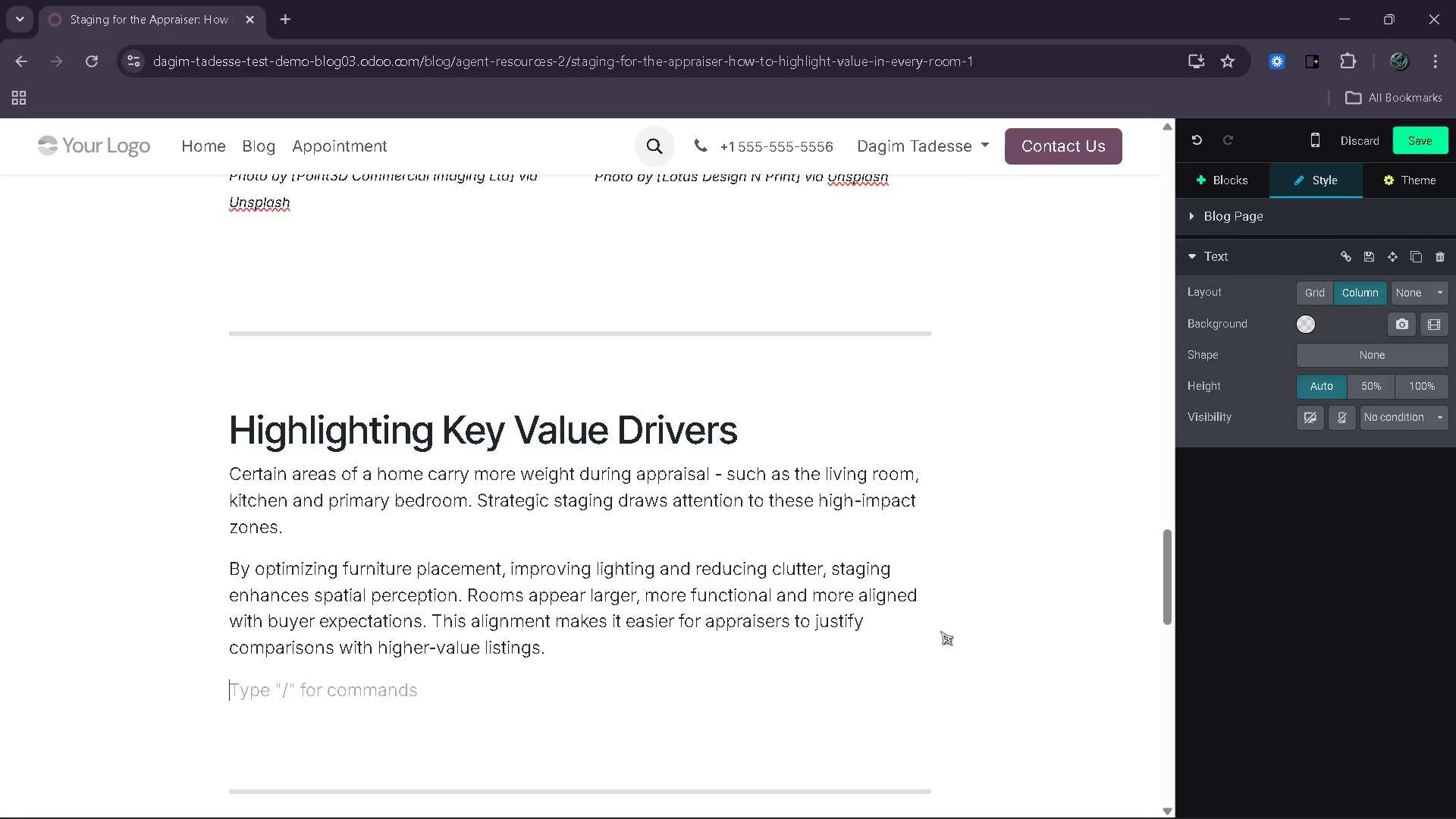 
type(Staging also minimizes visible flaws. While it does not h)
 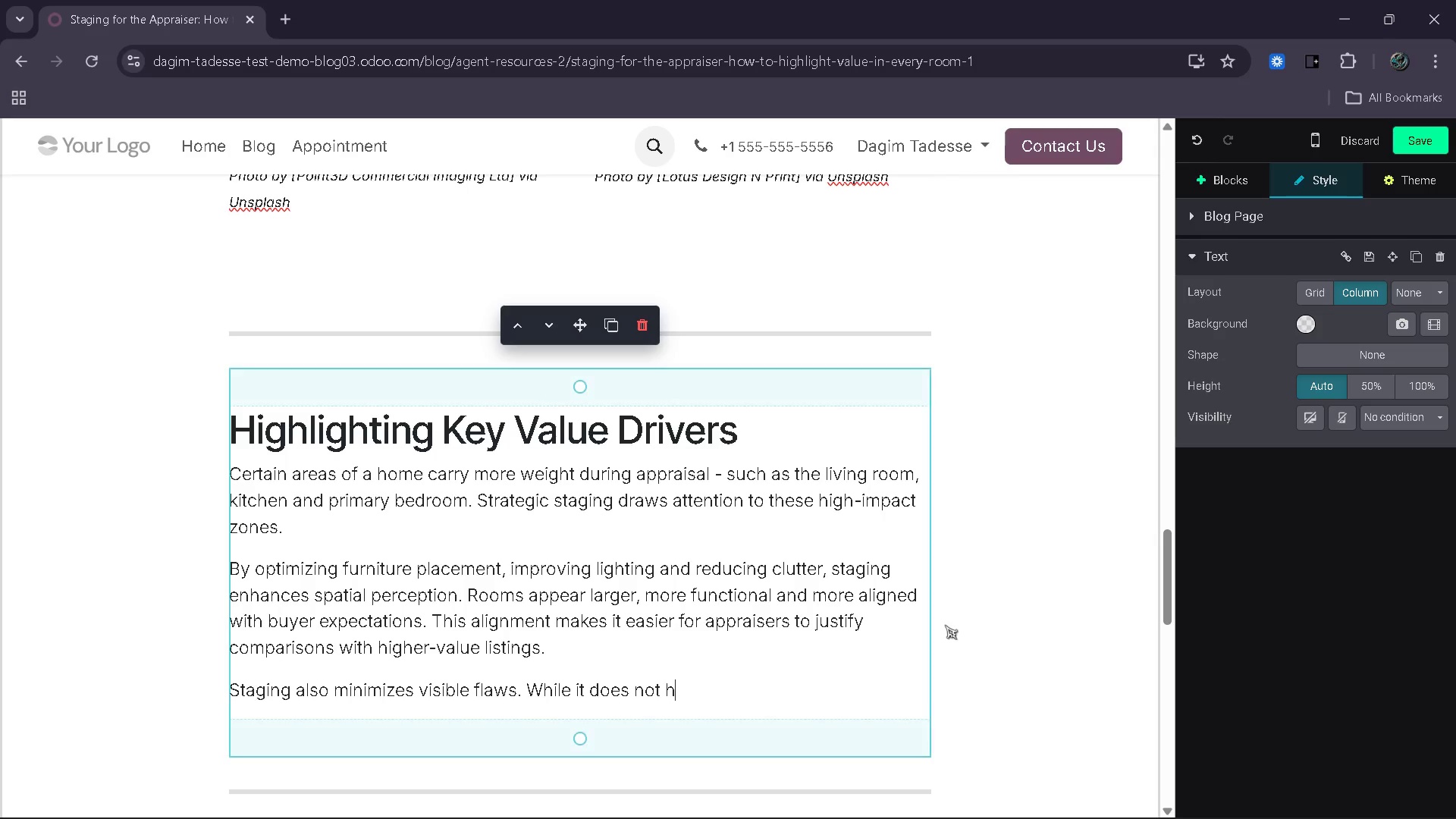 
 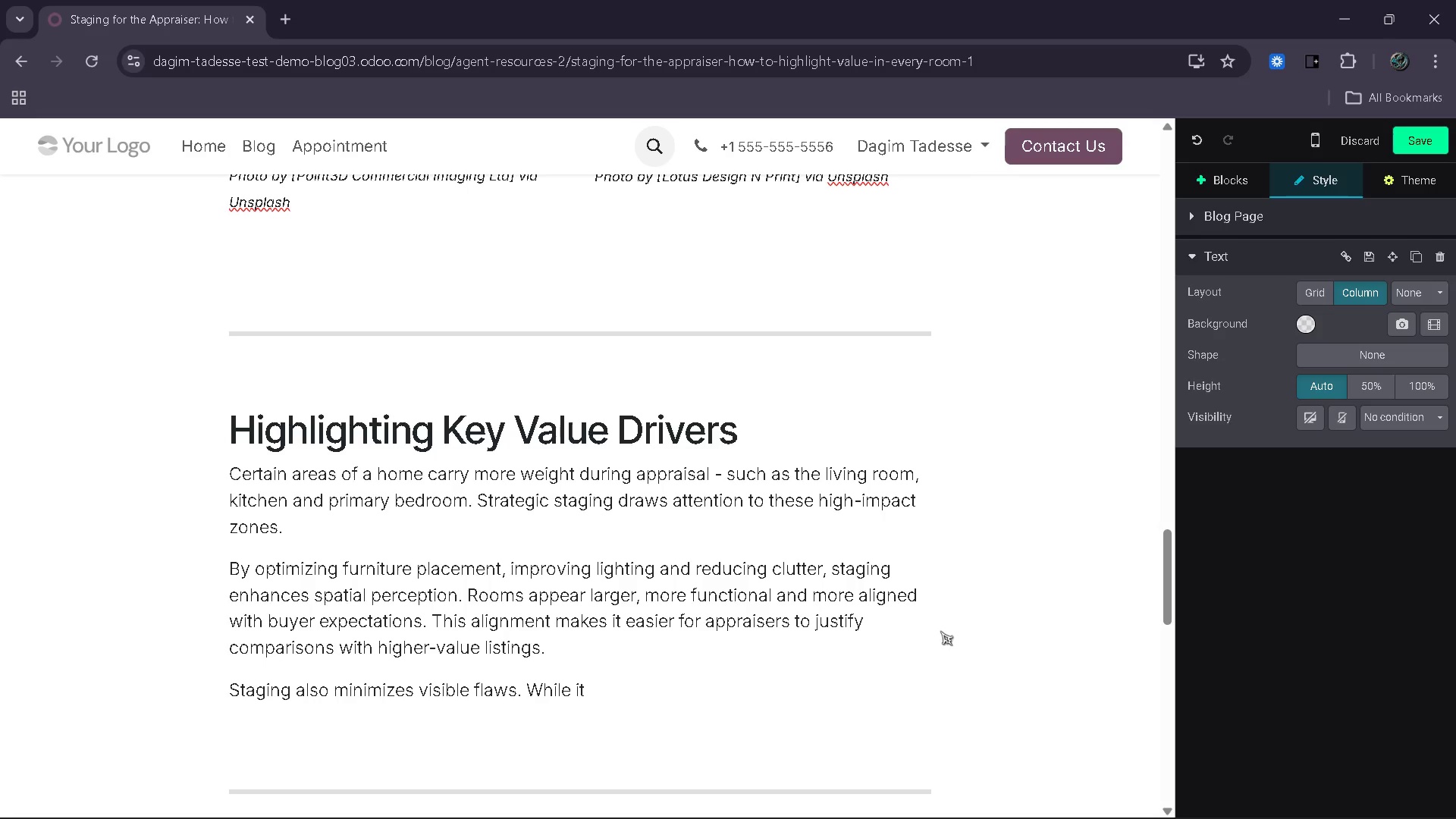 
type(ide structurea)
key(Backspace)
key(Backspace)
type(al issues, it reduces distractions that could otherwise shift focus away from the home's strengths.)
 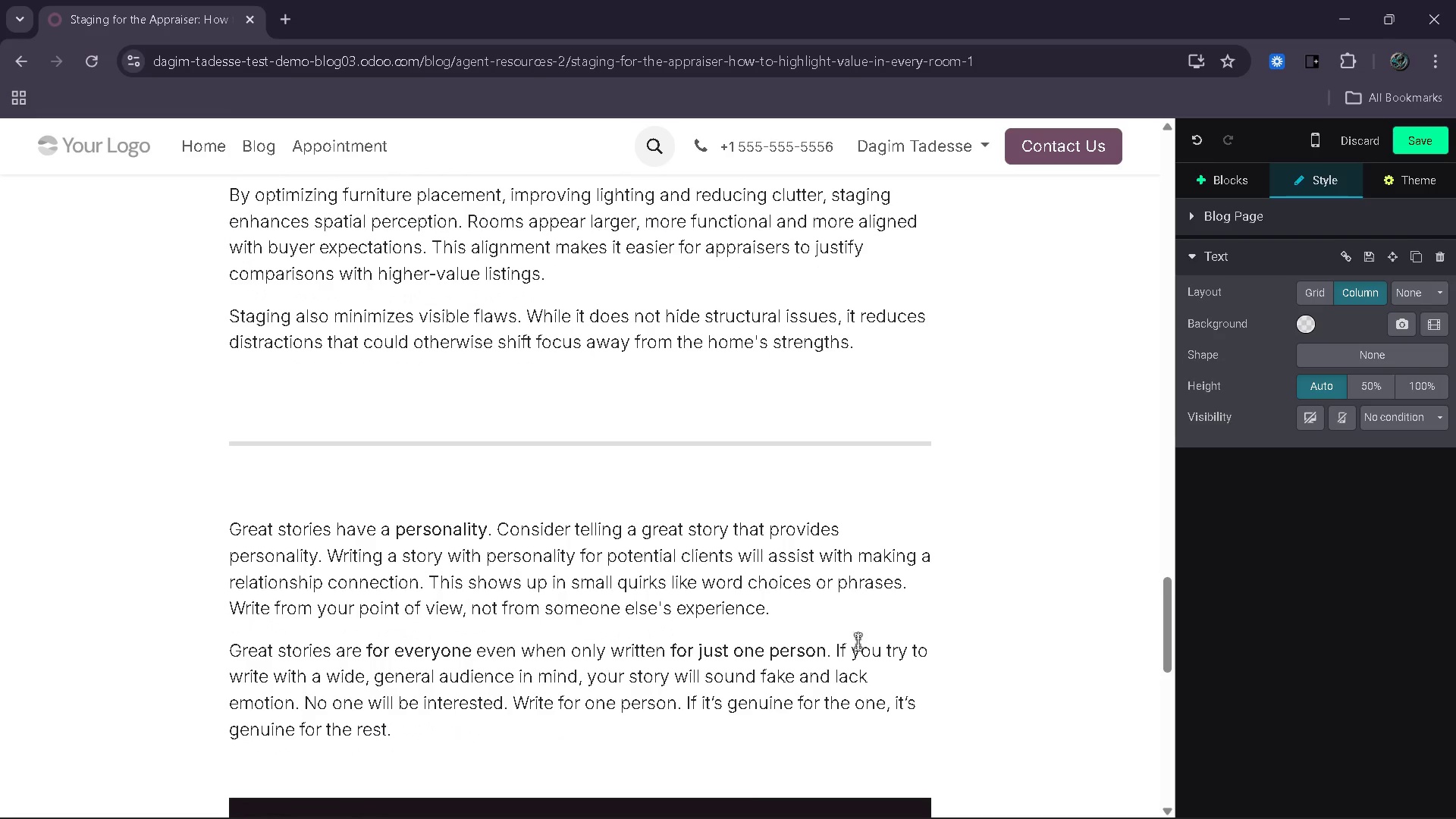 
wait(5.38)
 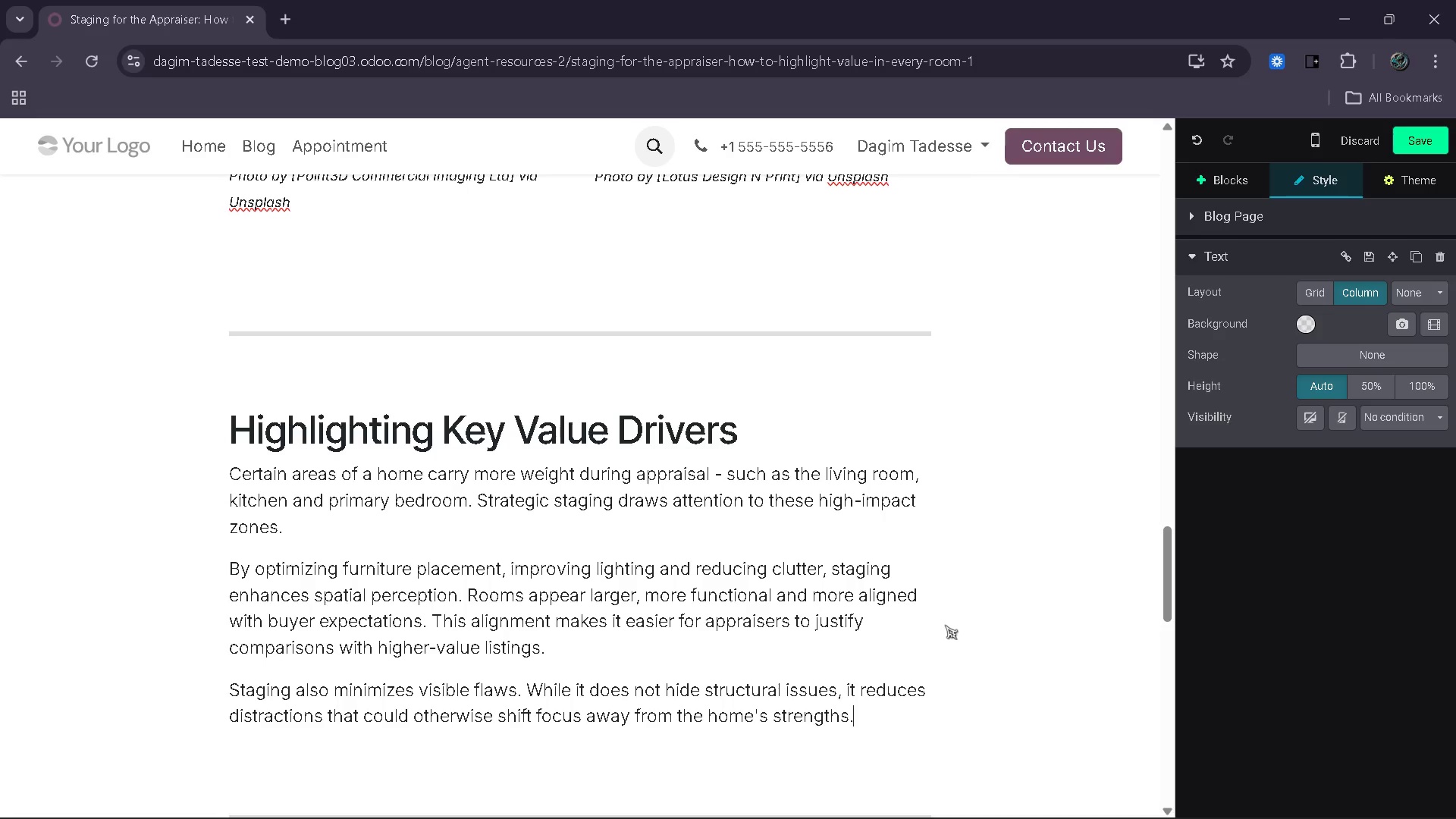 
left_click_drag(start_coordinate=[431, 673], to_coordinate=[235, 470])
 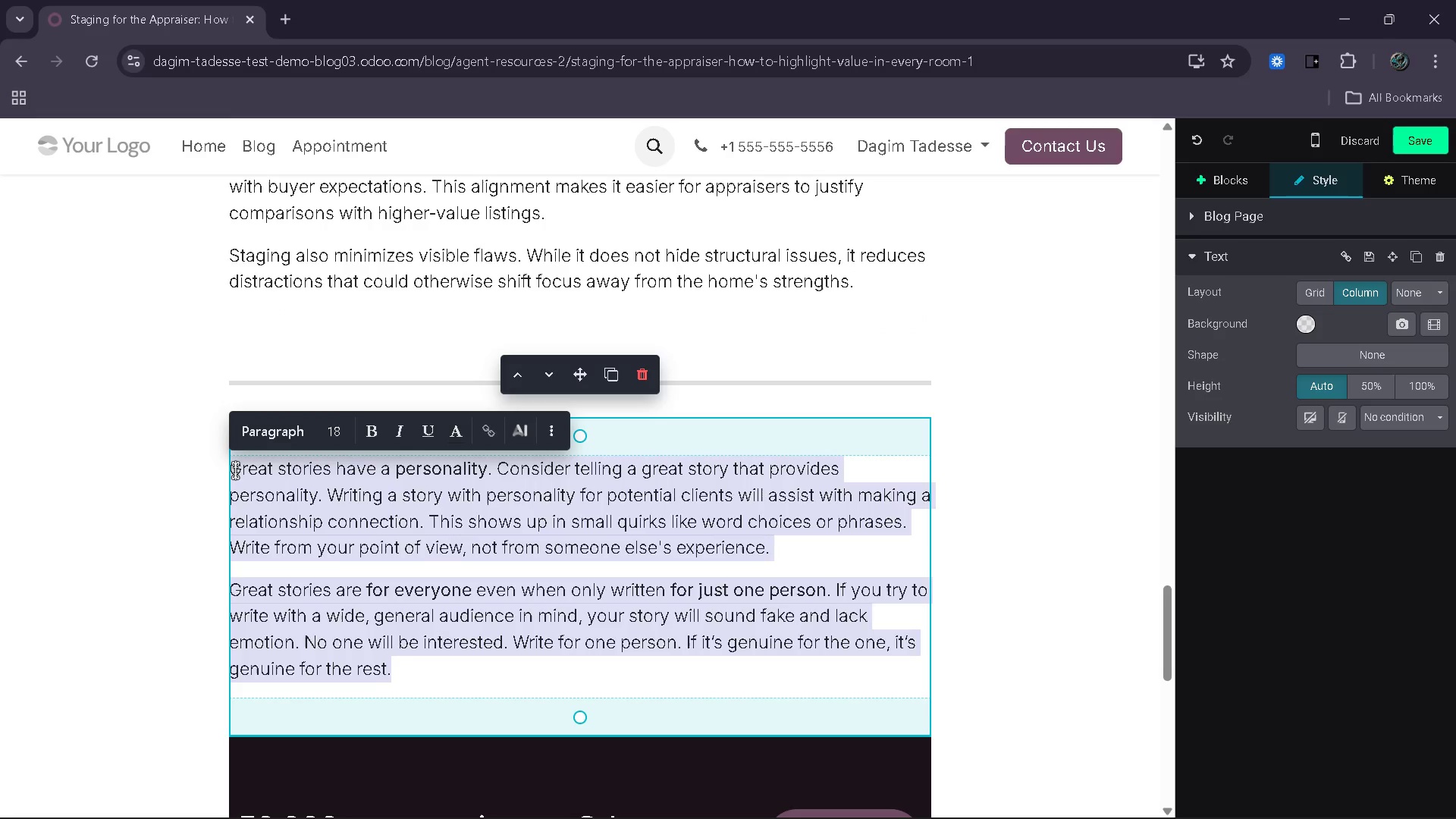 
type(Staging Elements That Influence Appraisal Pers)
key(Backspace)
type(ception)
 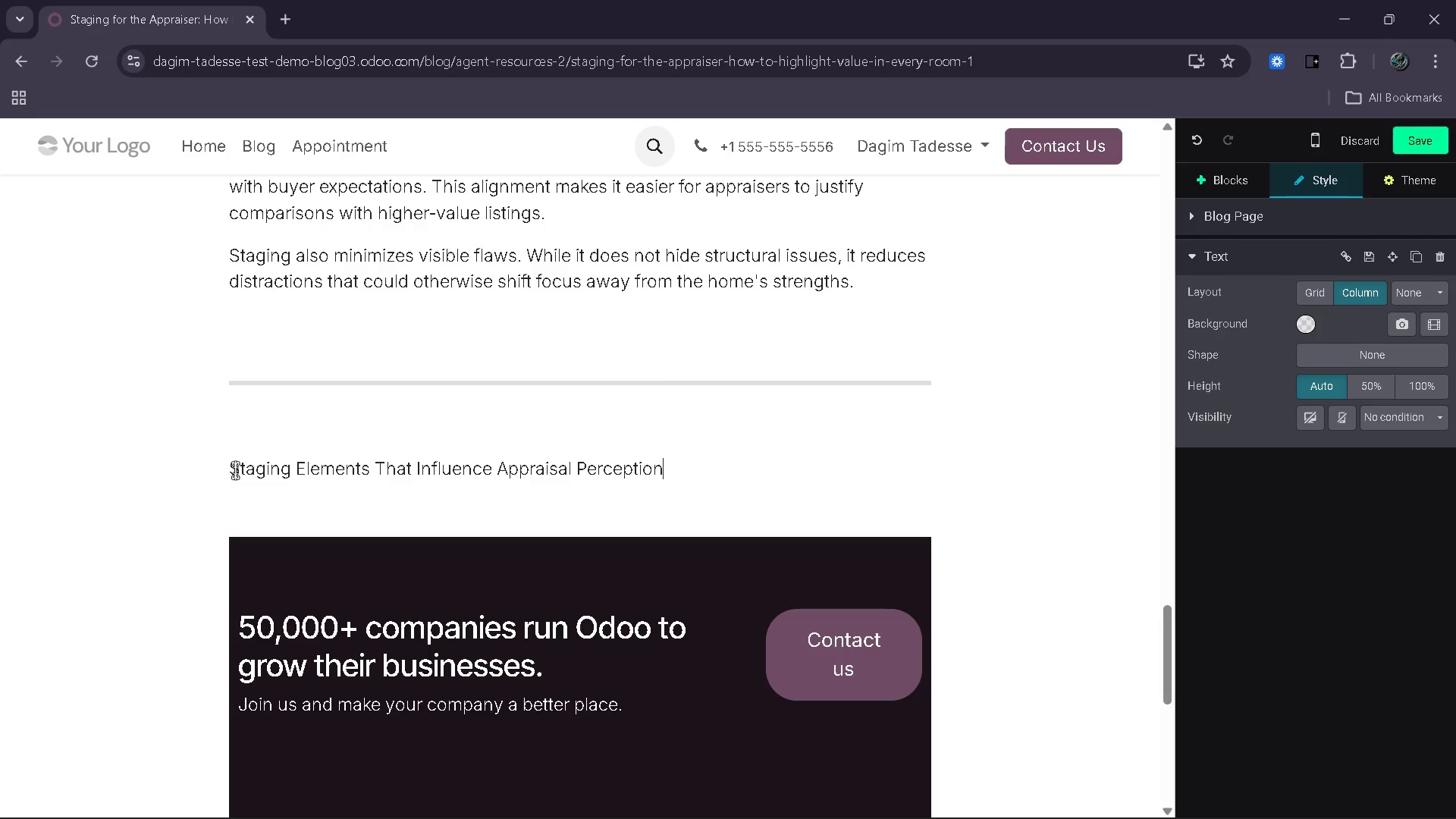 
left_click_drag(start_coordinate=[680, 483], to_coordinate=[231, 460])
 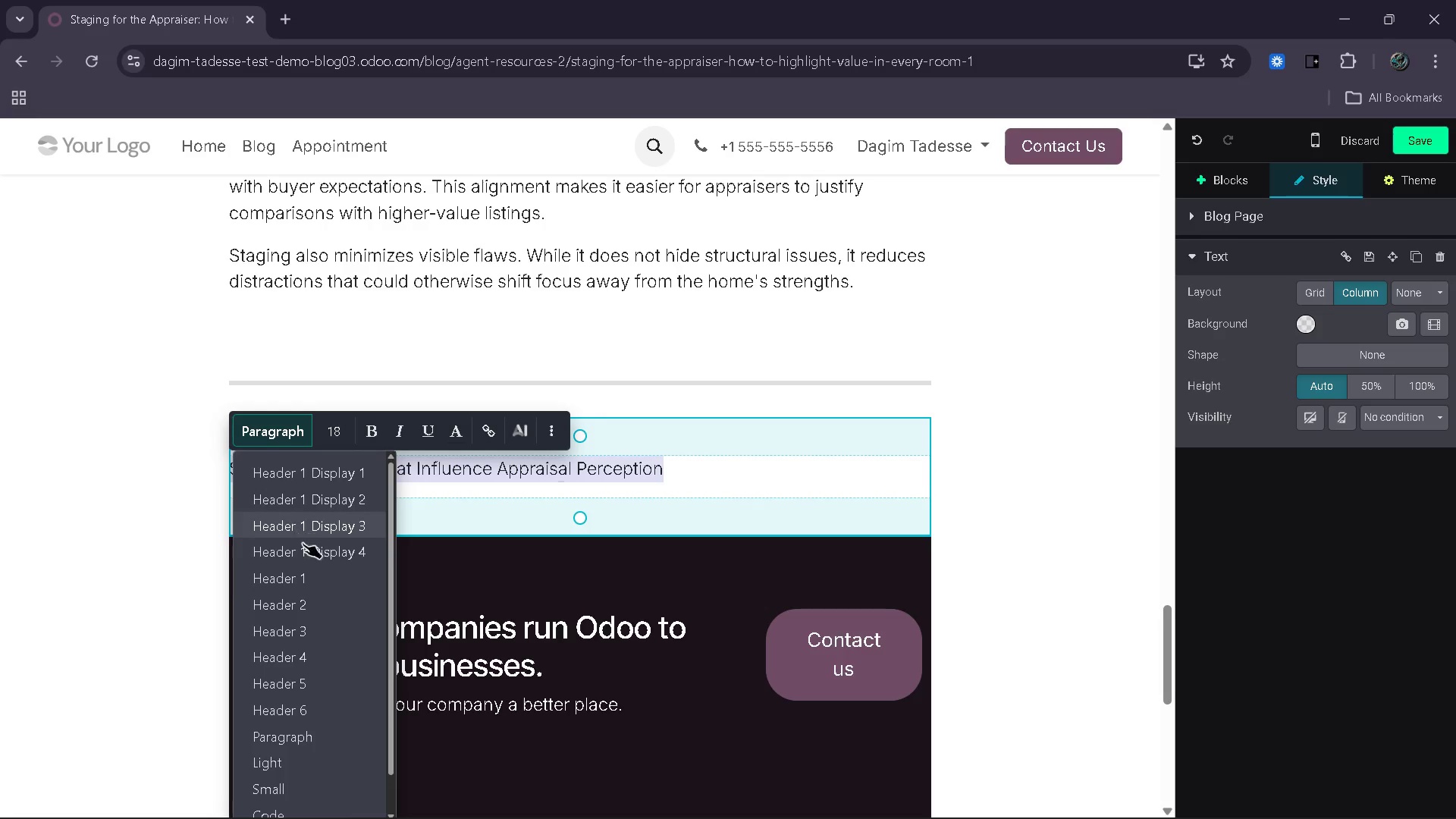 
left_click([314, 600])
 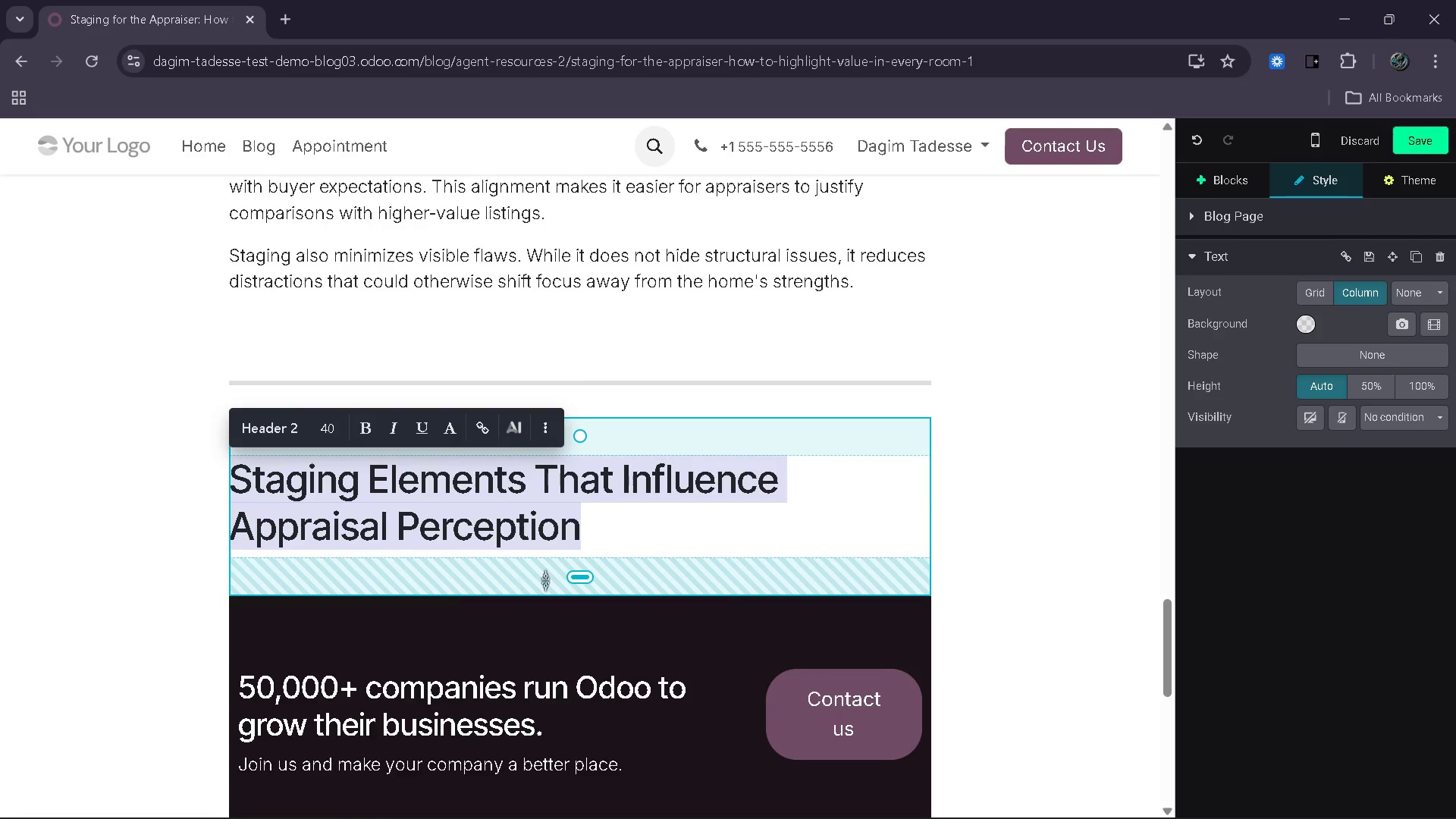 
left_click([636, 546])
 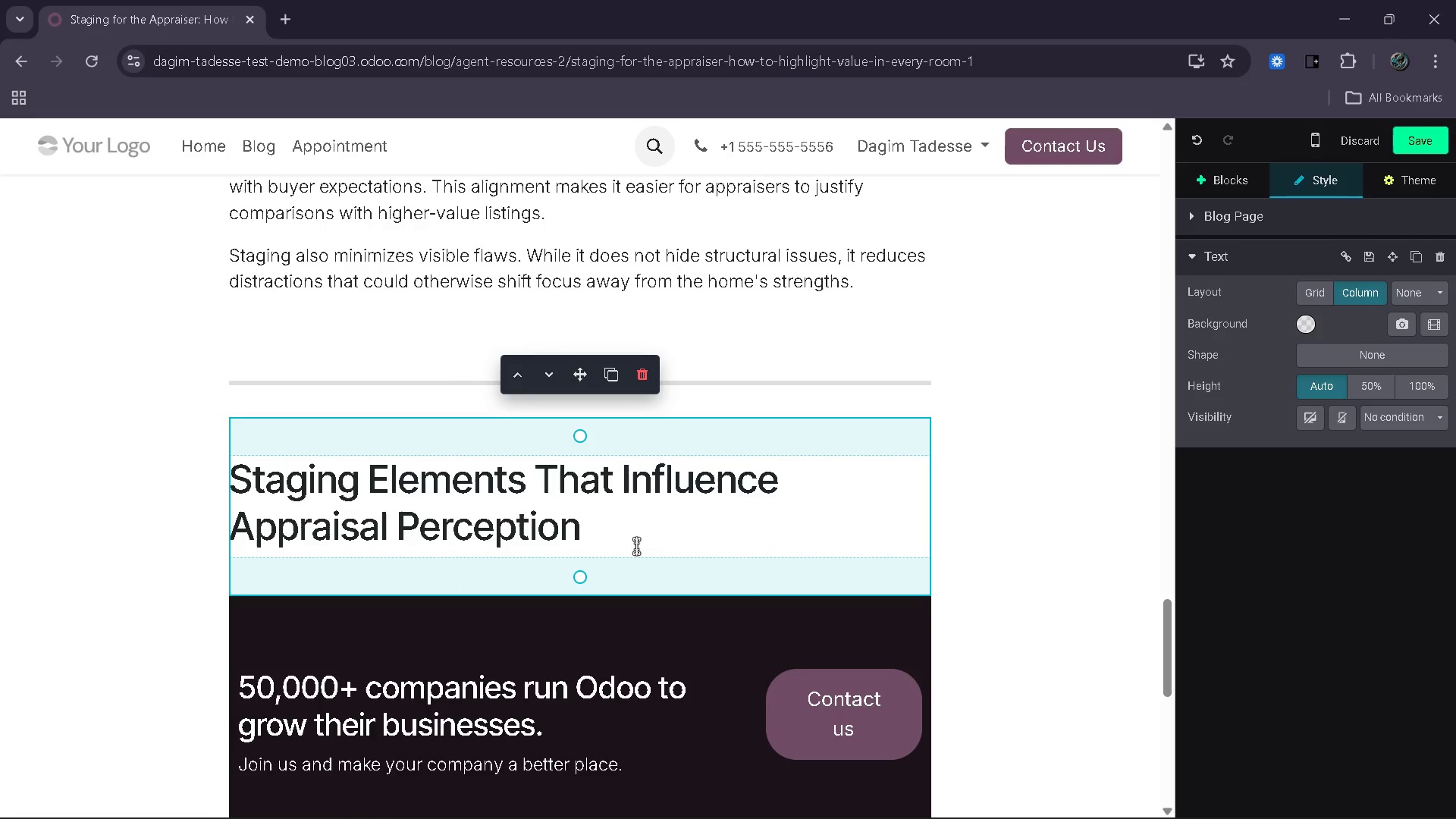 
key(Enter)
 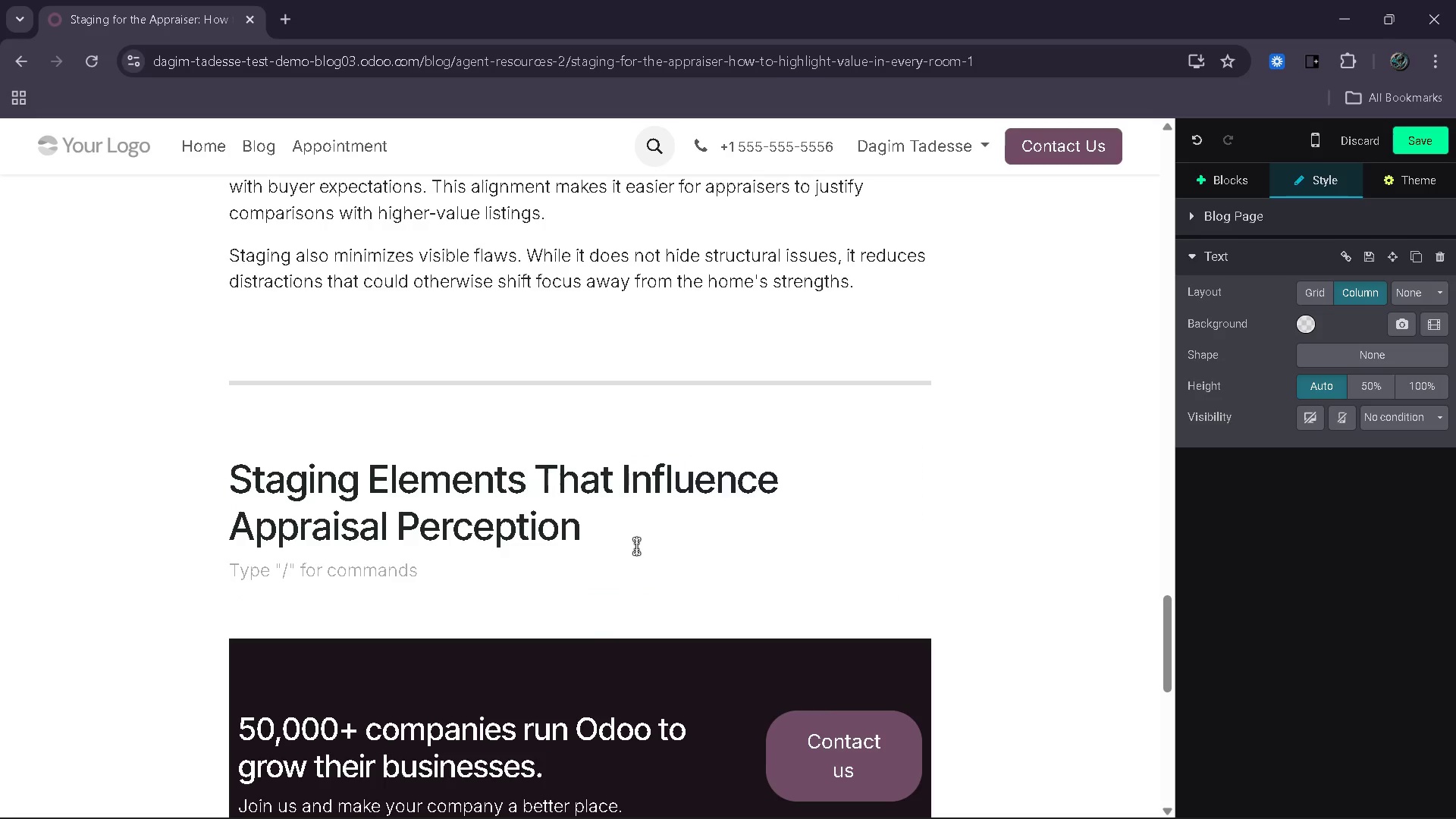 
key(Slash)
 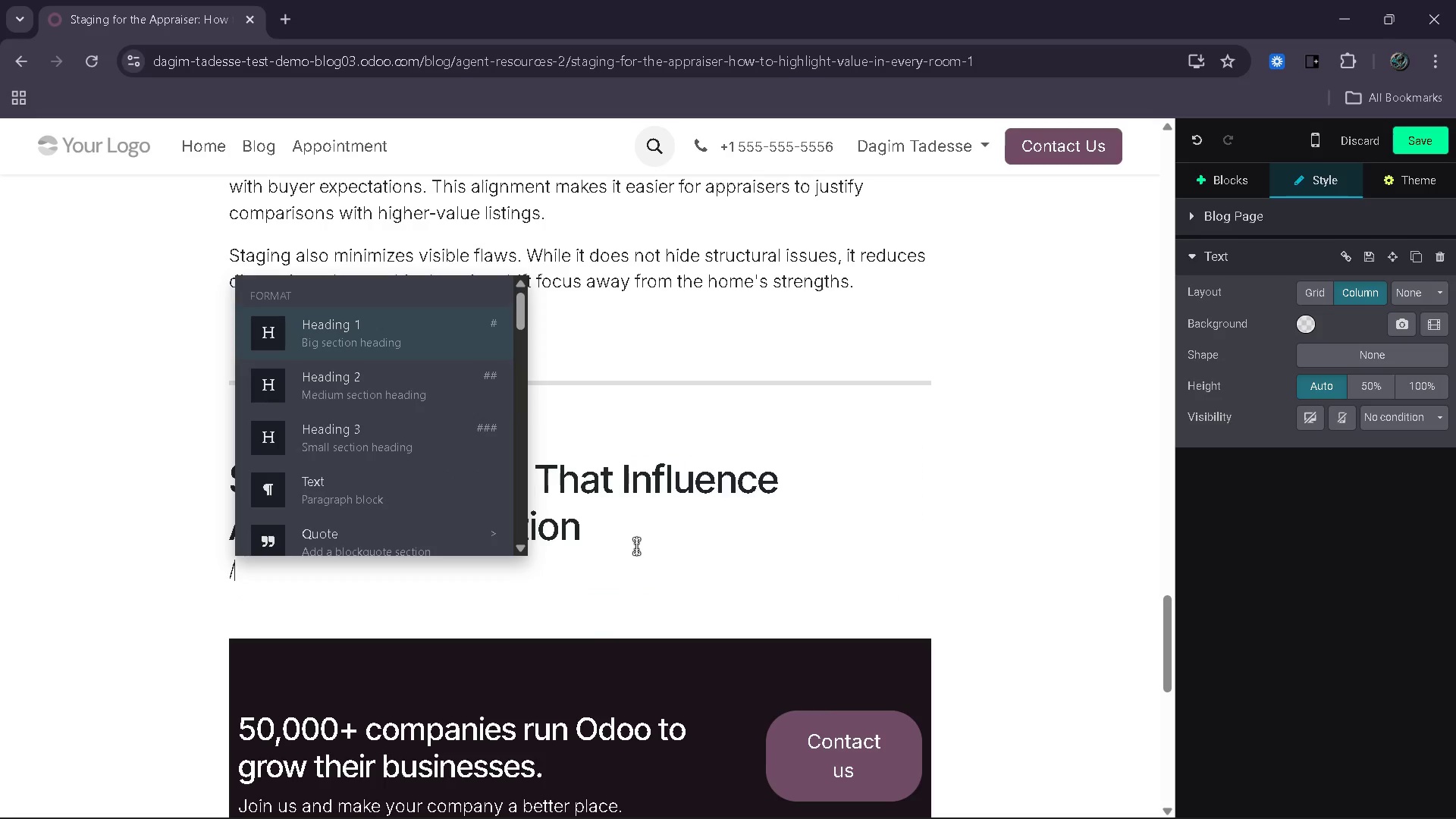 
key(ArrowDown)
 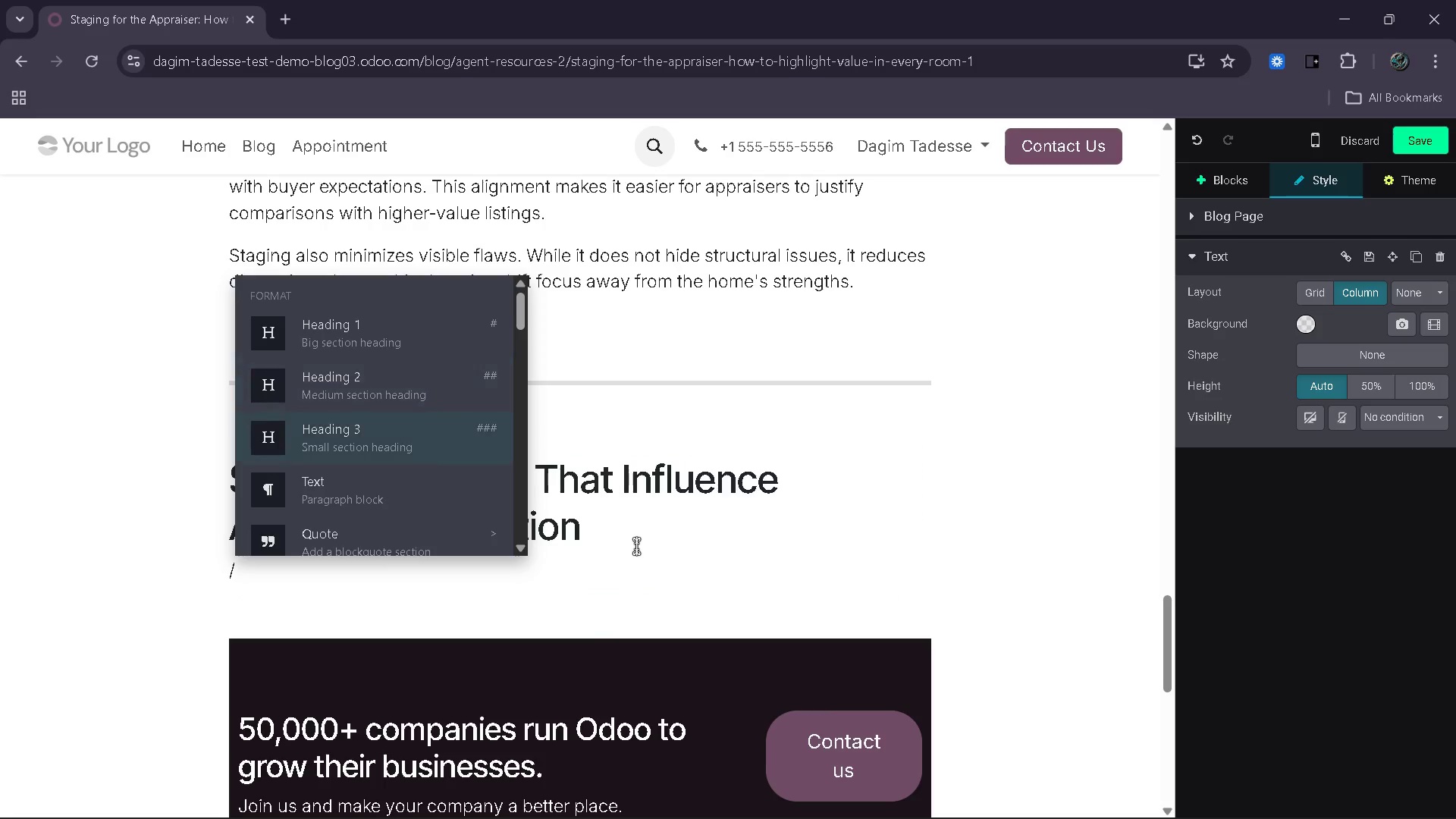 
key(ArrowDown)
 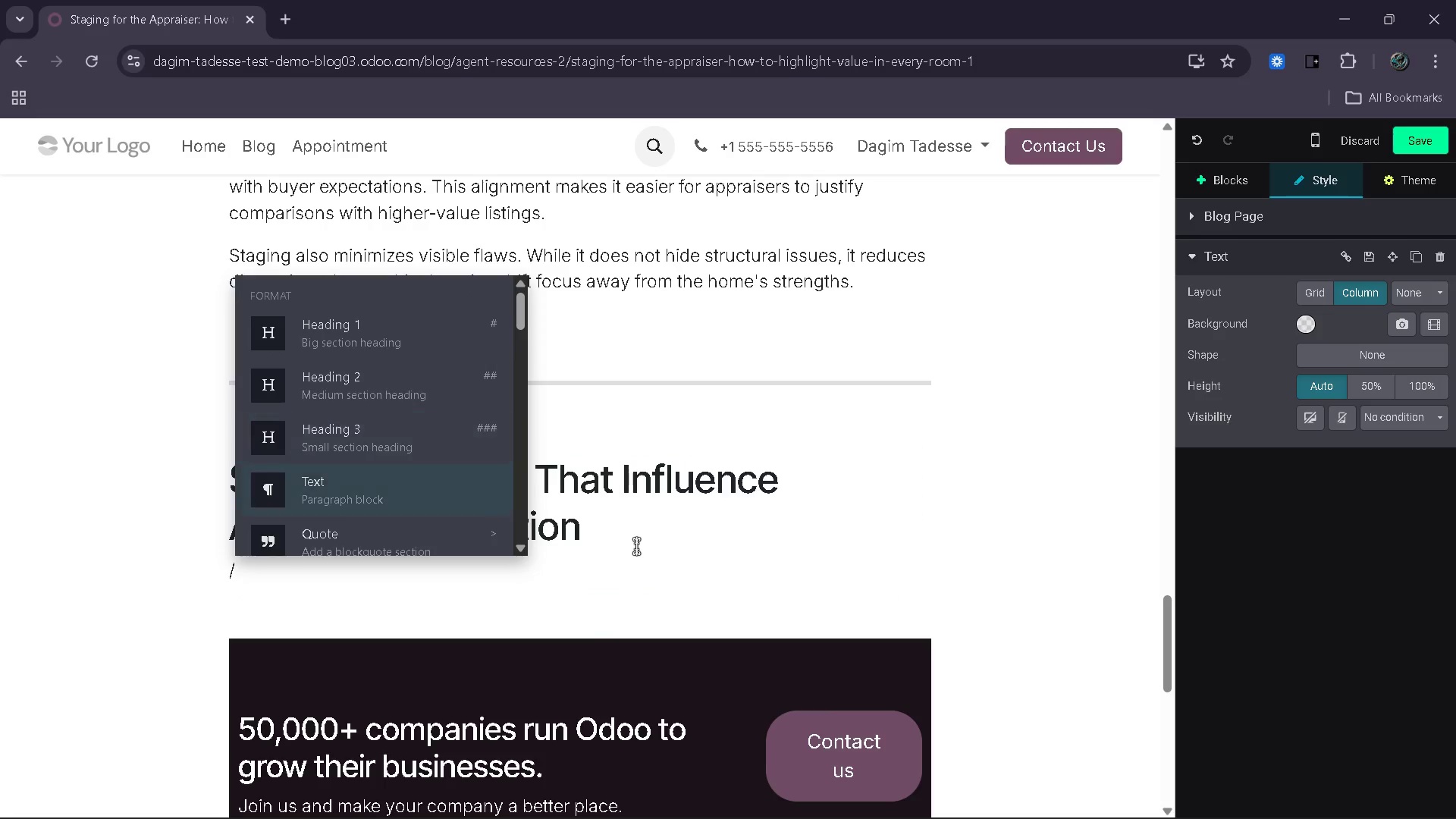 
key(ArrowDown)
 